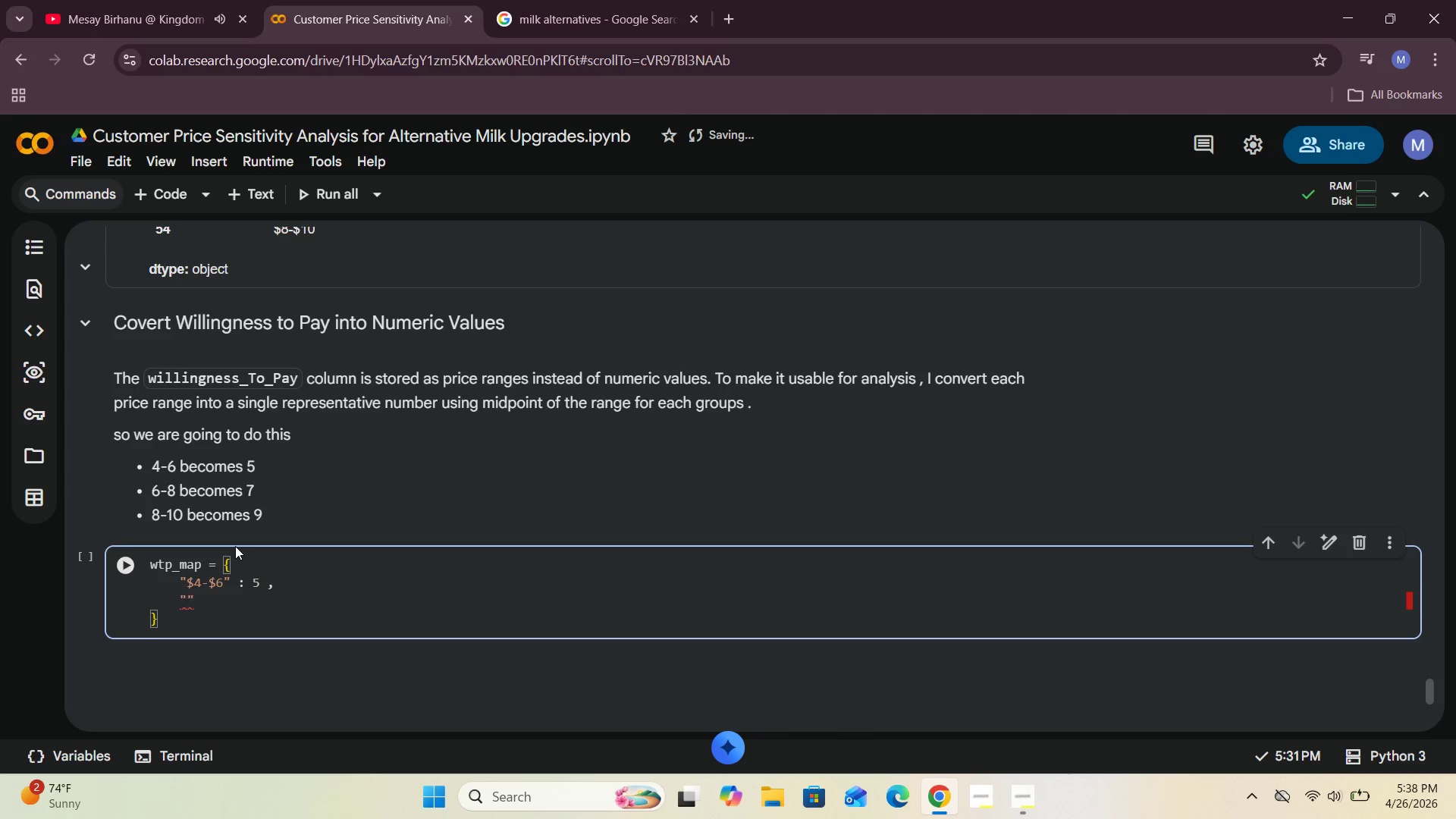 
left_click_drag(start_coordinate=[278, 479], to_coordinate=[317, 478])
 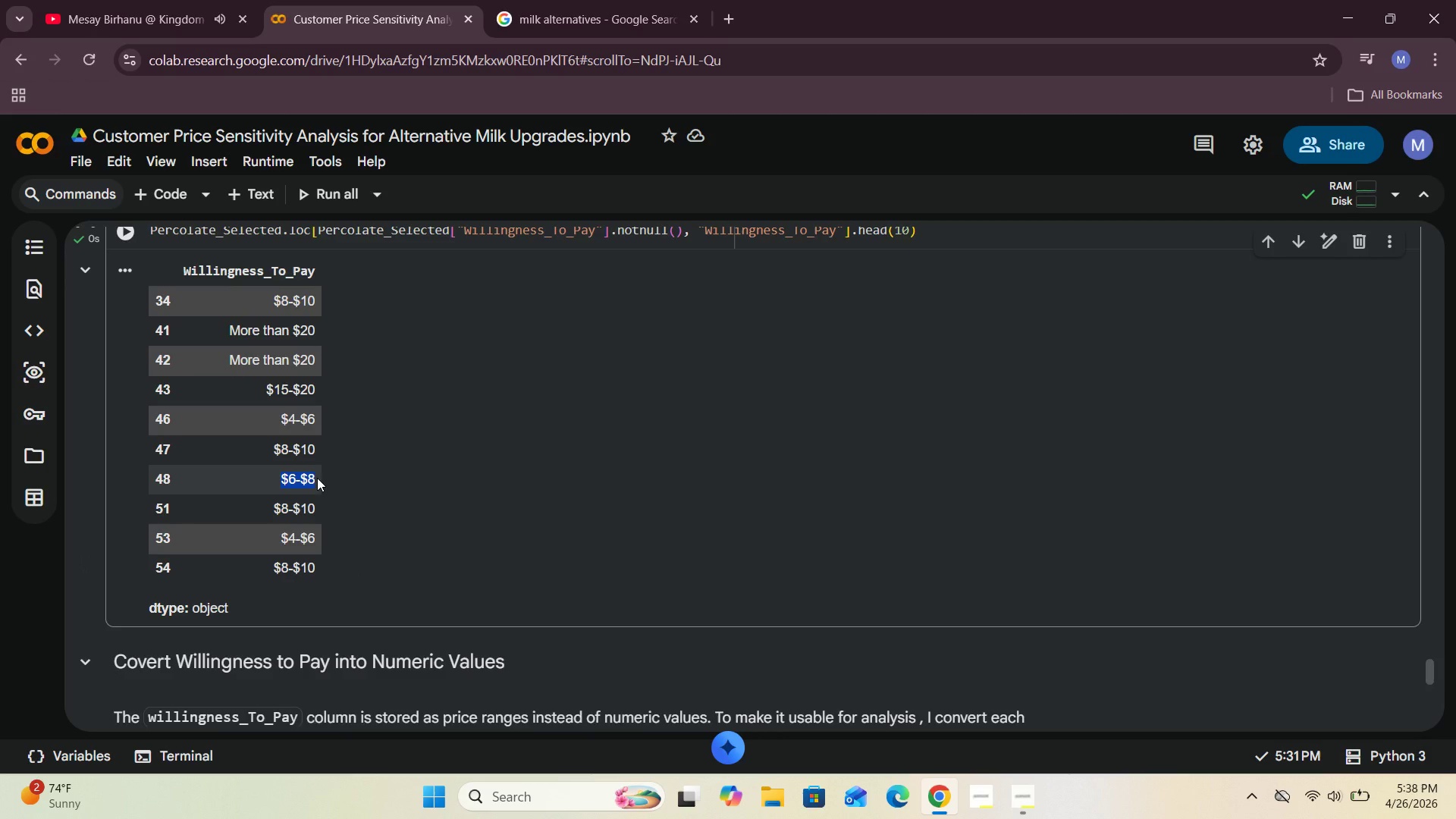 
key(Control+C)
 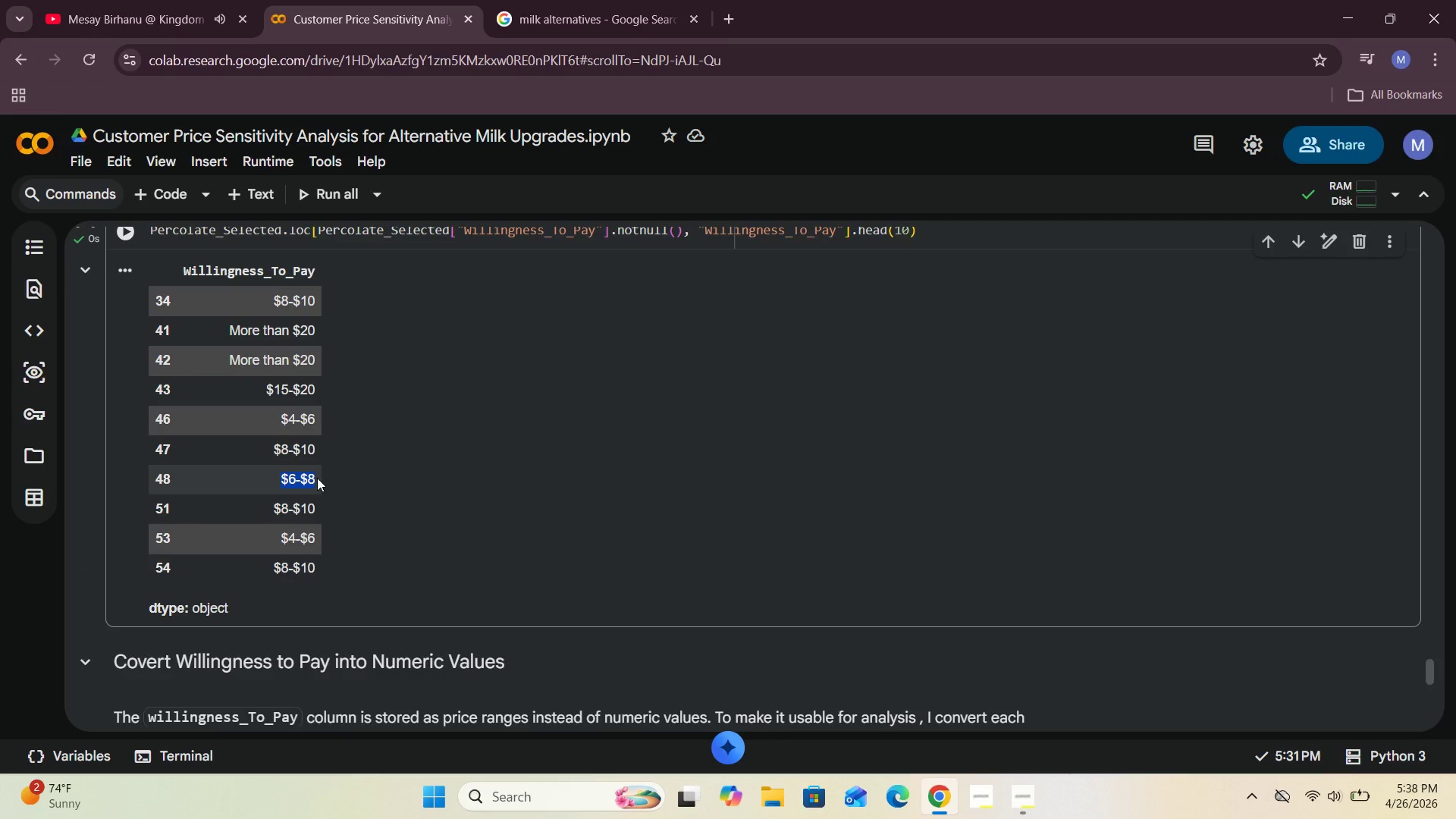 
left_click([317, 478])
 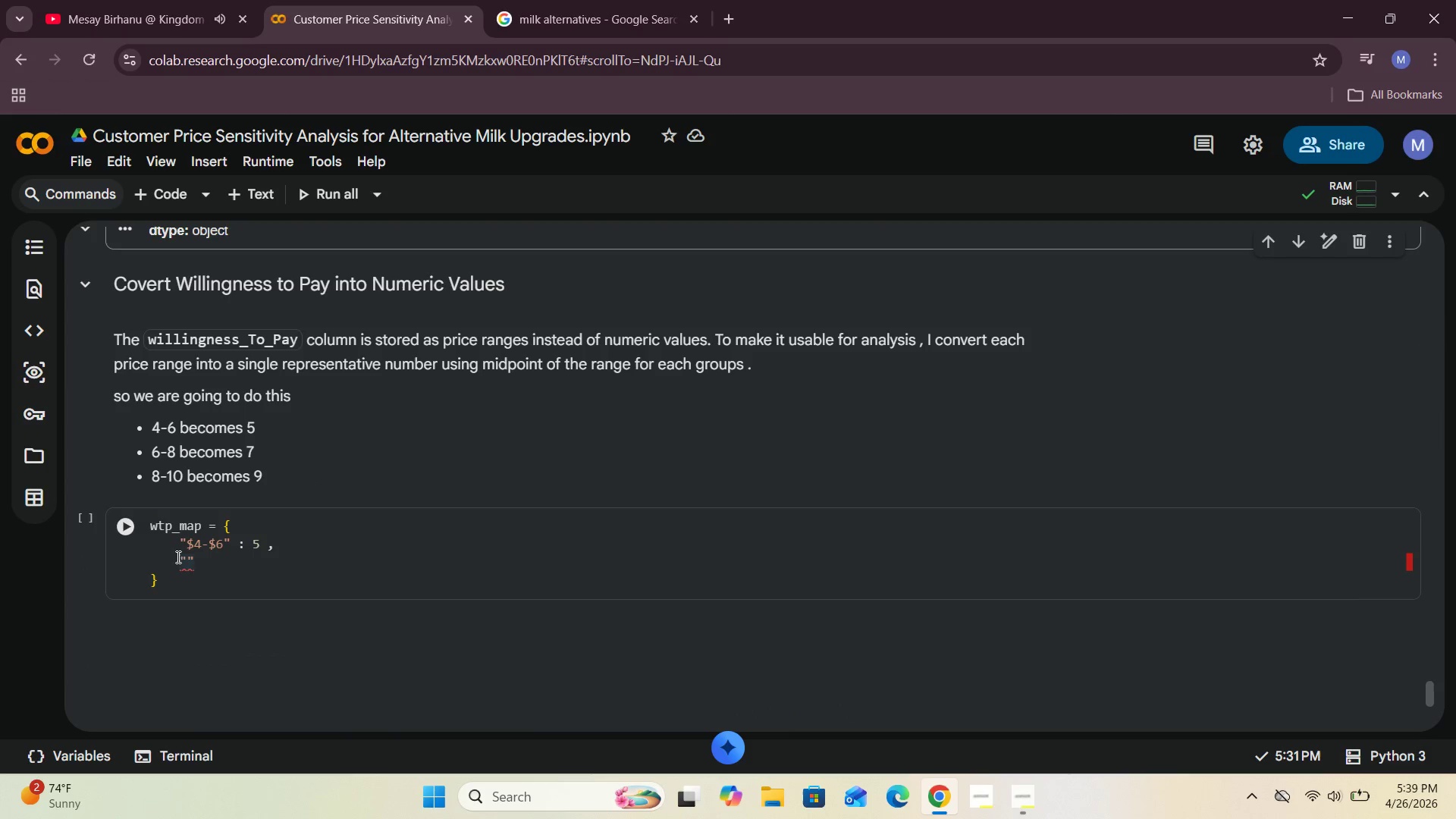 
left_click([187, 559])
 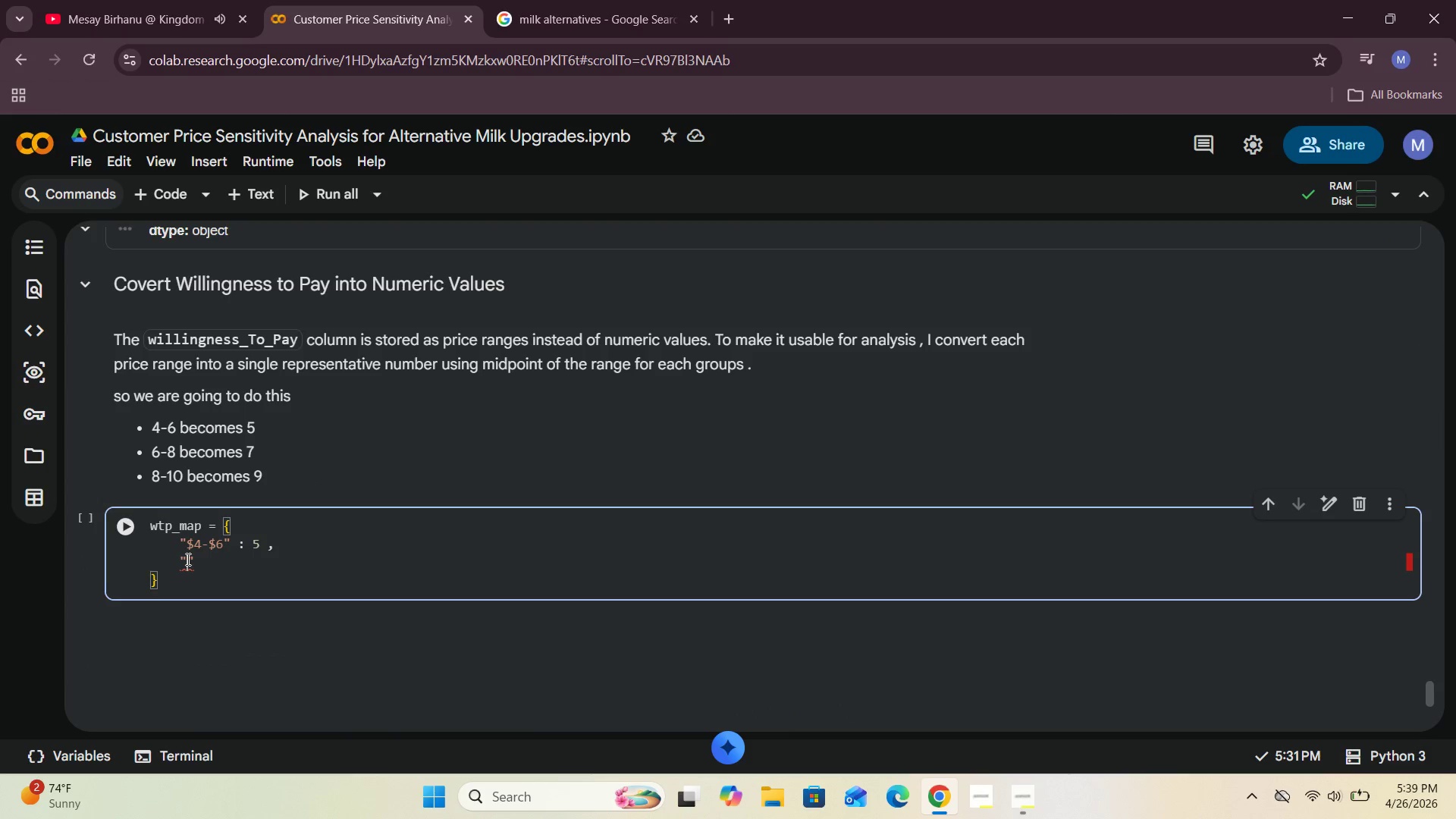 
key(Control+V)
 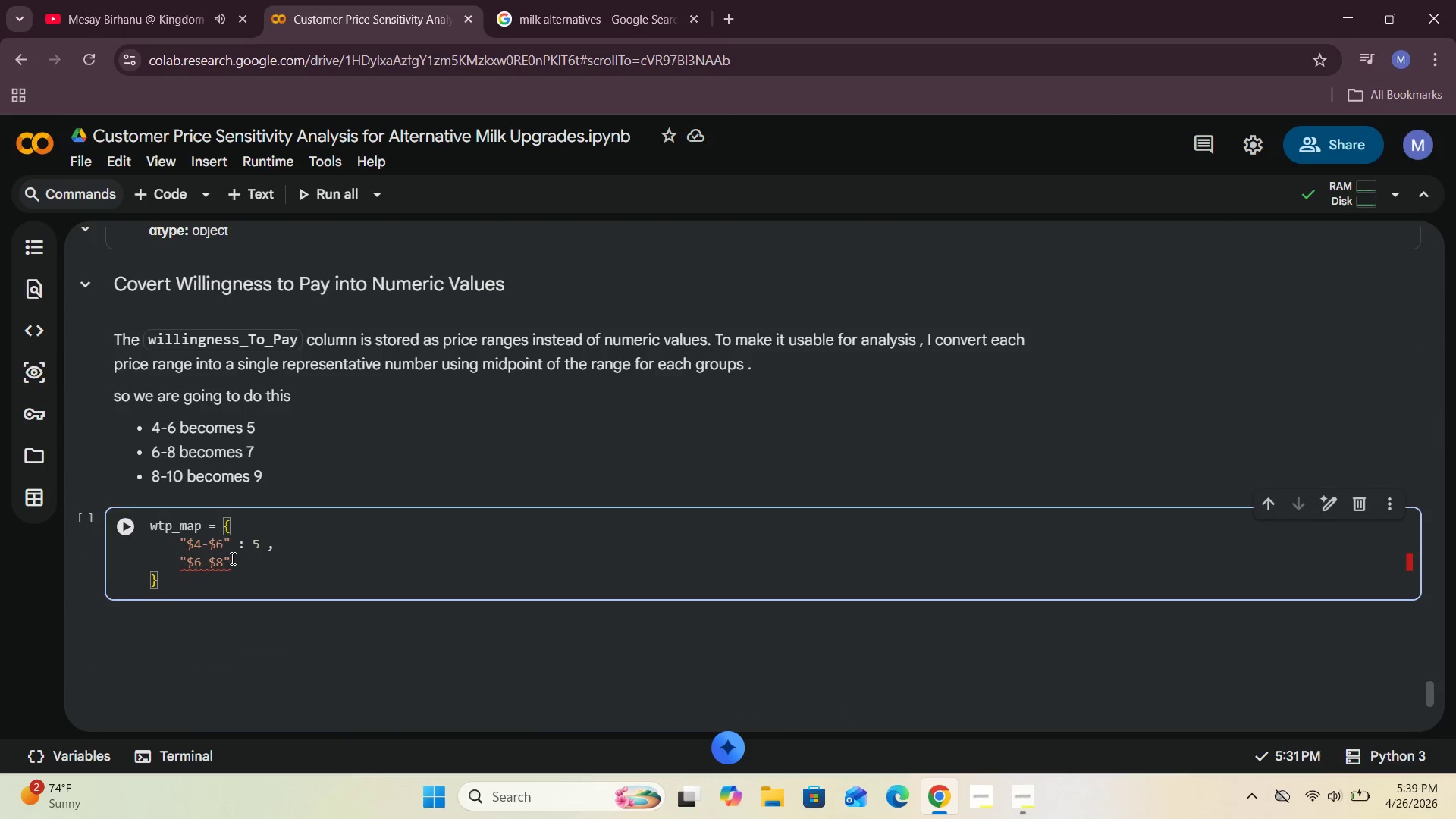 
left_click([236, 563])
 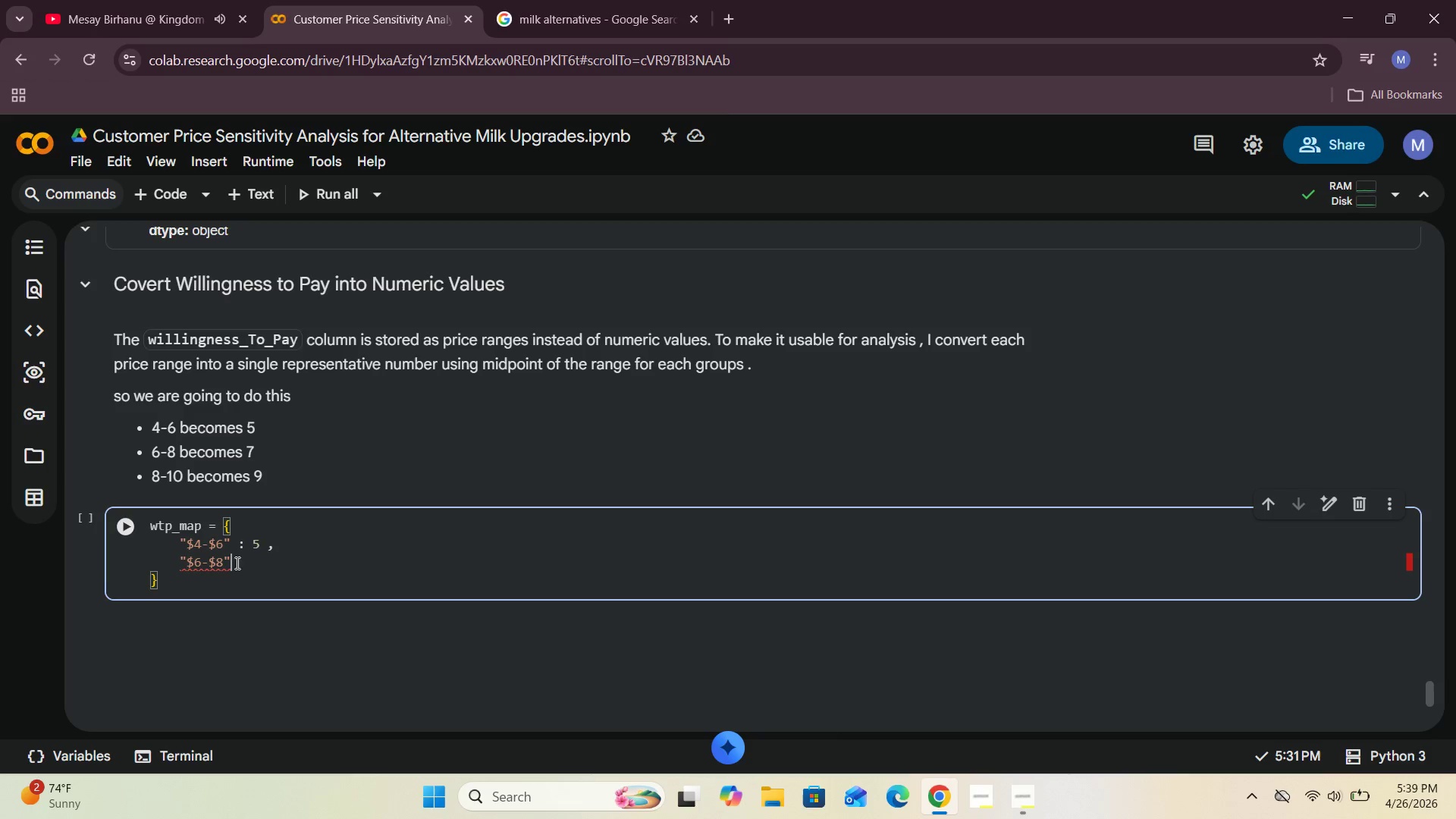 
key(Space)
 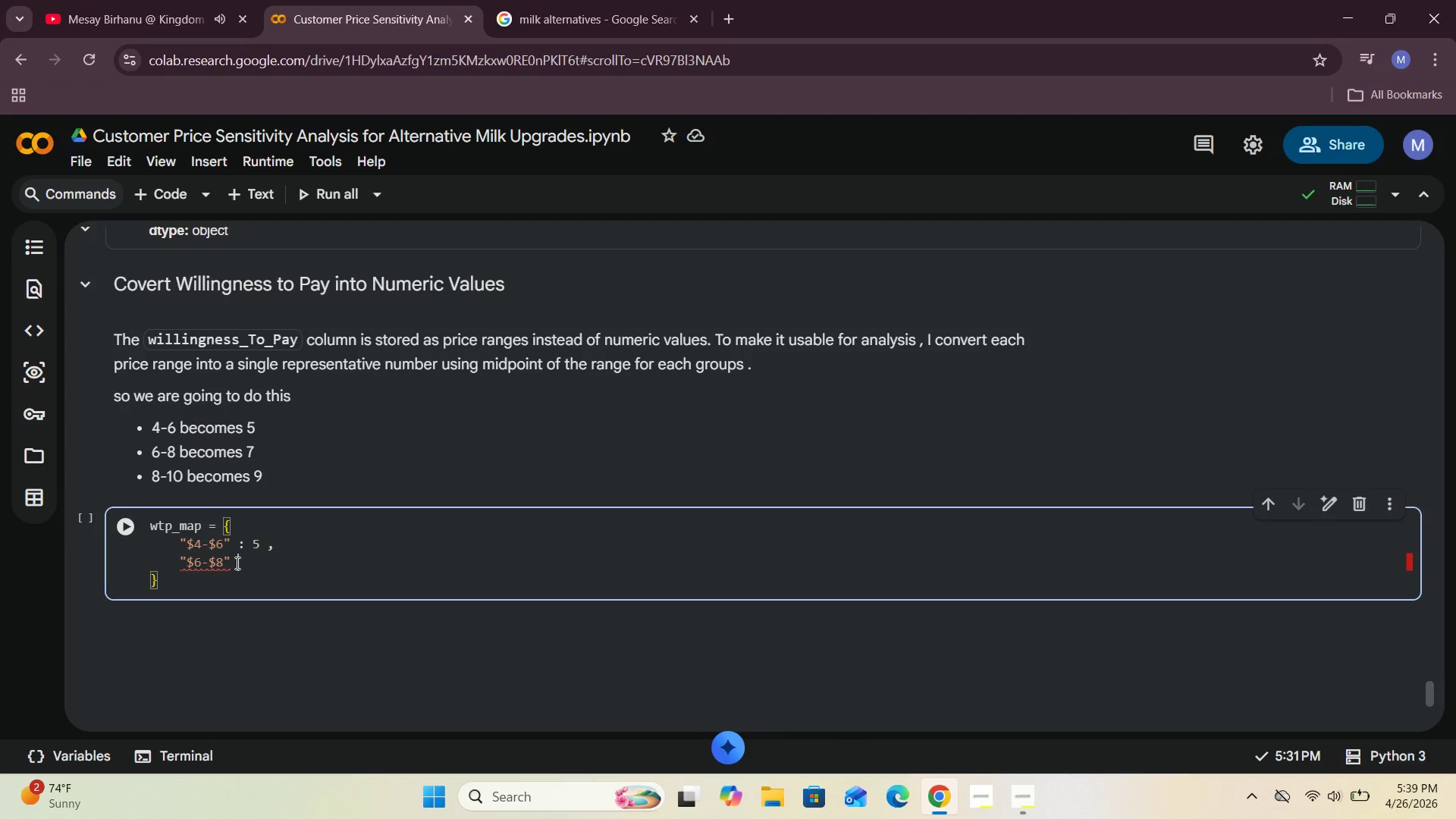 
hold_key(key=ShiftRight, duration=1.05)
 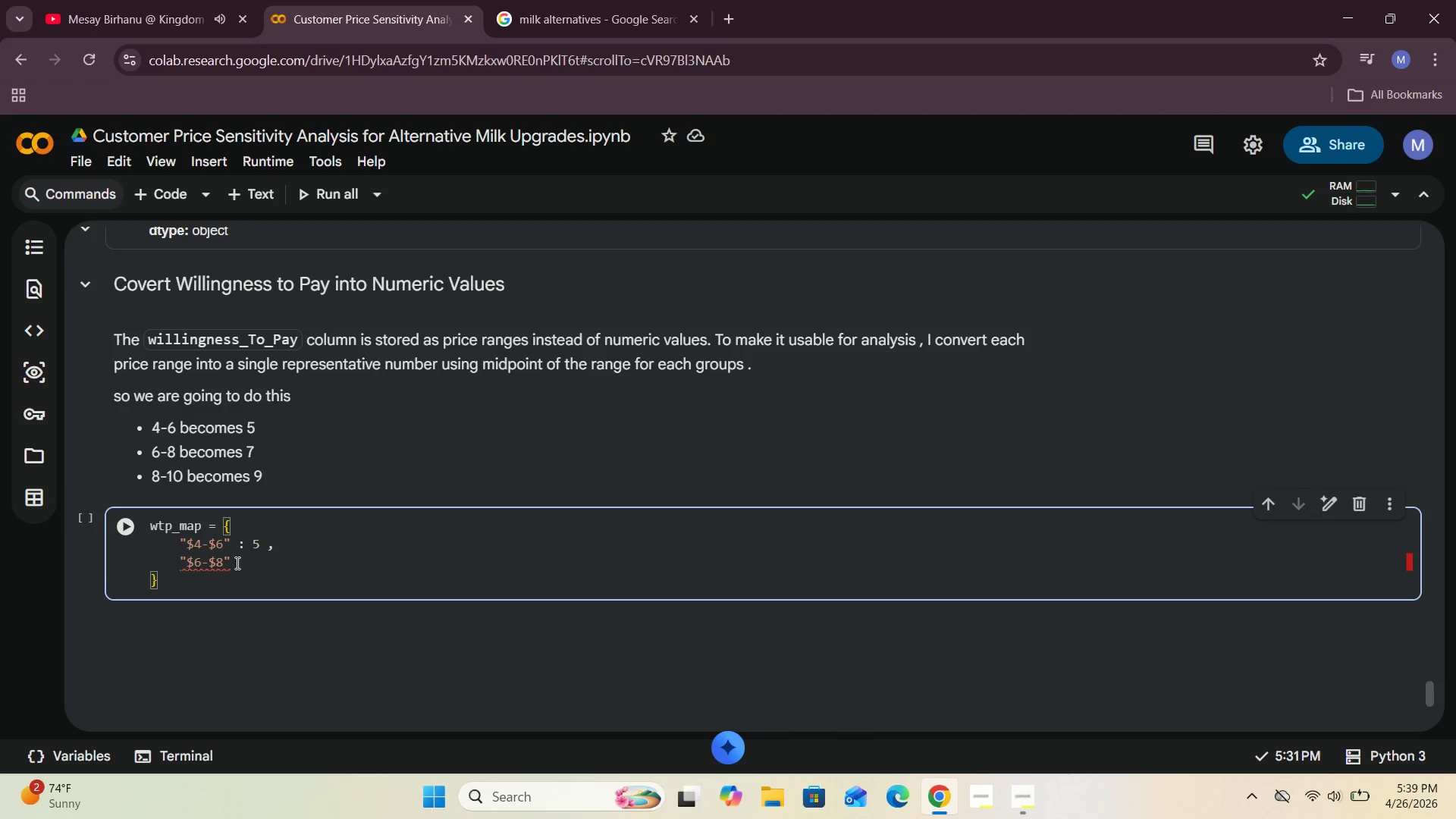 
key(Backspace)
 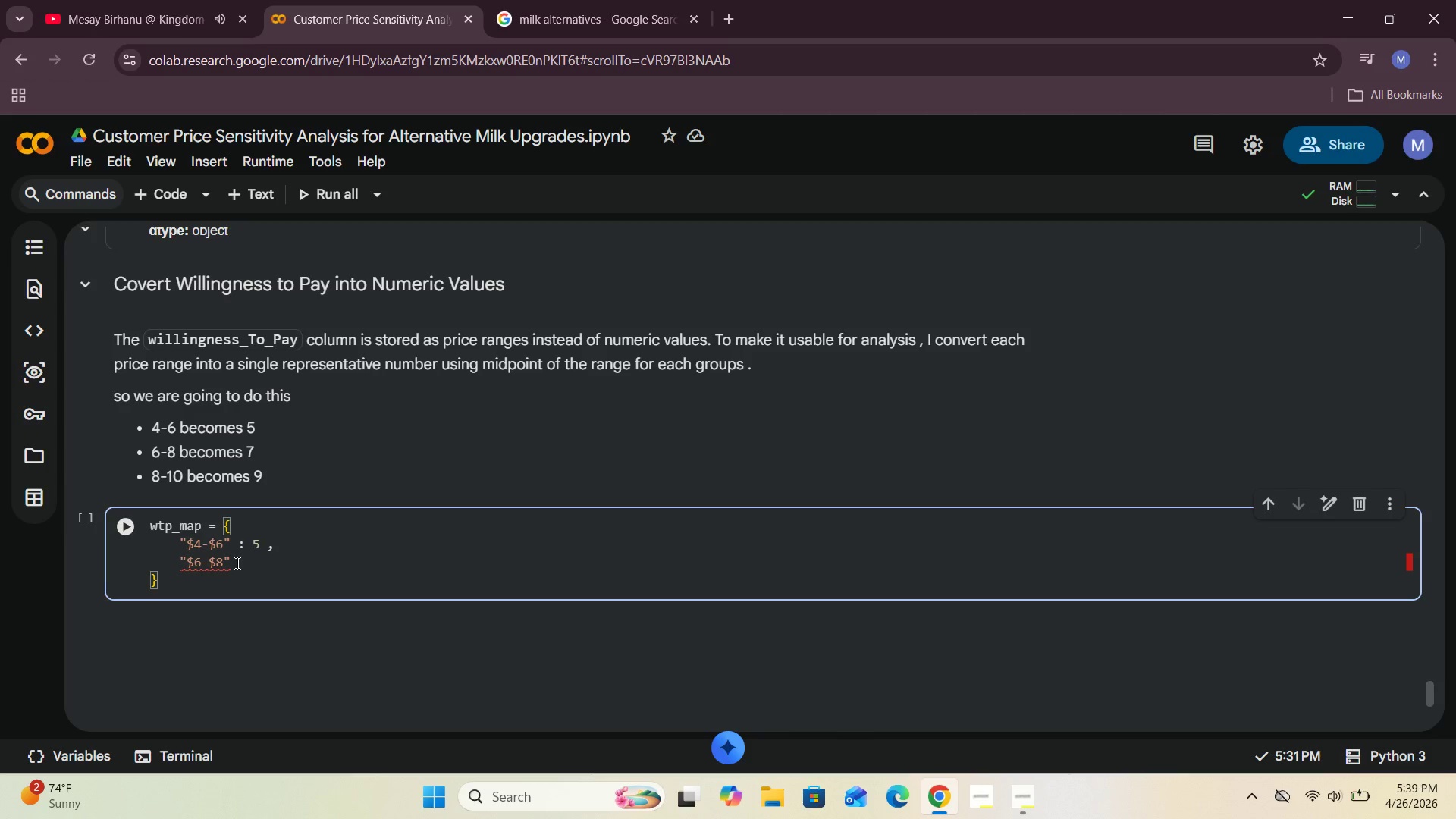 
key(Shift+Semicolon)
 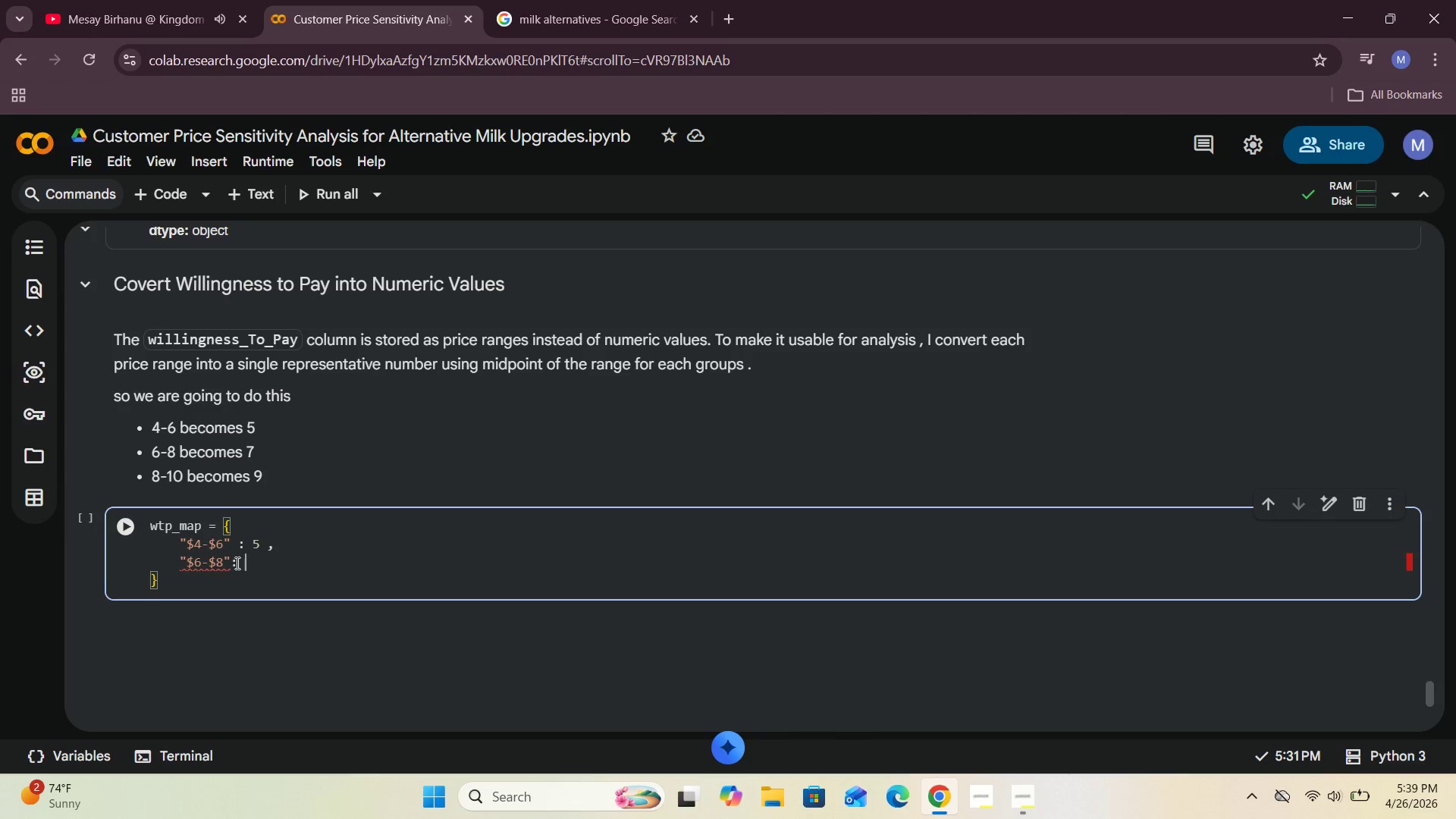 
key(Space)
 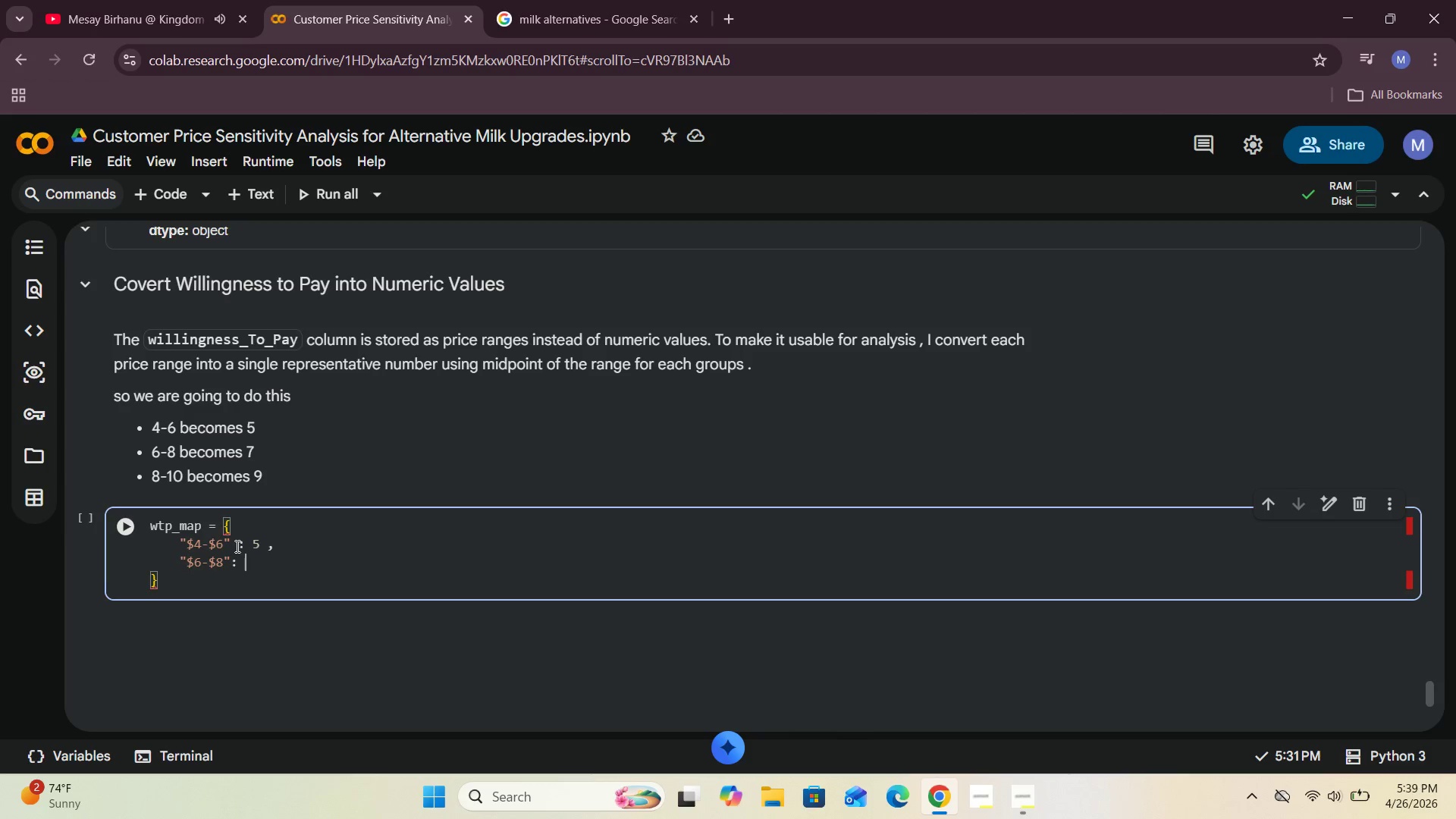 
left_click([237, 546])
 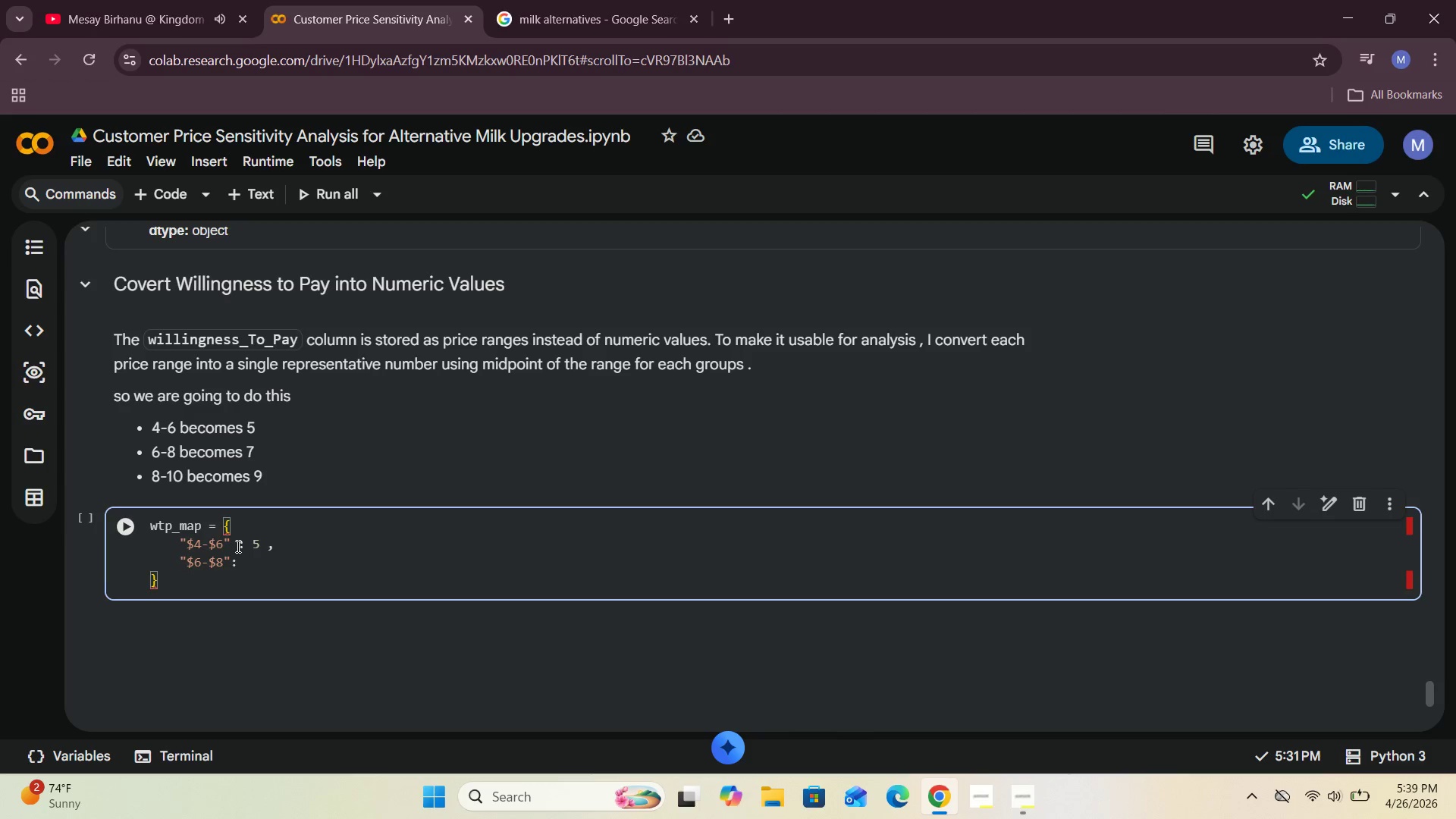 
key(Backspace)
 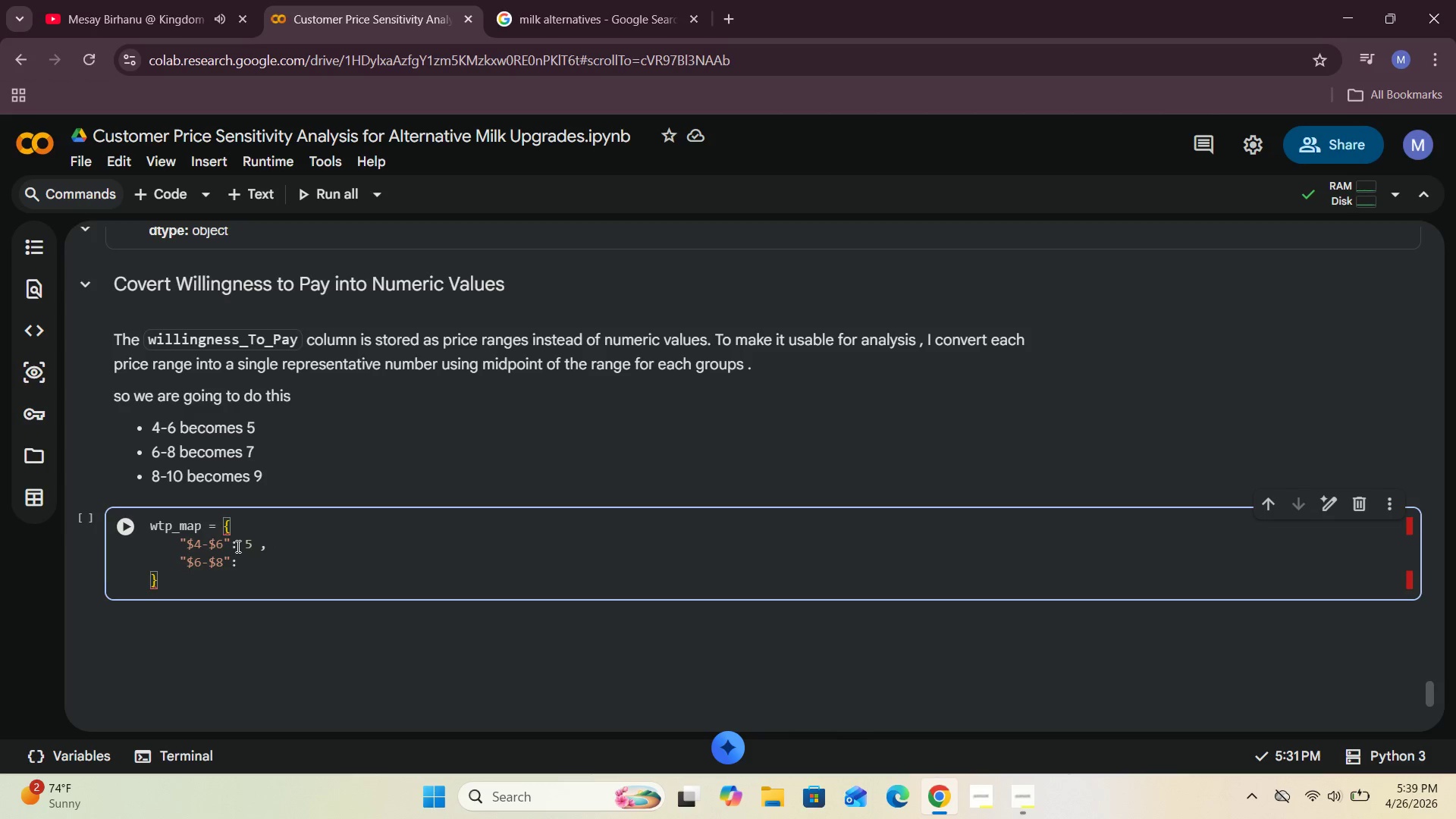 
key(ArrowDown)
 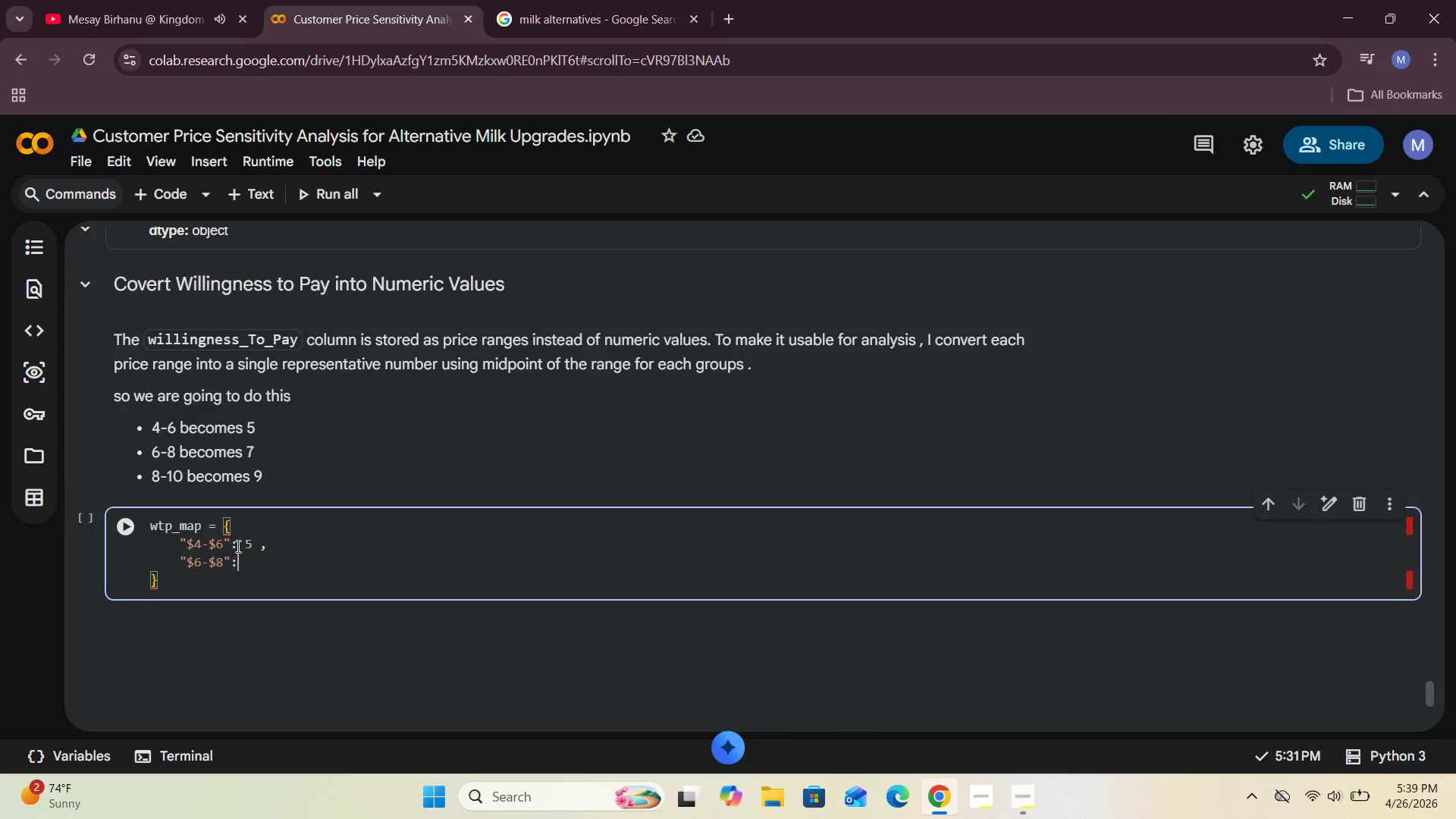 
key(ArrowRight)
 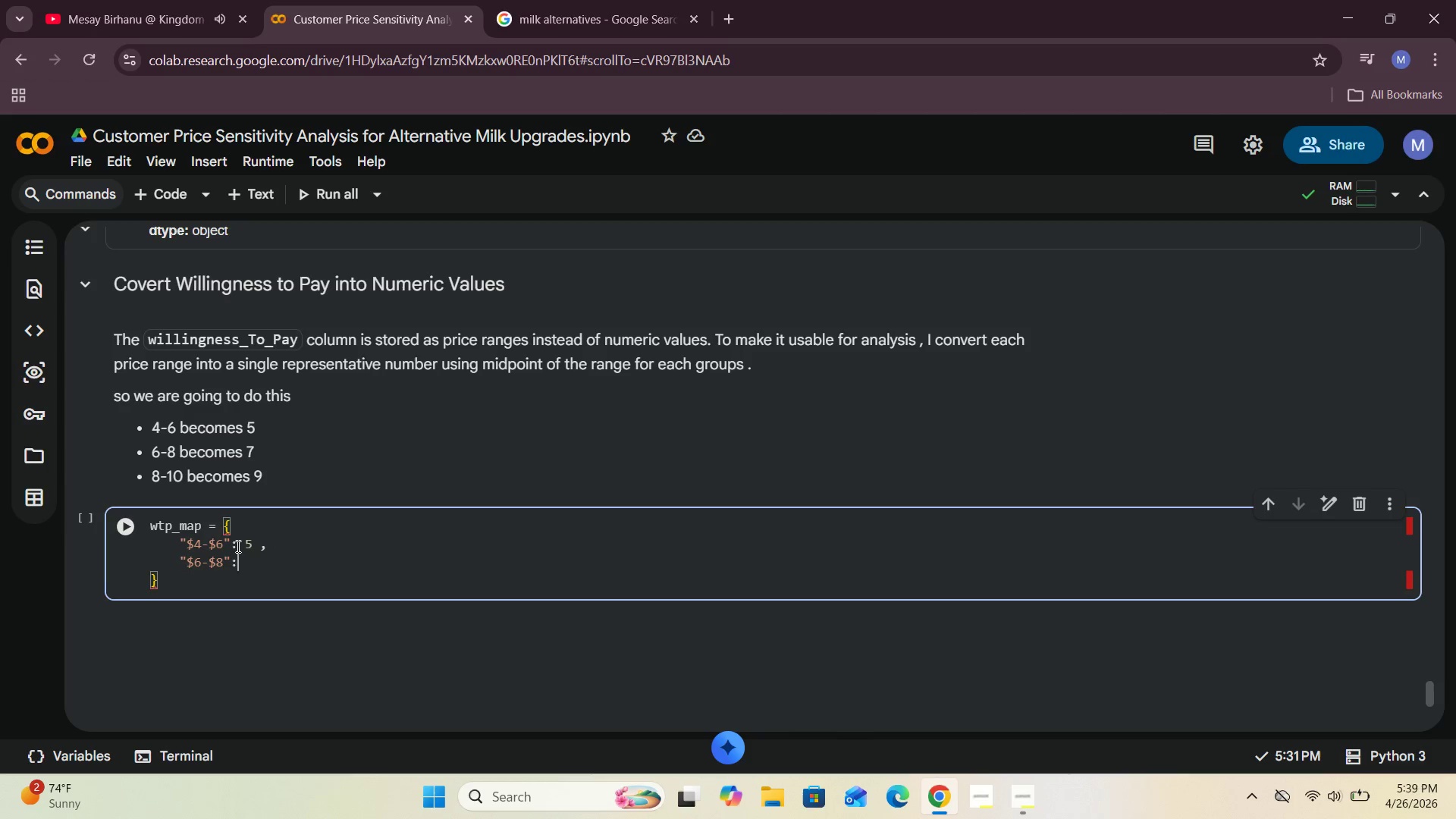 
key(Space)
 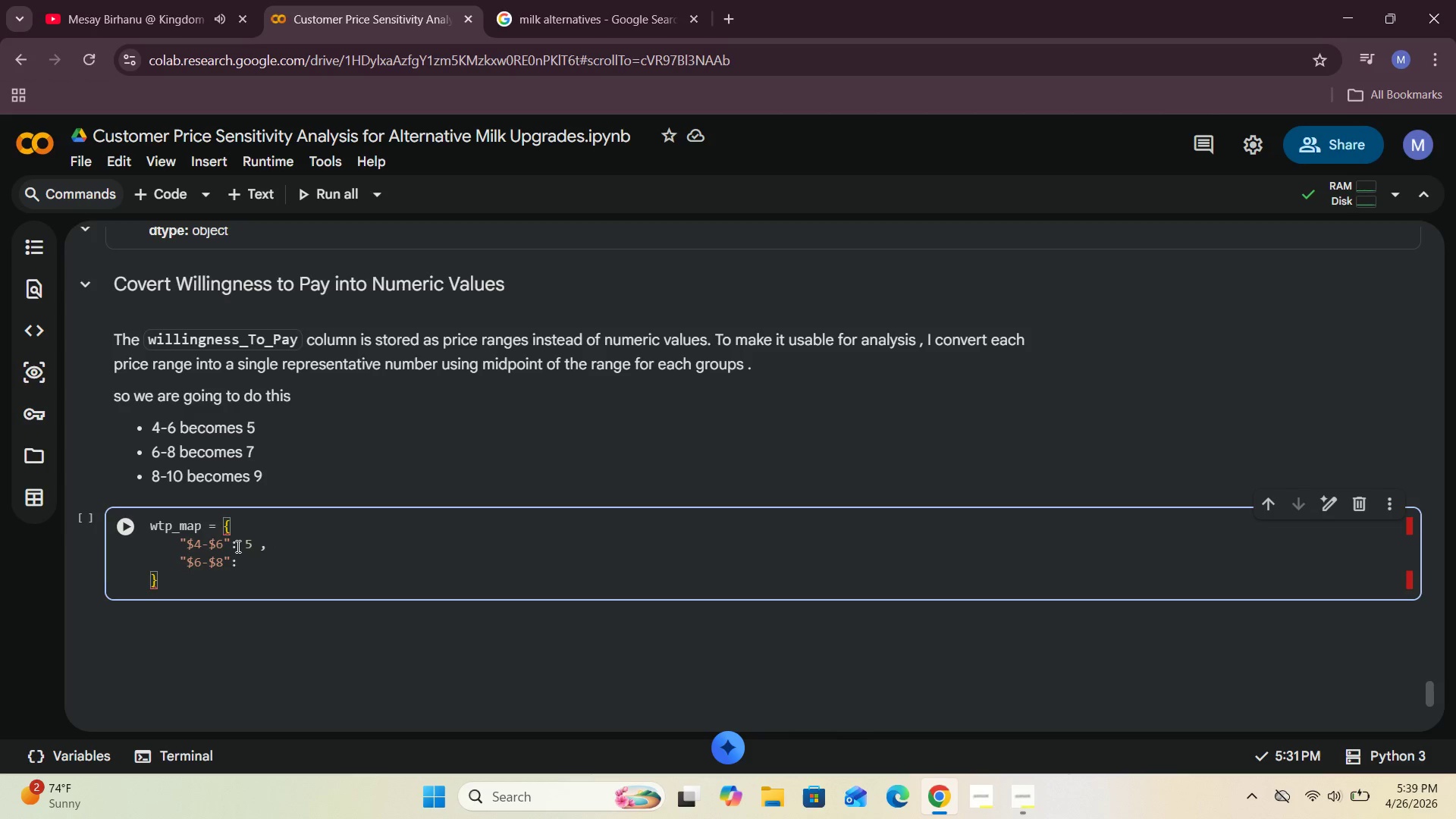 
key(7)
 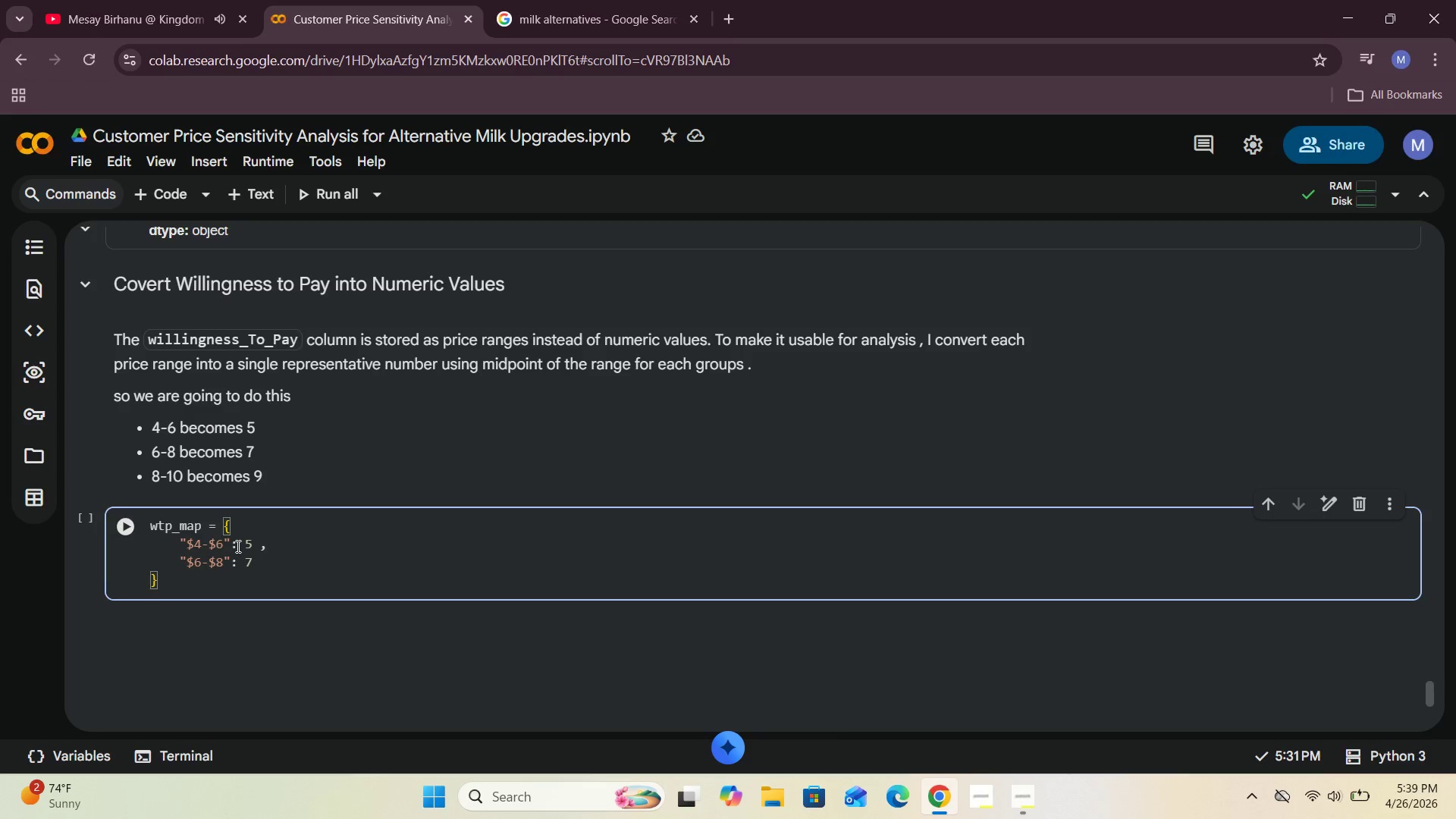 
key(Comma)
 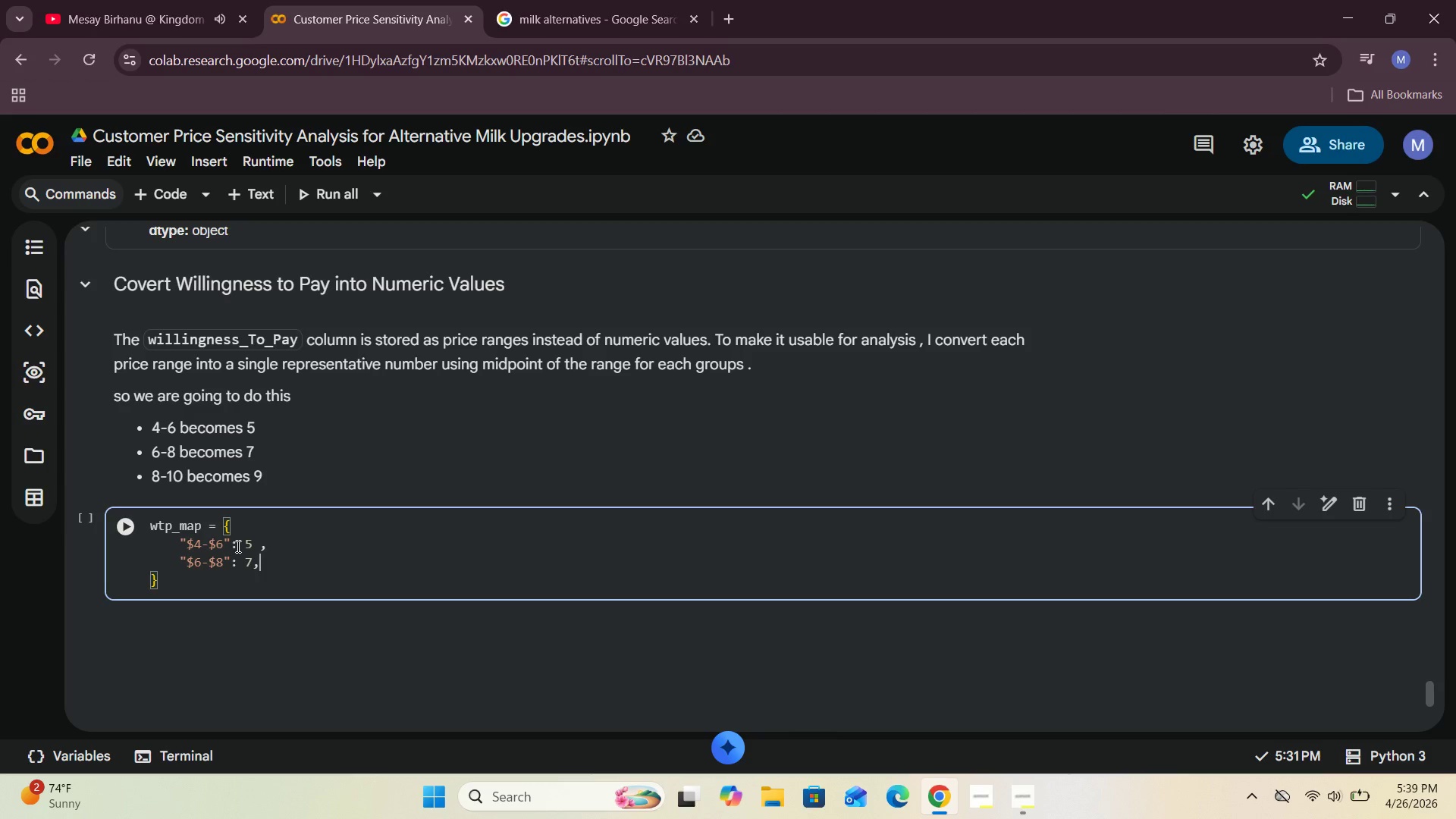 
key(Enter)
 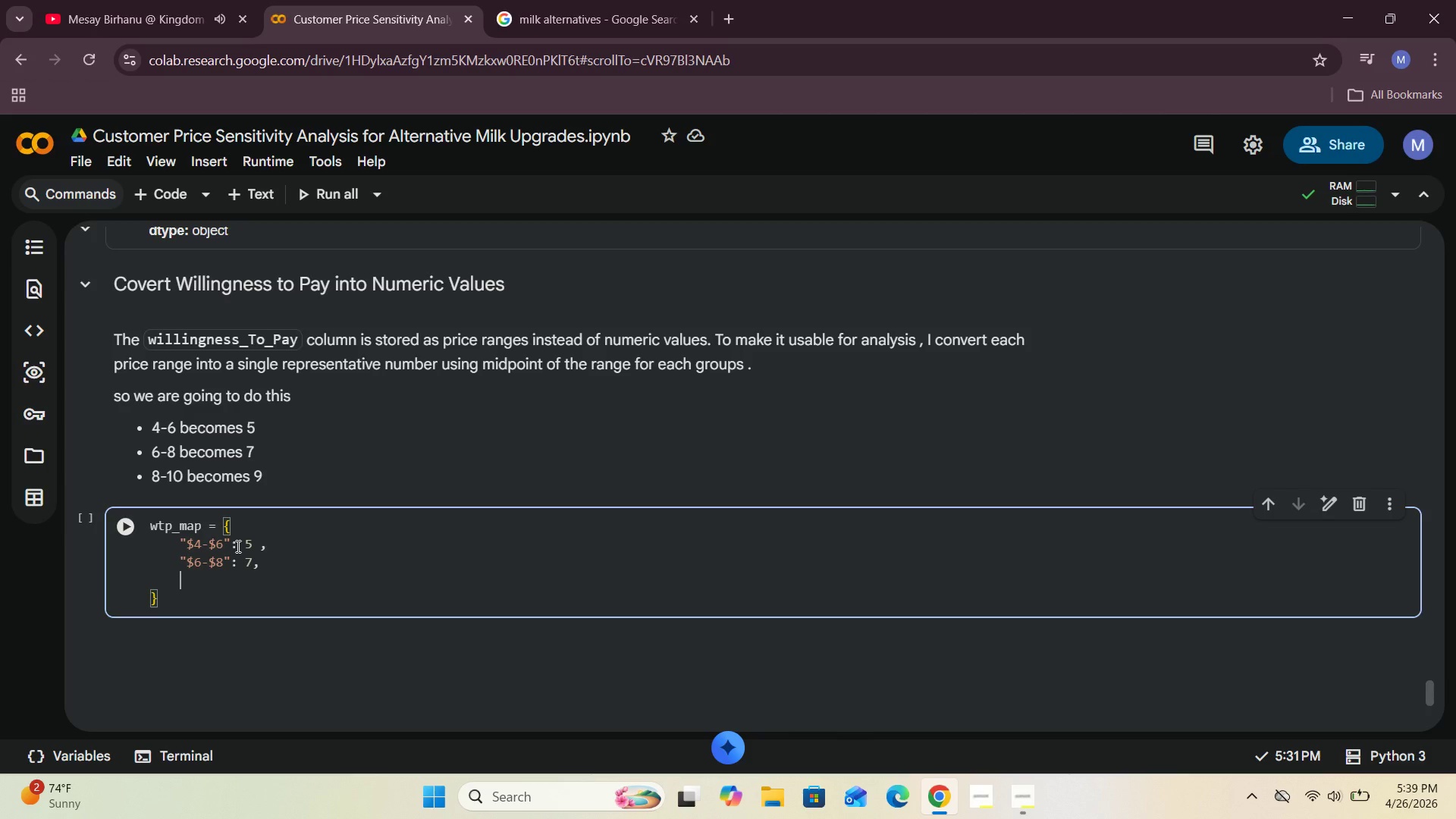 
key(Shift+Quote)
 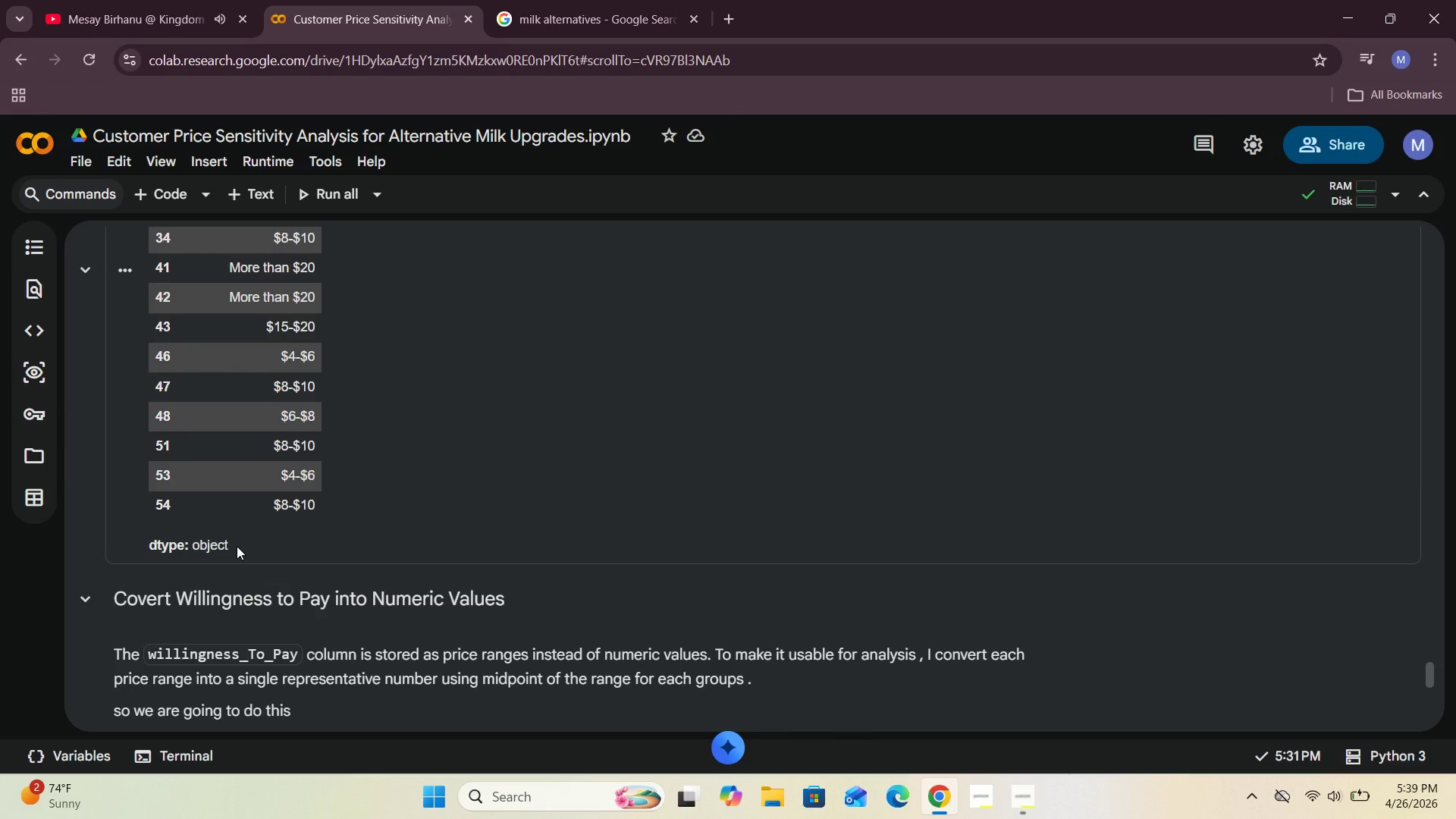 
wait(6.03)
 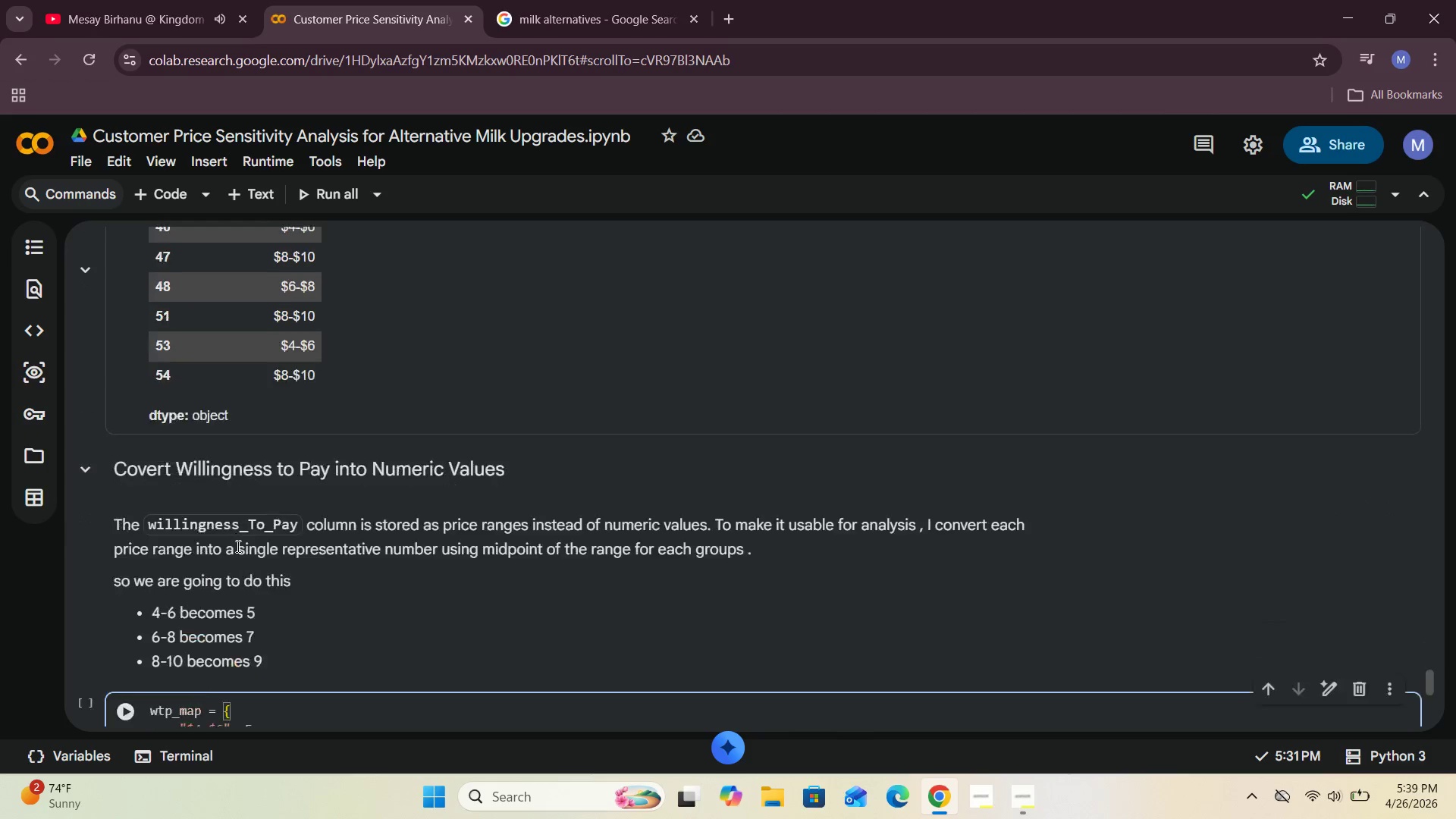 
left_click_drag(start_coordinate=[274, 390], to_coordinate=[313, 389])
 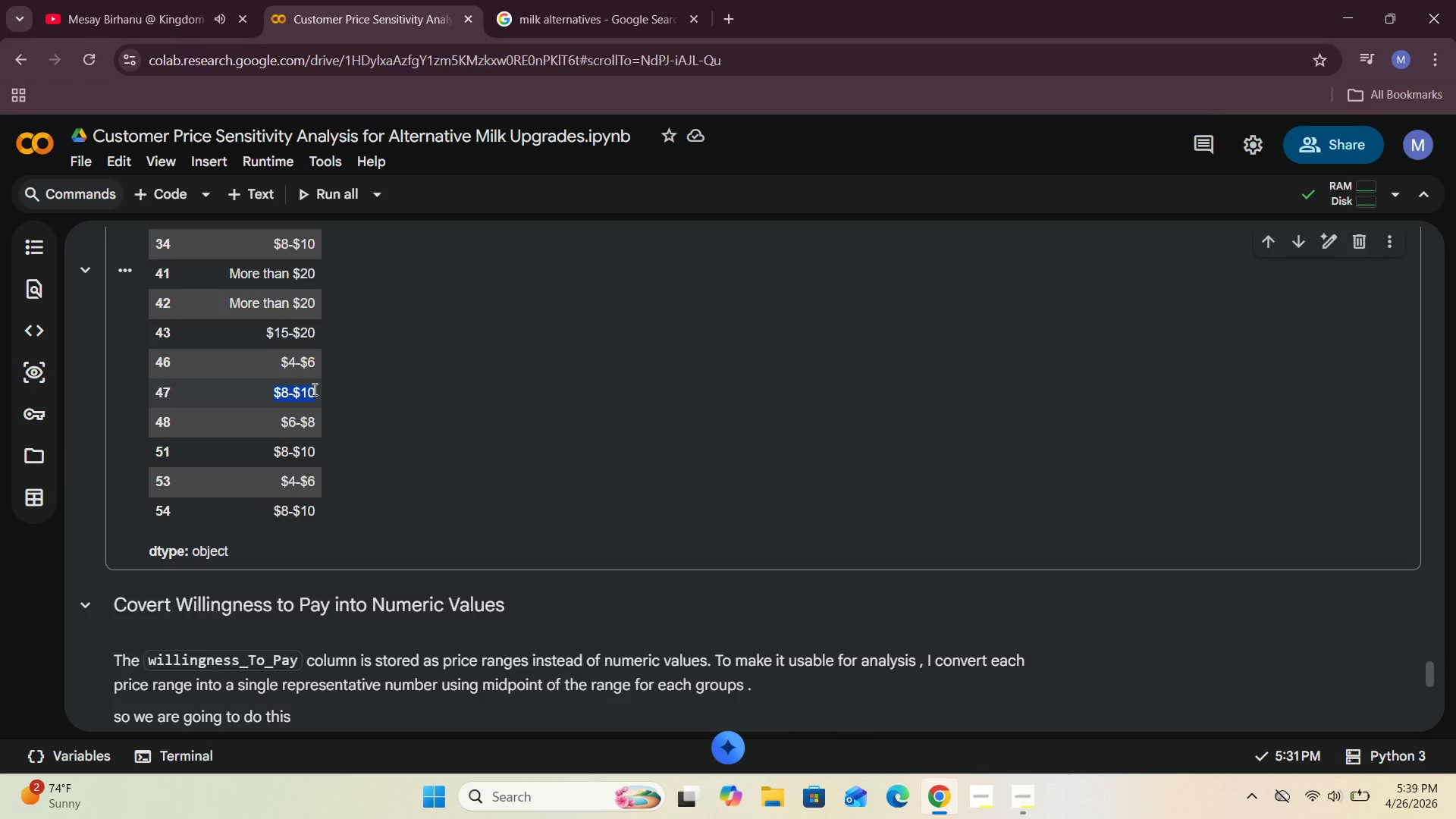 
key(Control+C)
 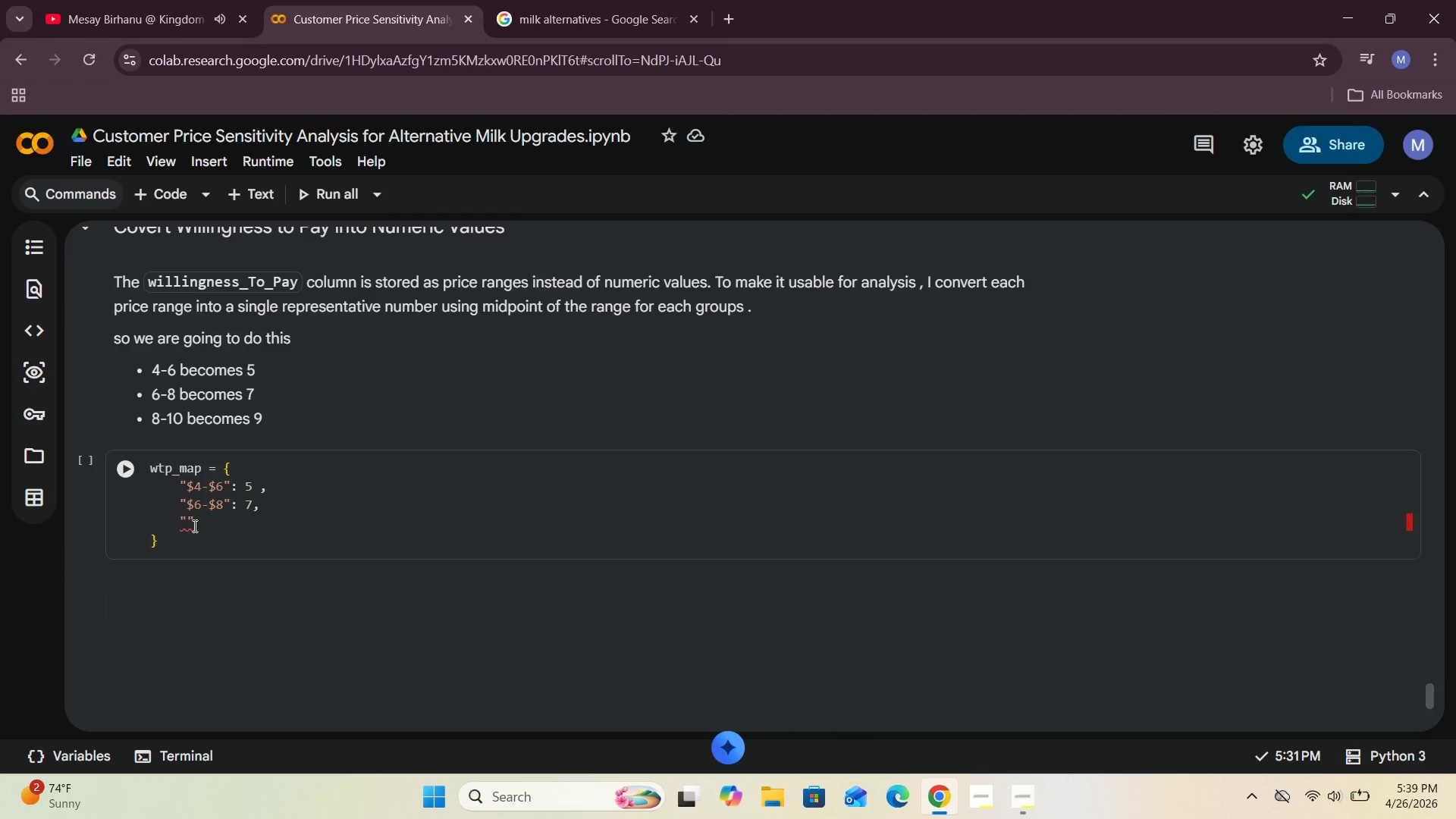 
left_click([187, 519])
 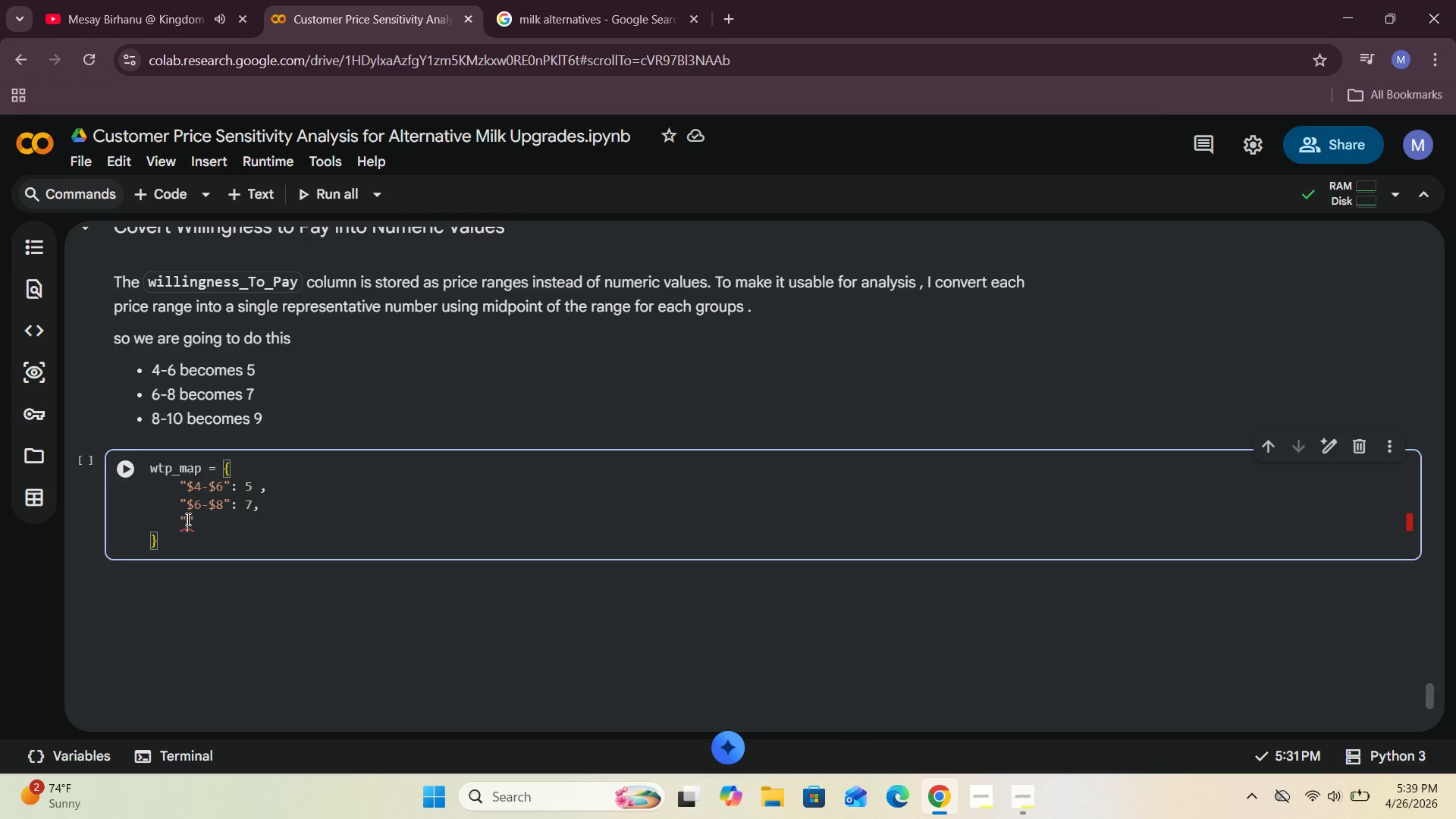 
key(Control+V)
 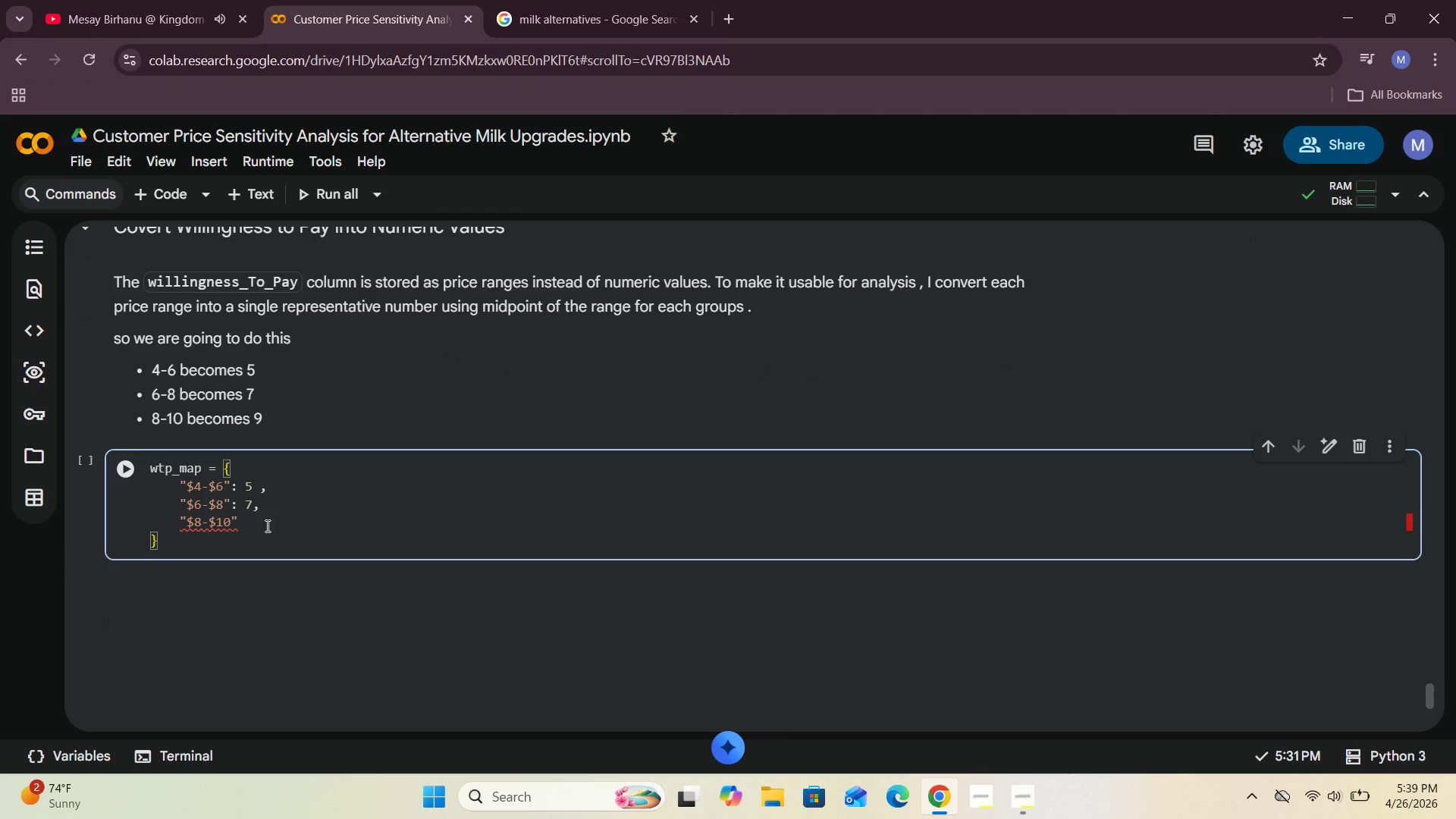 
left_click([263, 522])
 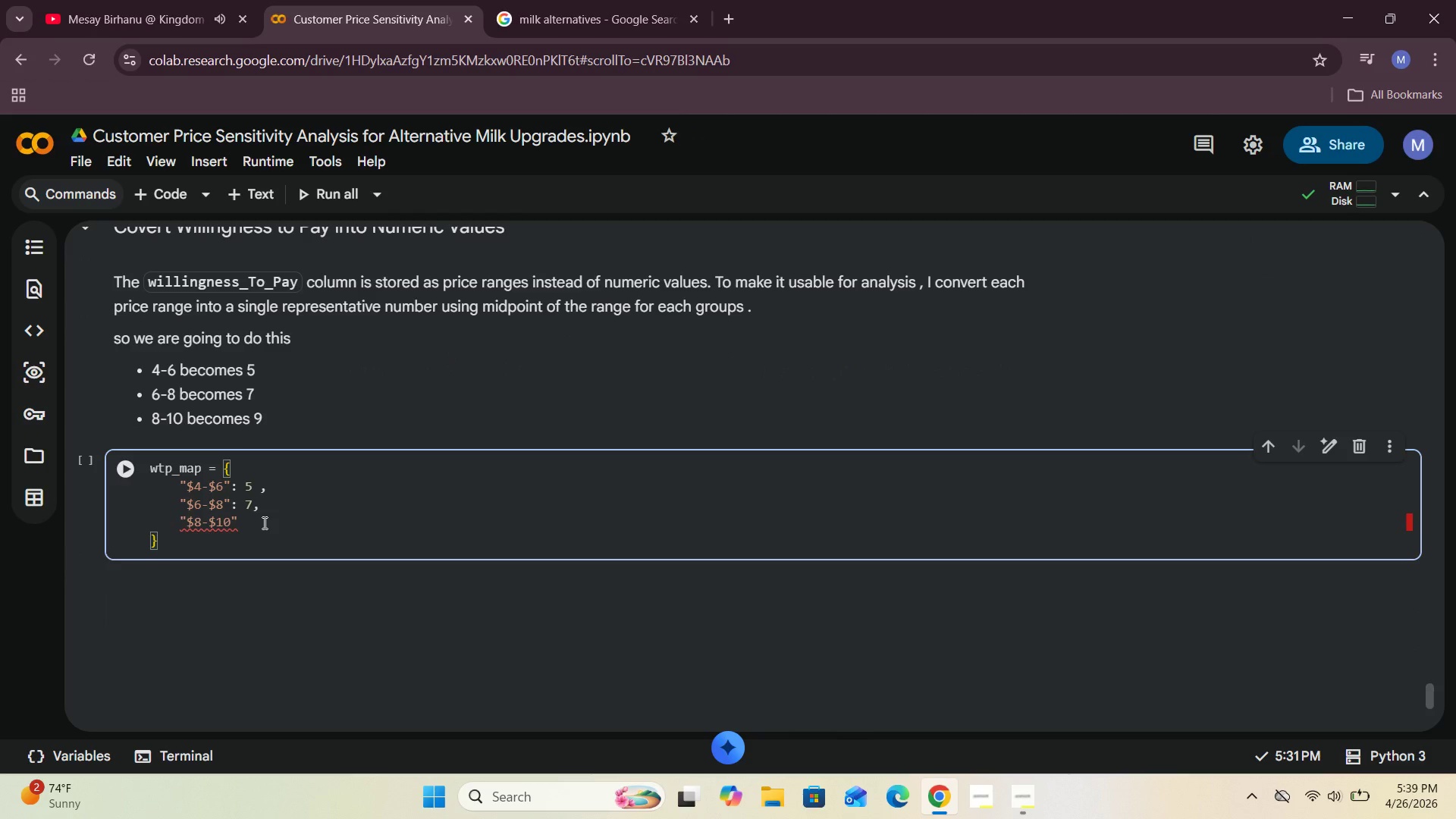 
key(Backspace)
 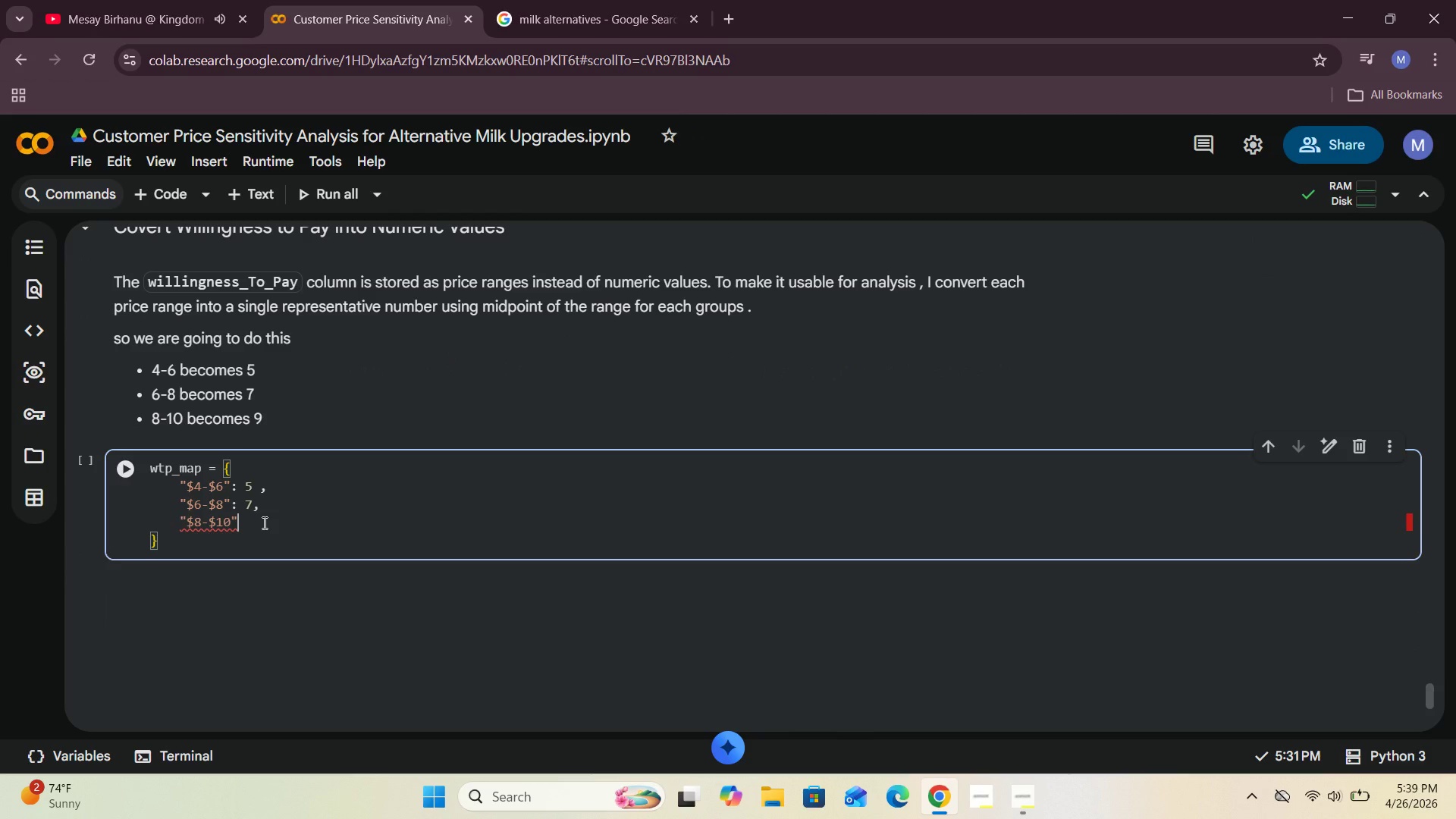 
key(Shift+Semicolon)
 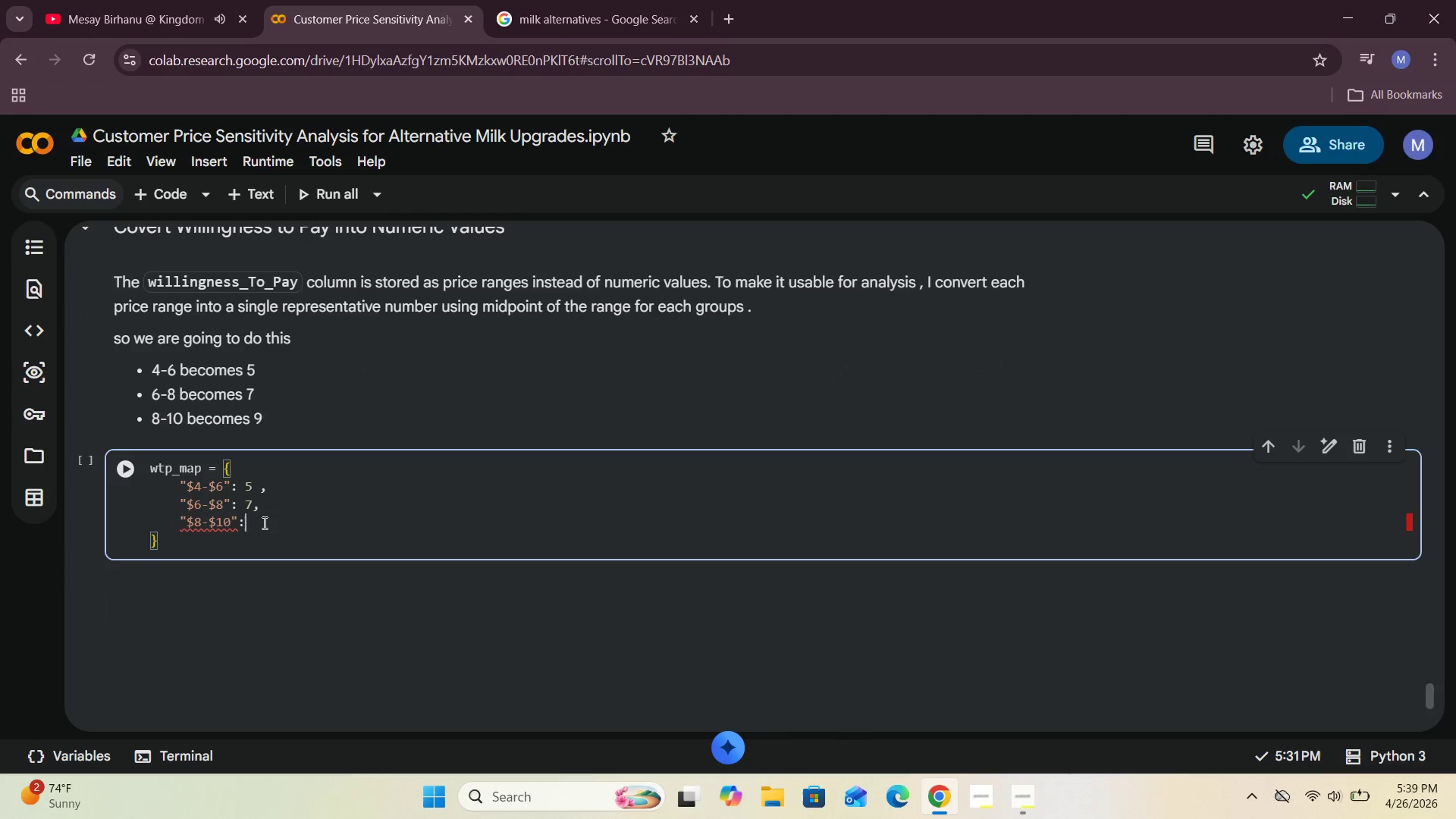 
key(Space)
 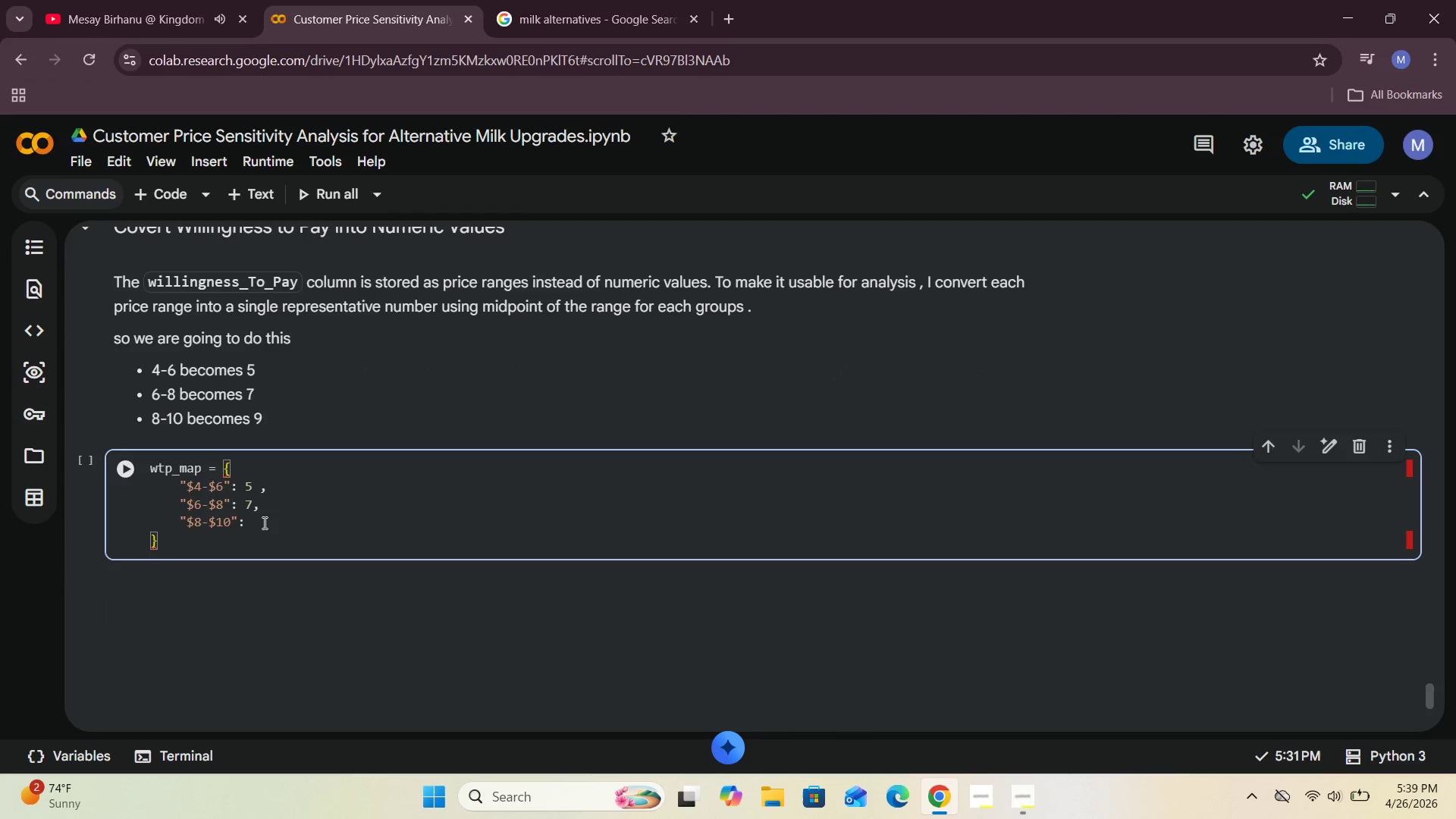 
key(9)
 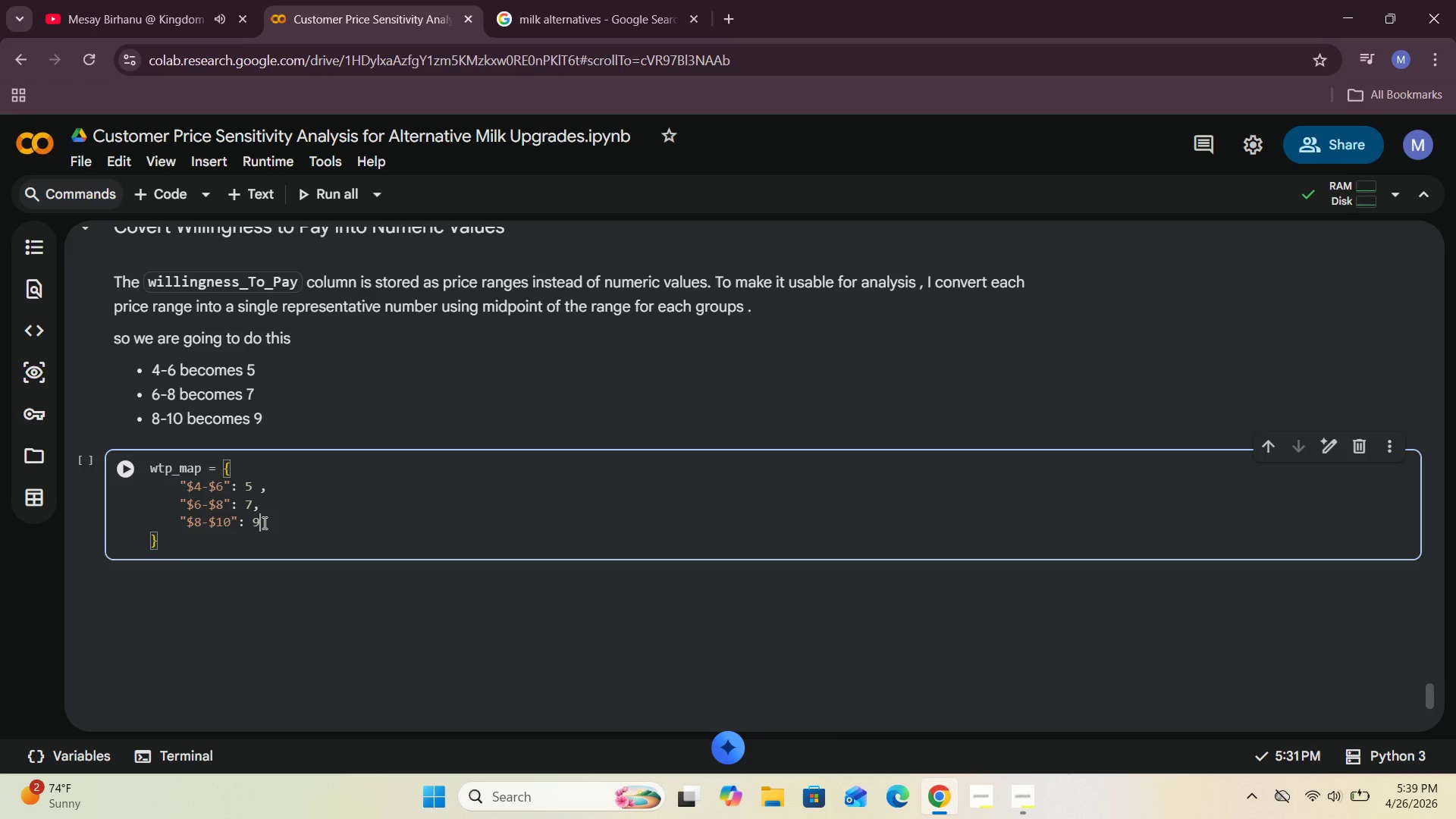 
key(Comma)
 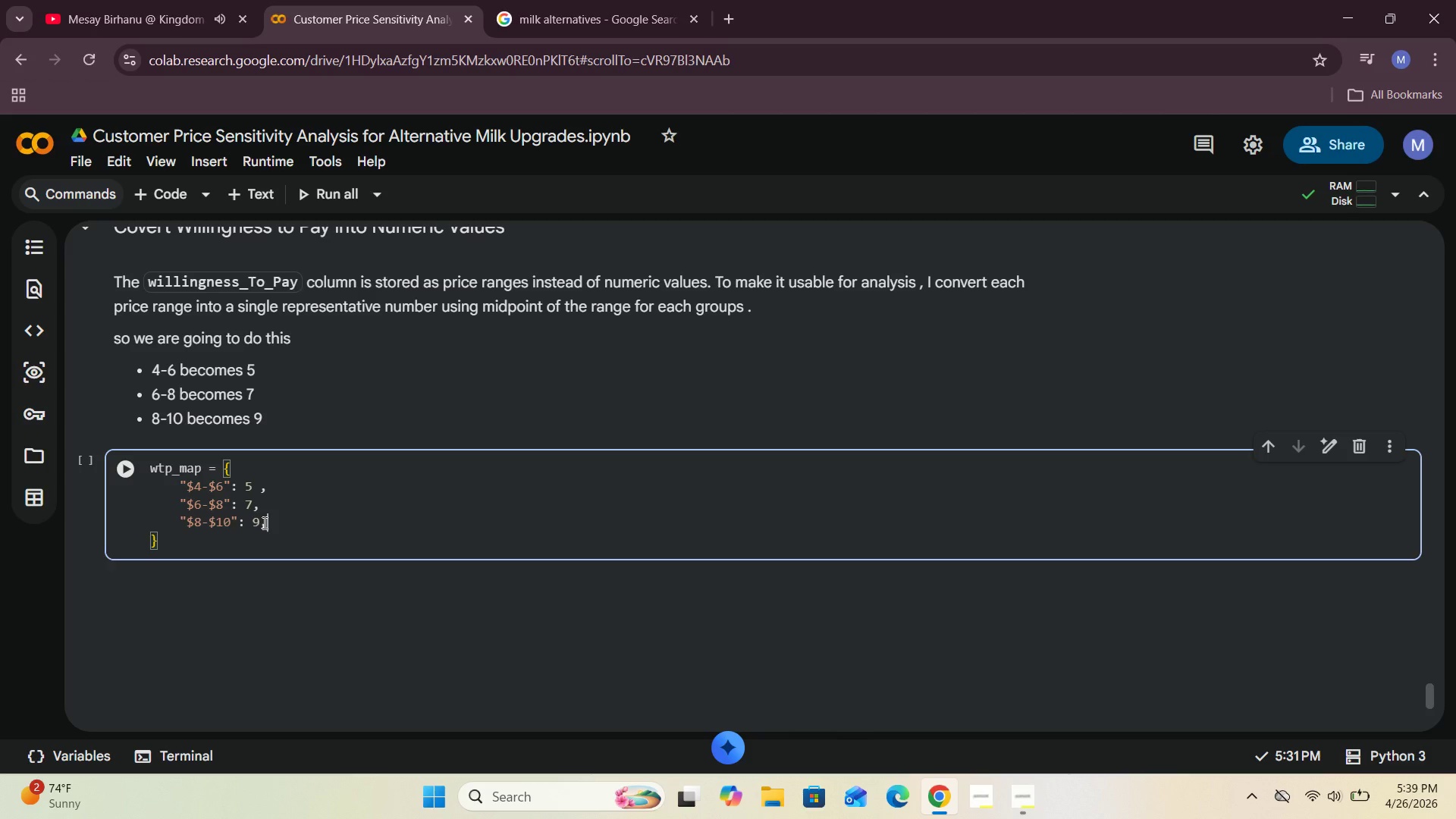 
key(Enter)
 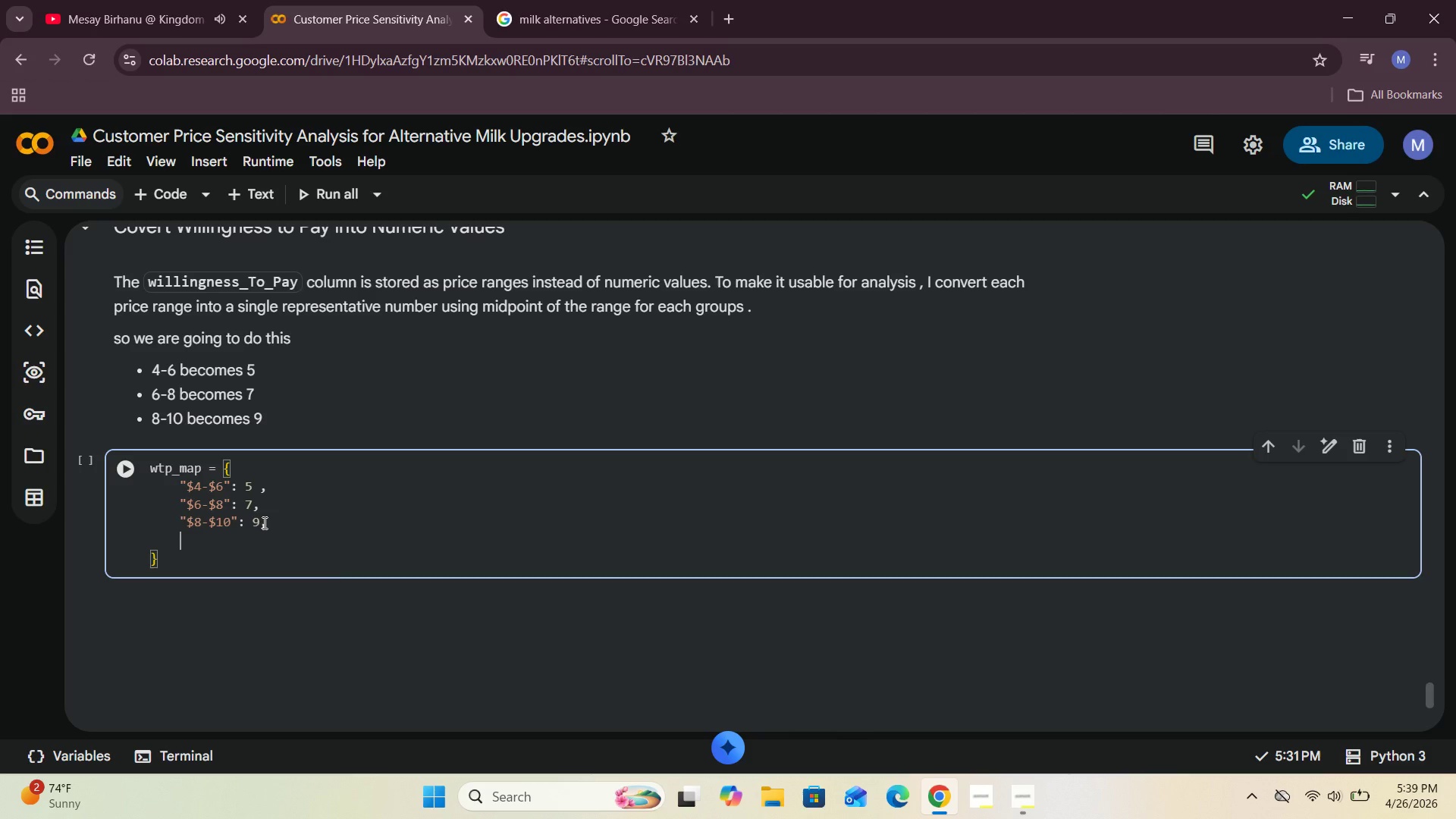 
key(Shift+Quote)
 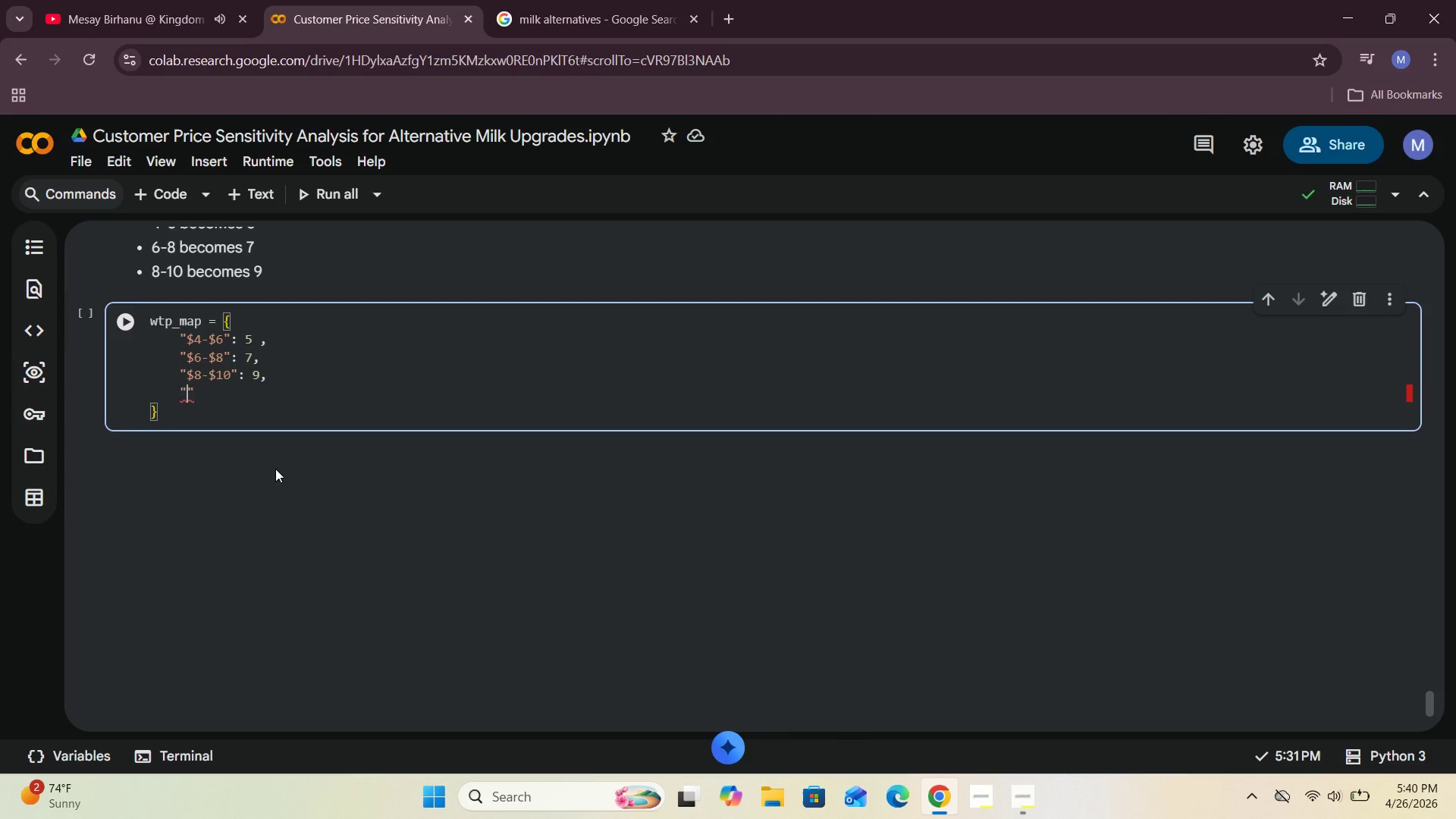 
wait(79.23)
 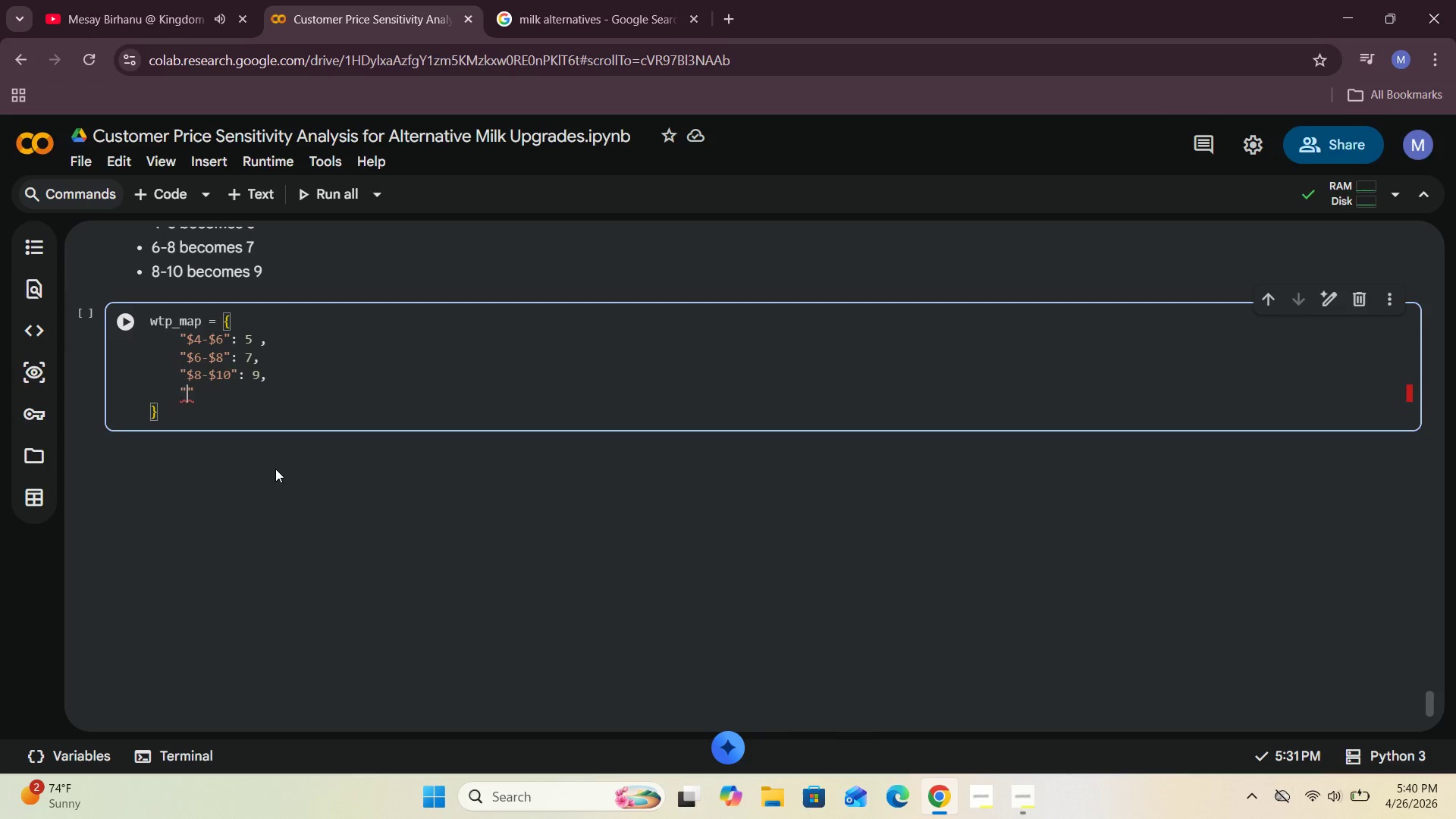 
left_click_drag(start_coordinate=[231, 372], to_coordinate=[186, 373])
 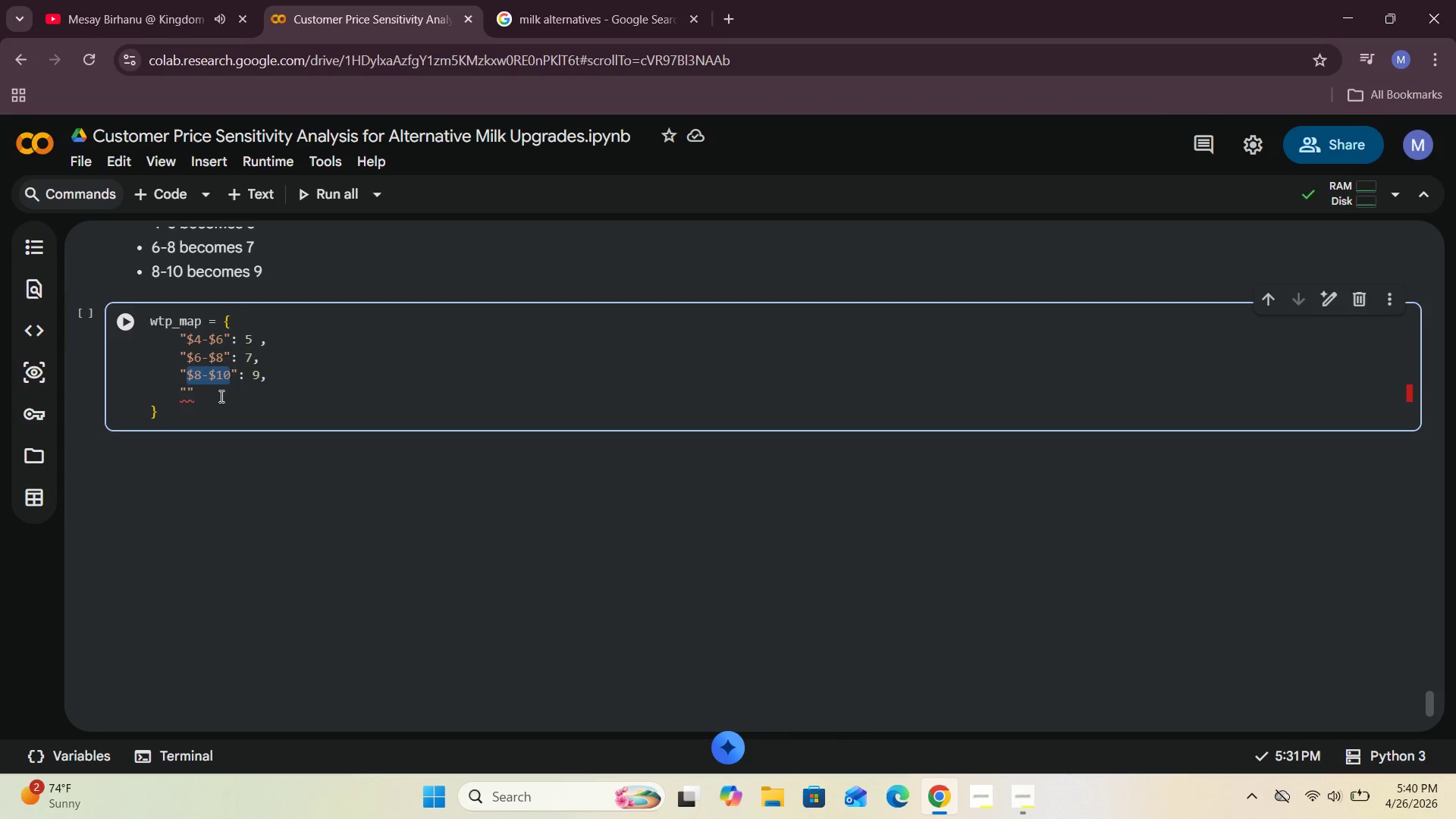 
key(Control+C)
 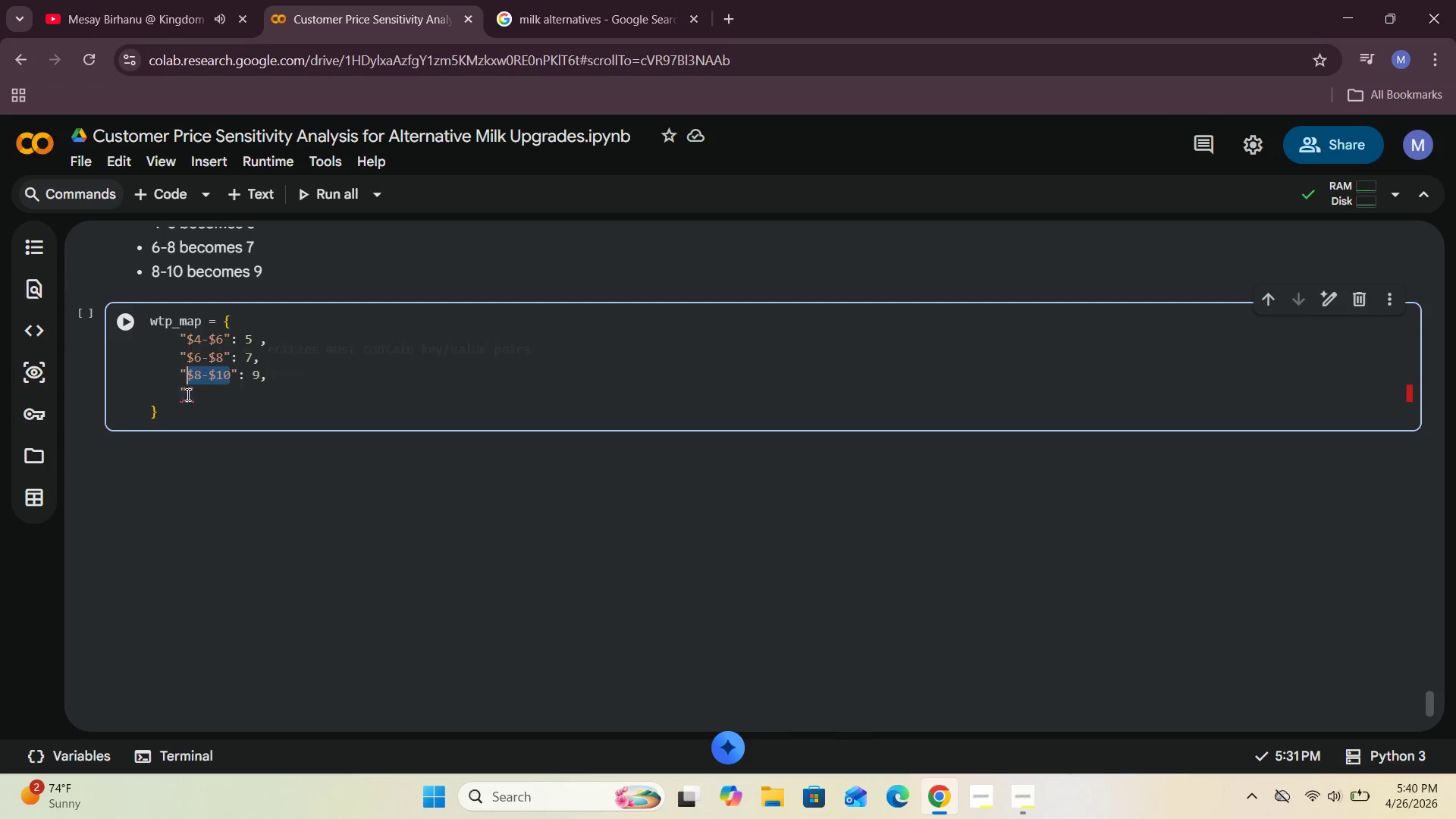 
left_click([187, 391])
 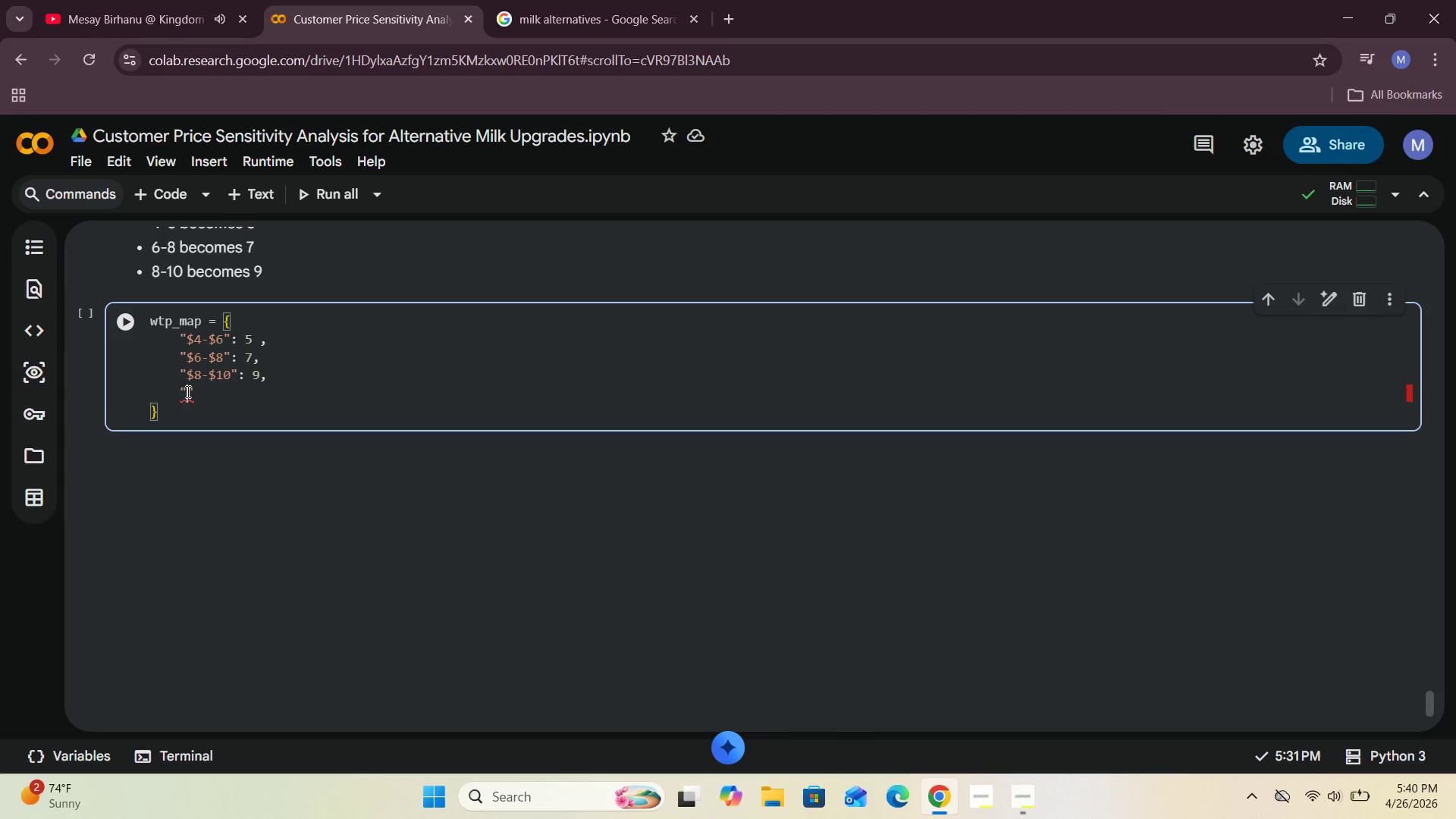 
key(Control+V)
 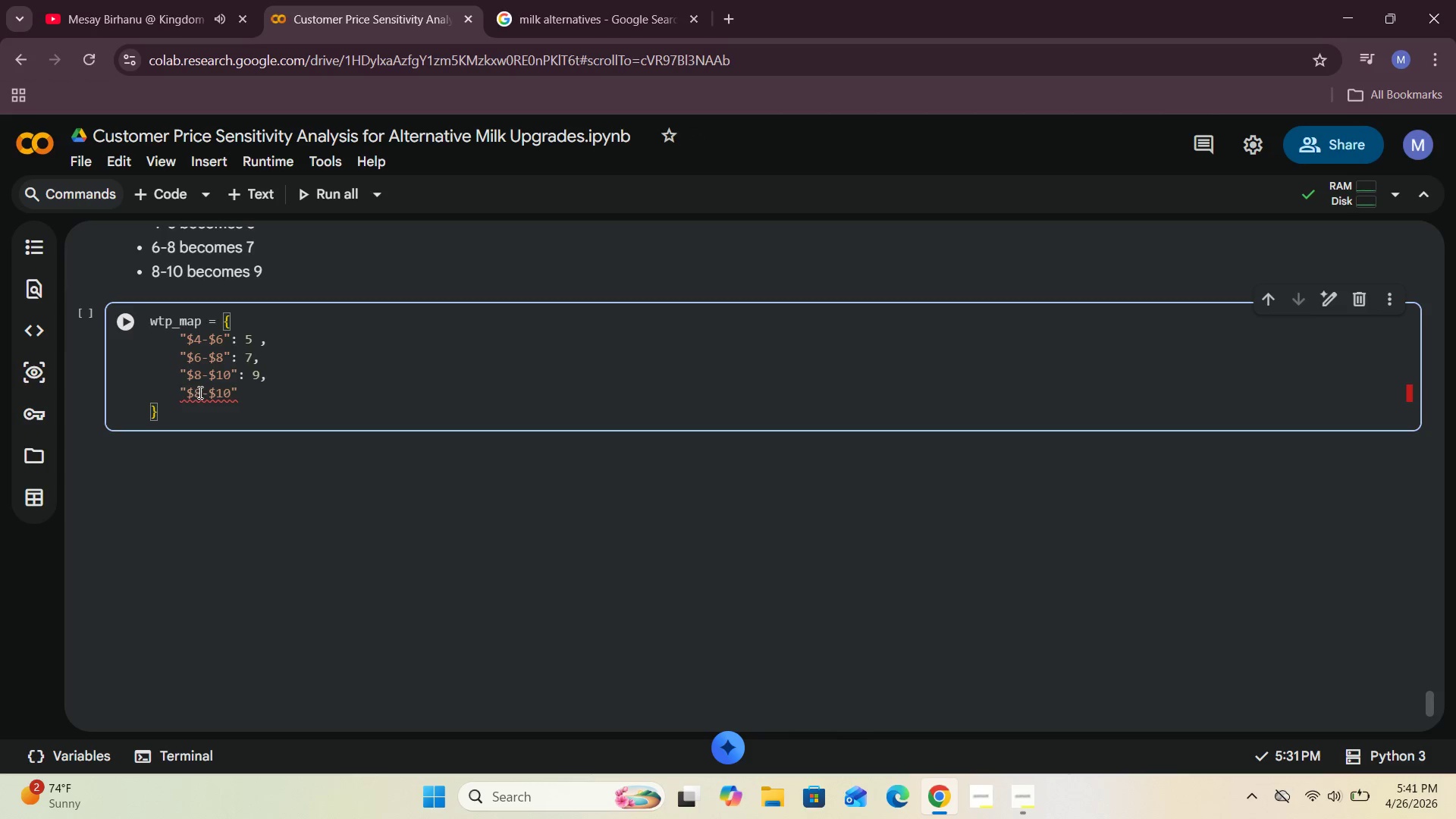 
left_click([199, 393])
 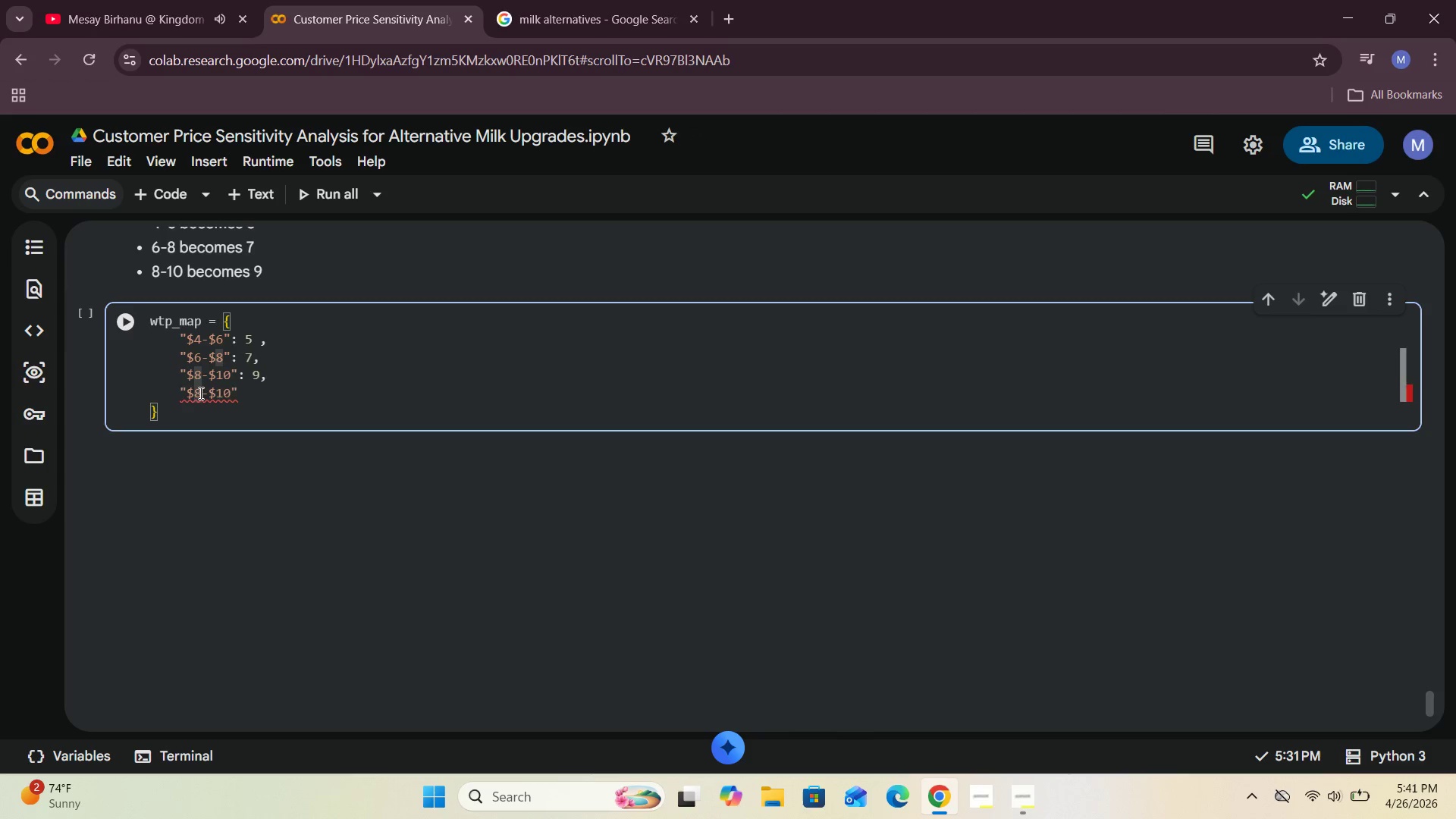 
key(Backspace)
type(10)
 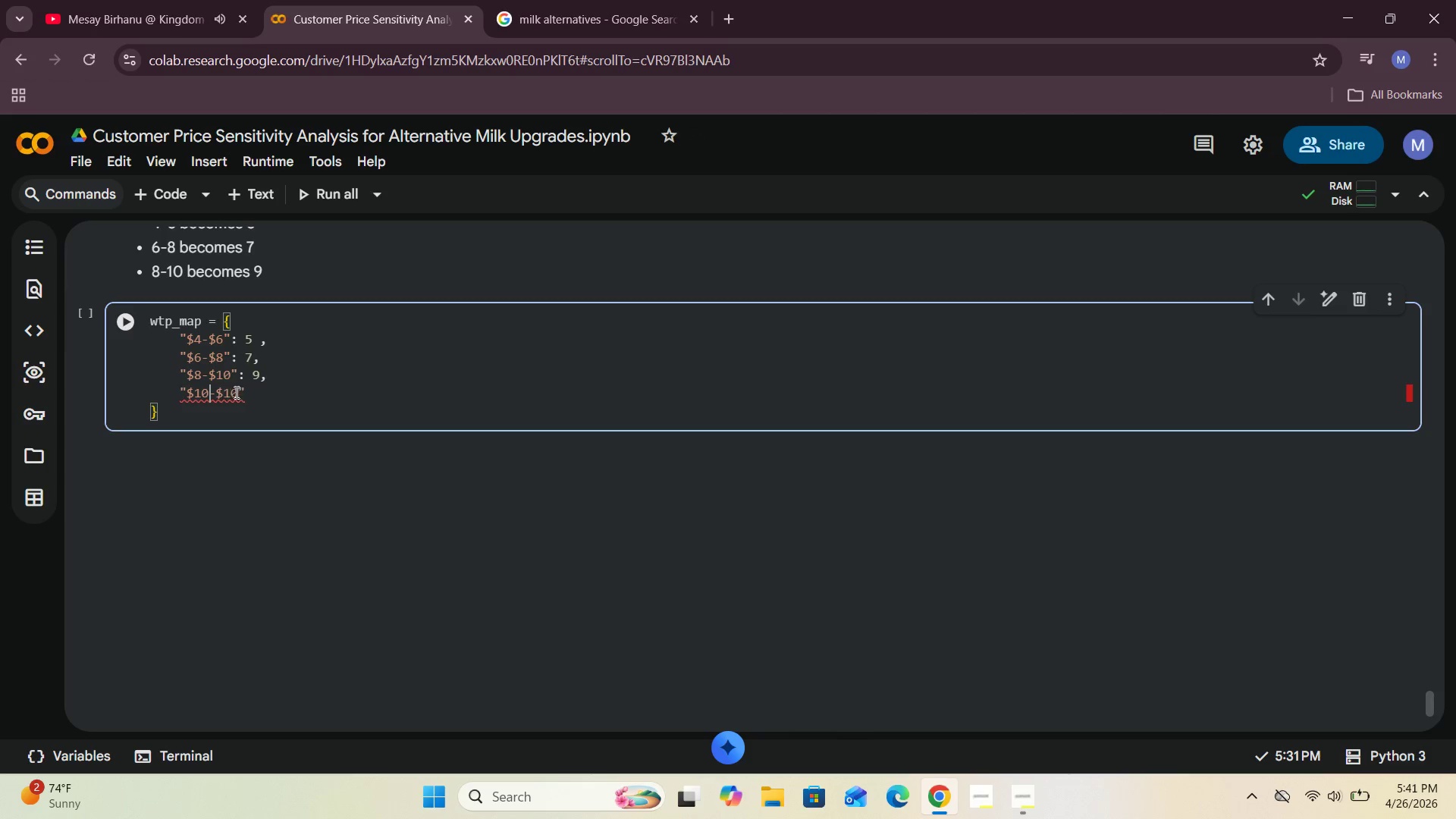 
left_click([236, 392])
 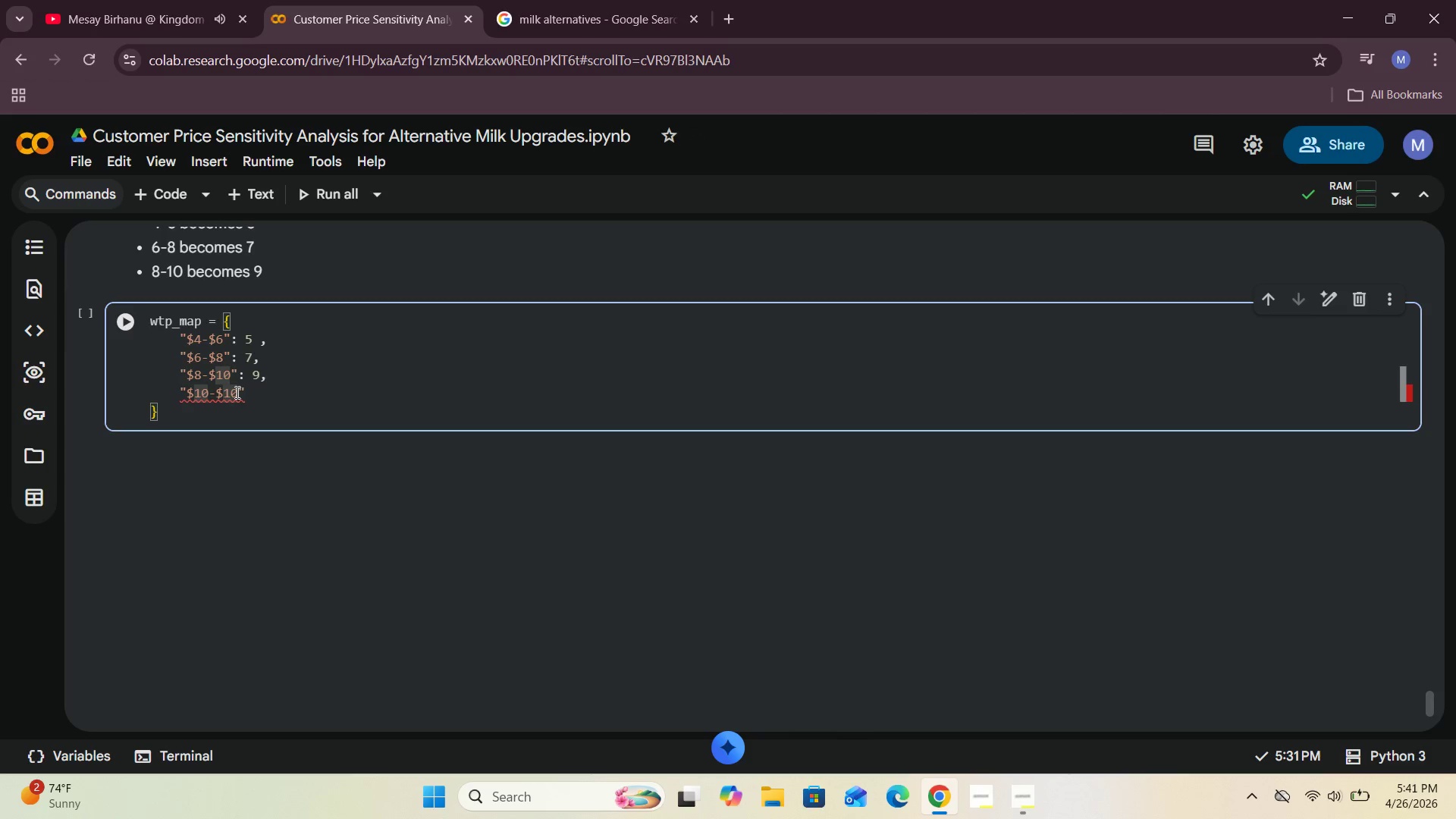 
key(Backspace)
key(Backspace)
type(15)
 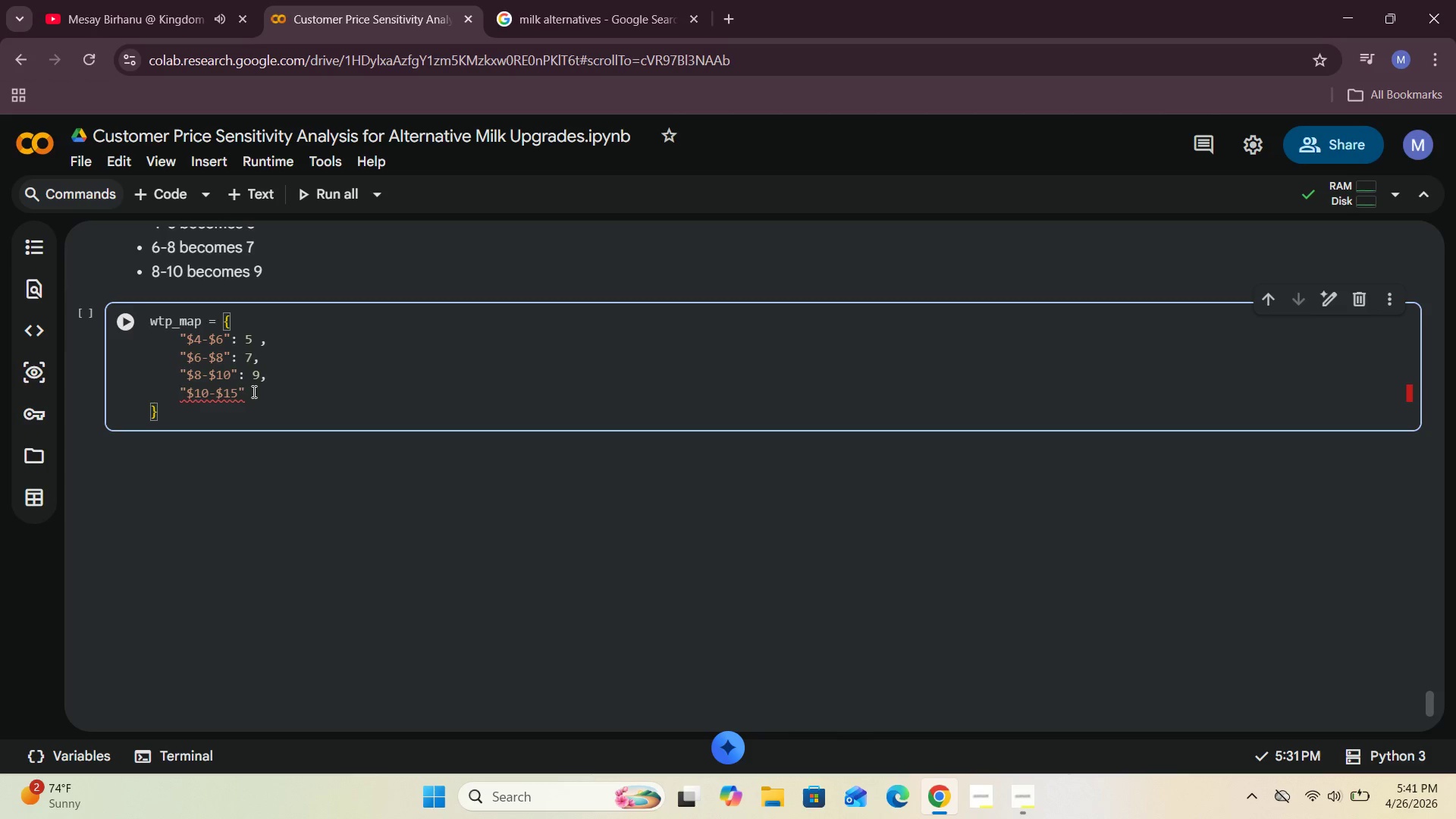 
left_click([253, 391])
 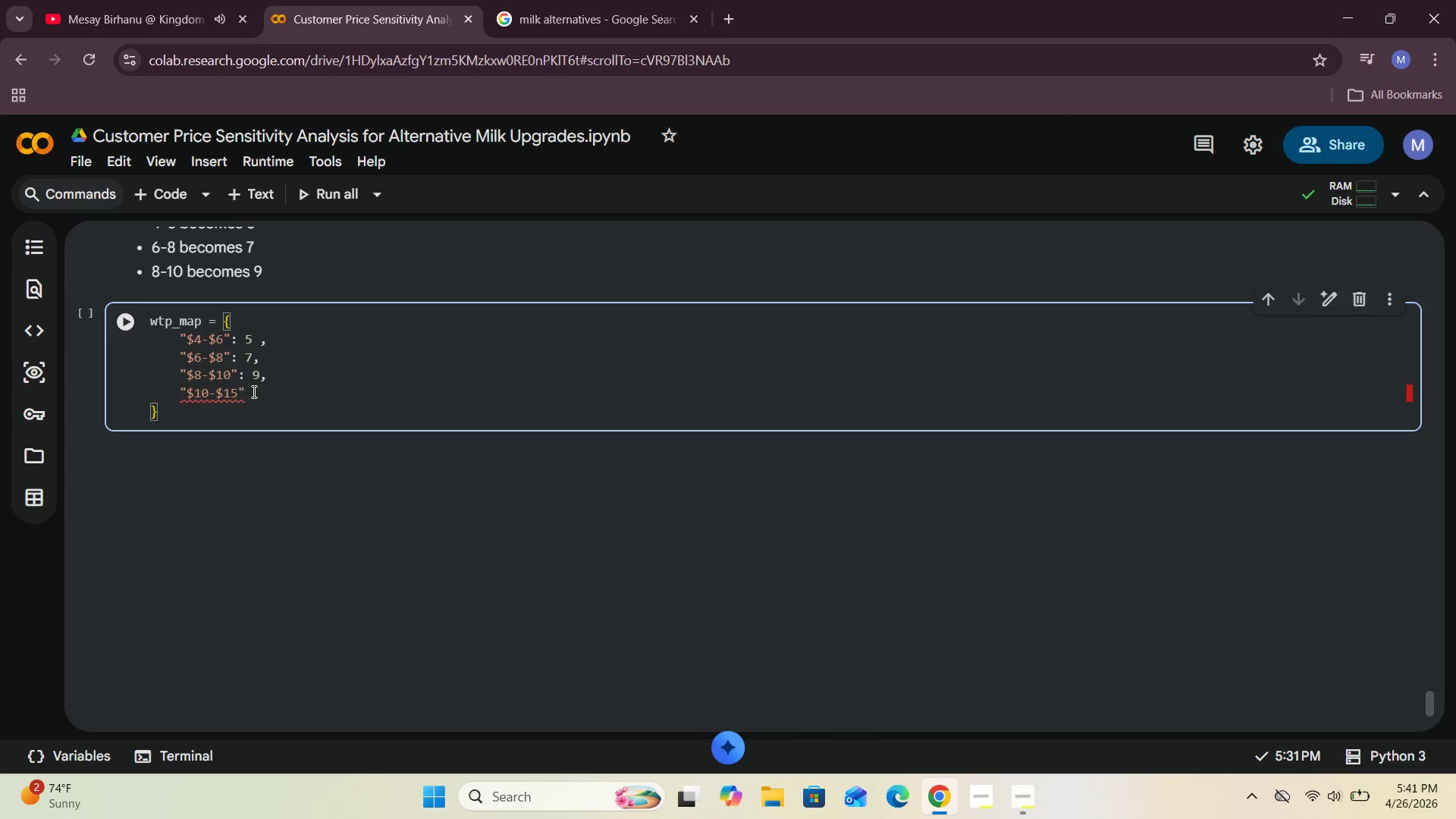 
type(: 12.5,)
 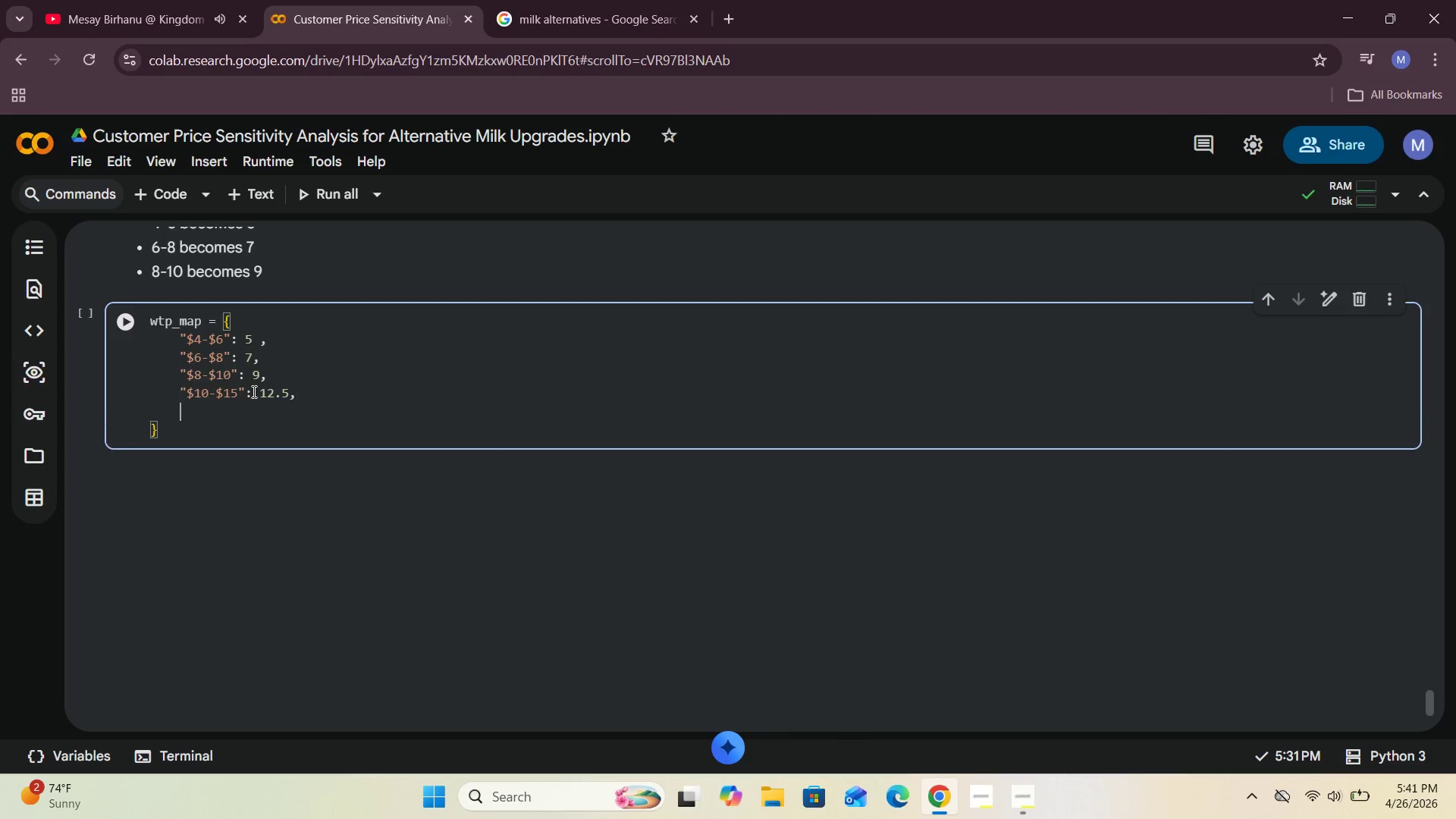 
key(Enter)
 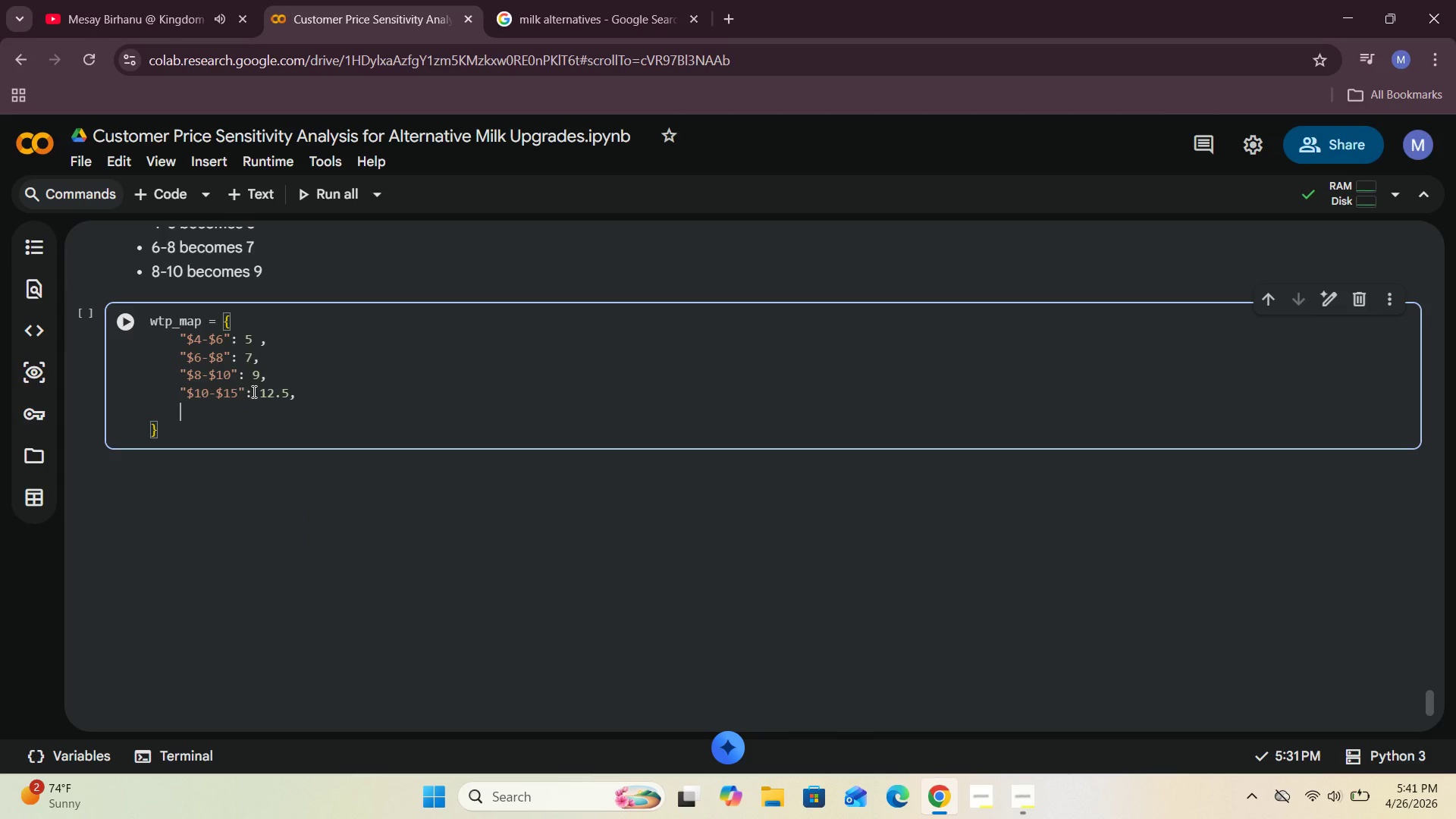 
key(Shift+Quote)
 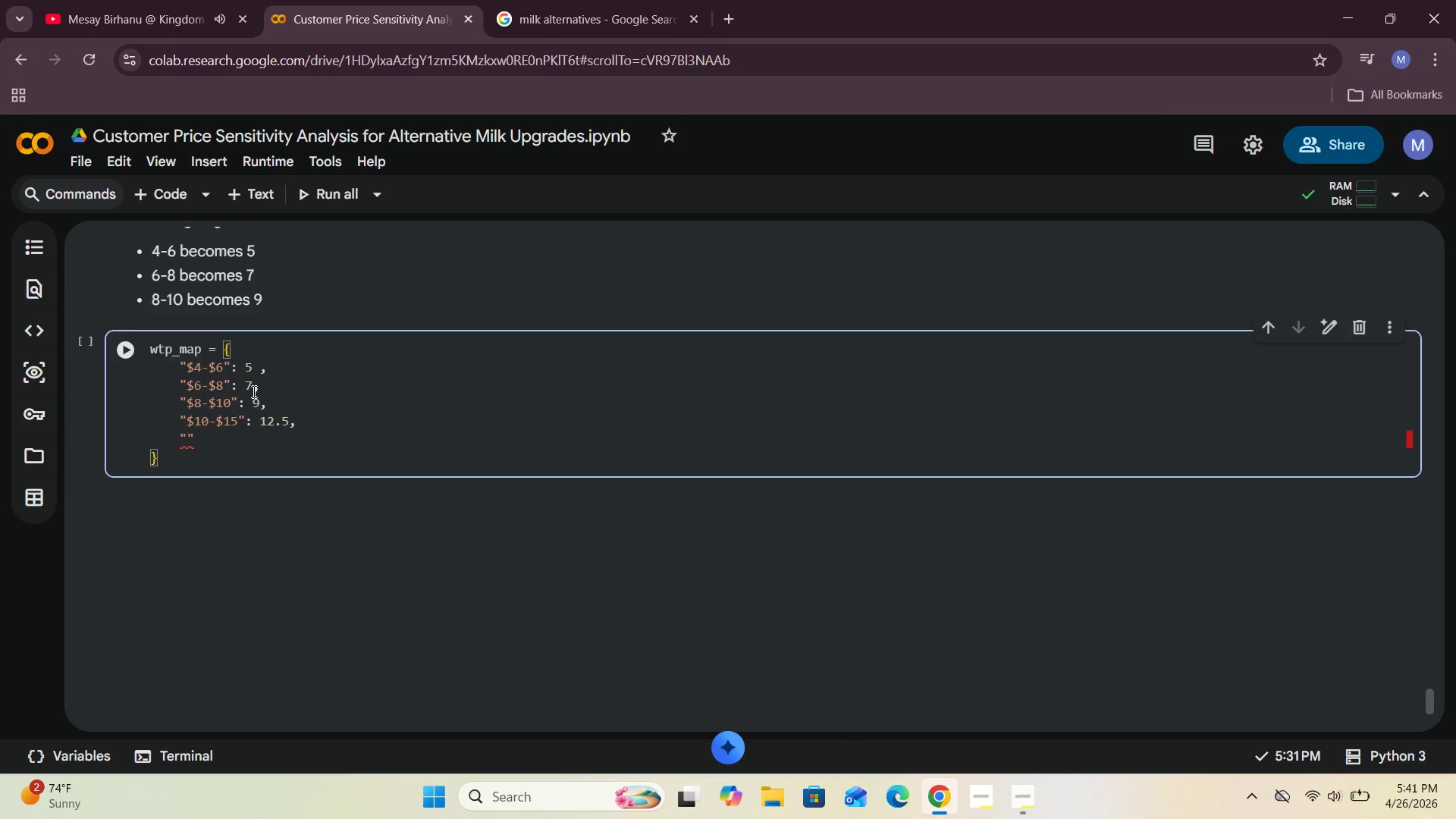 
key(Control+V)
 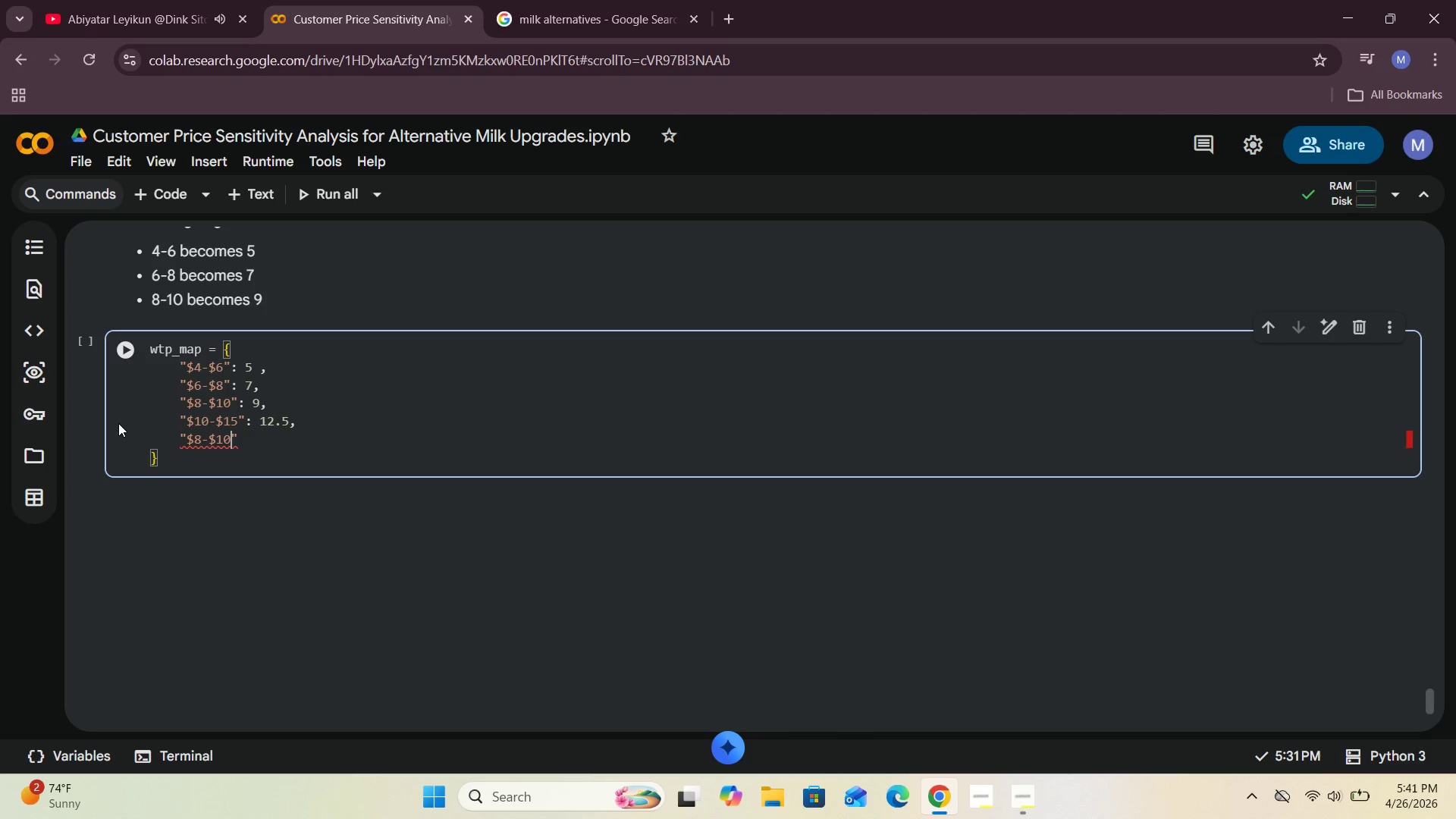 
left_click([199, 434])
 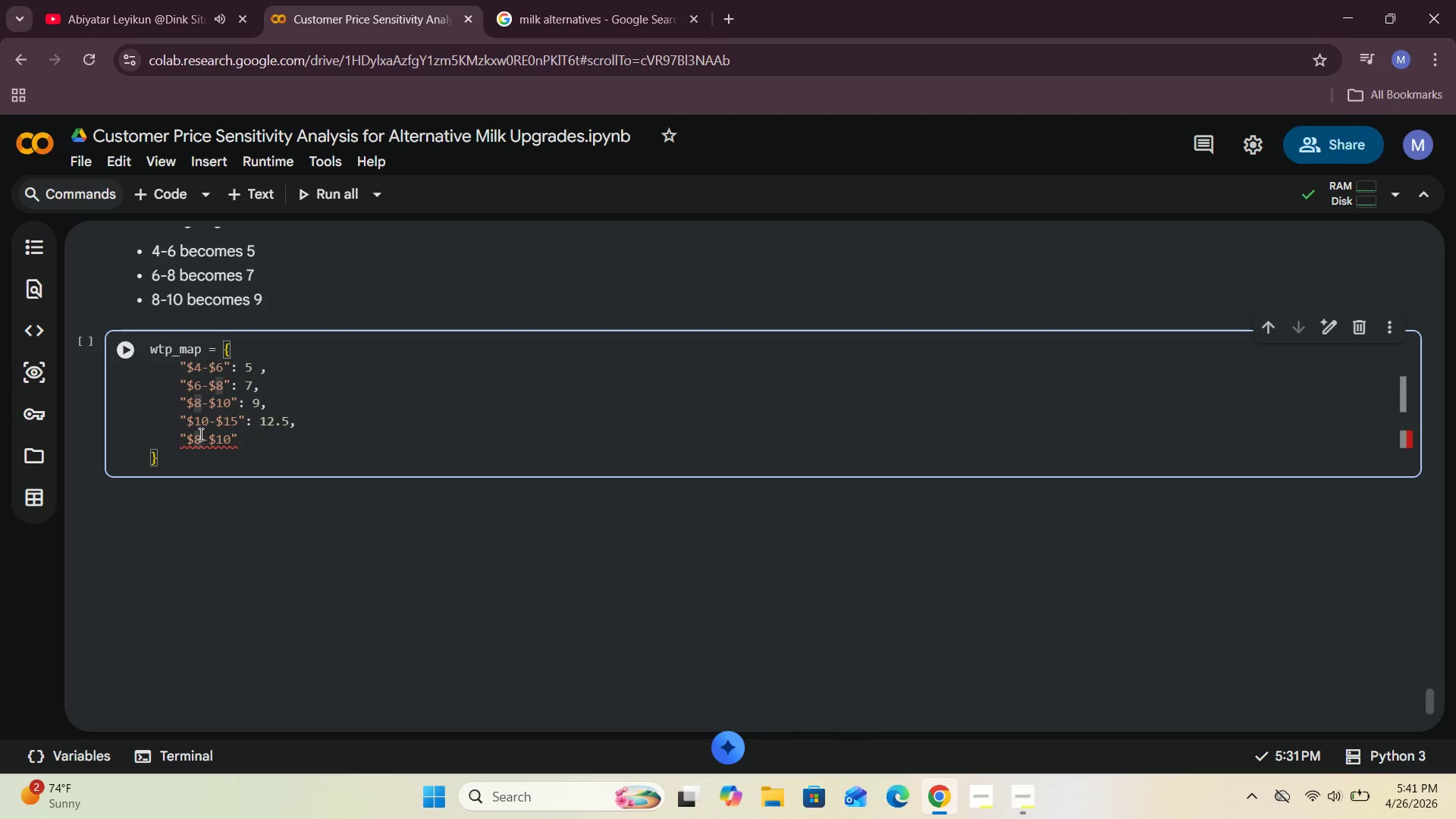 
key(Backspace)
type(15)
 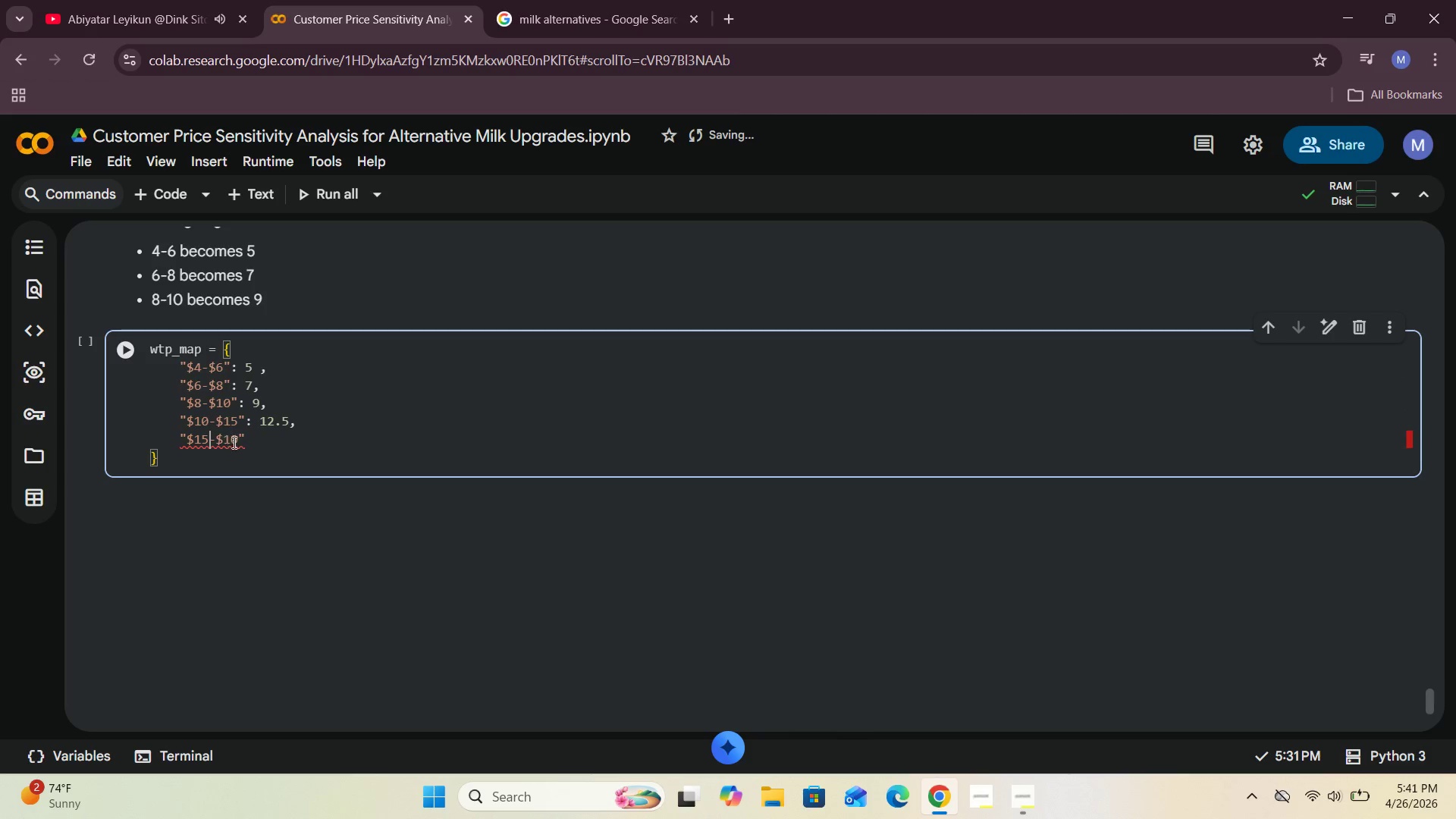 
left_click([237, 444])
 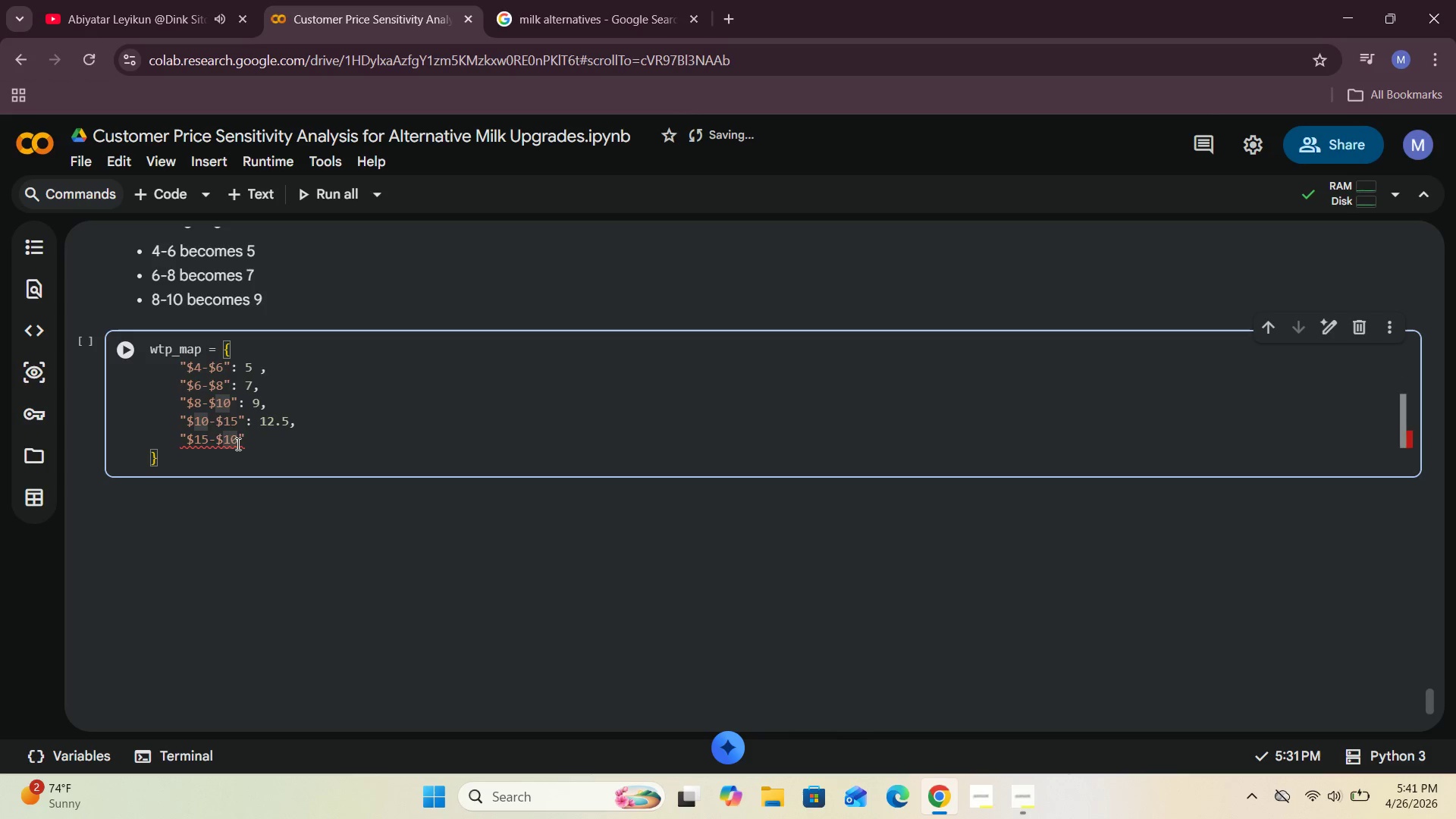 
key(Backspace)
key(Backspace)
type(20)
 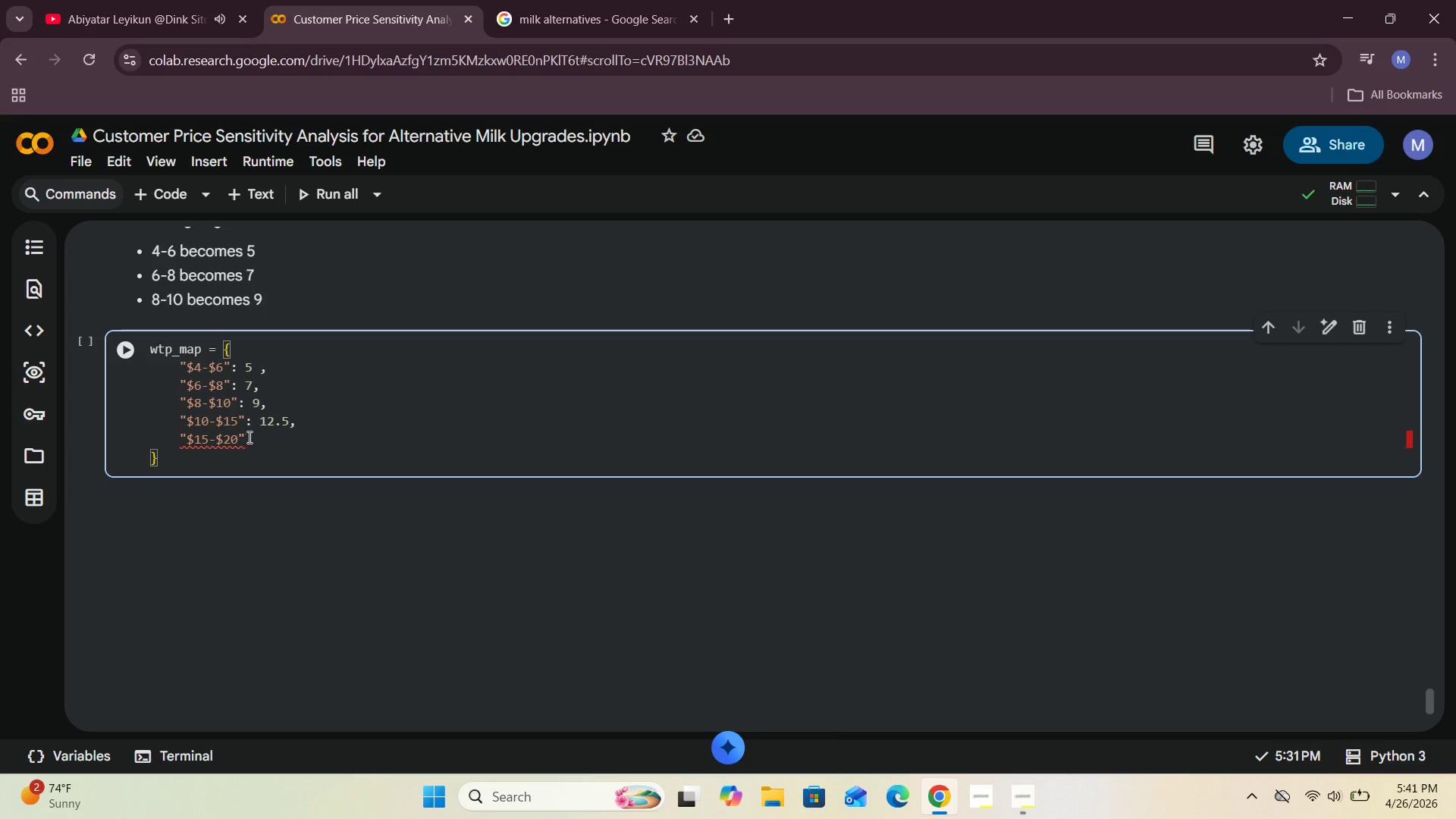 
left_click([249, 437])
 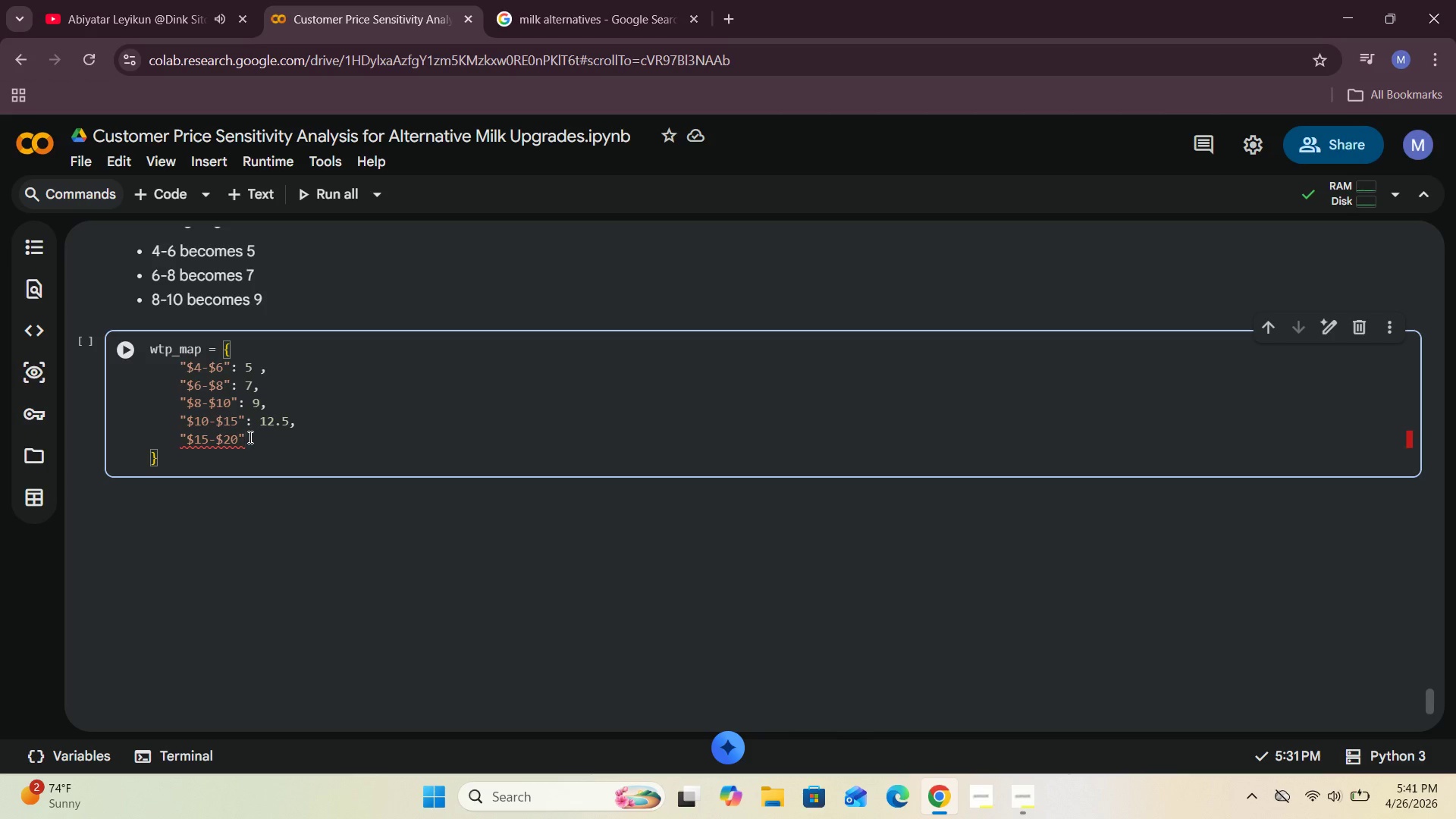 
type(: 17.5.)
key(Backspace)
type(,)
 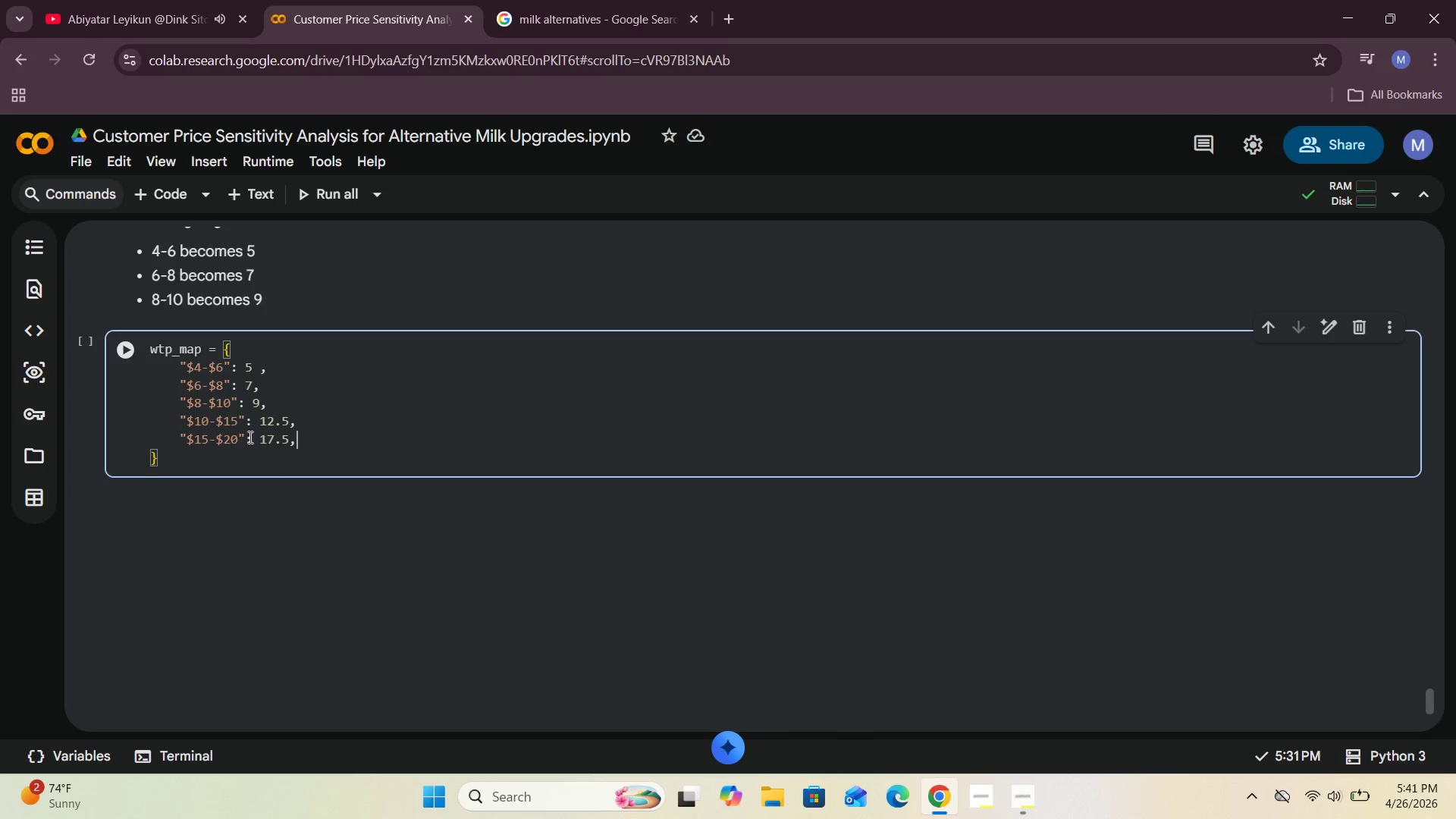 
key(Enter)
 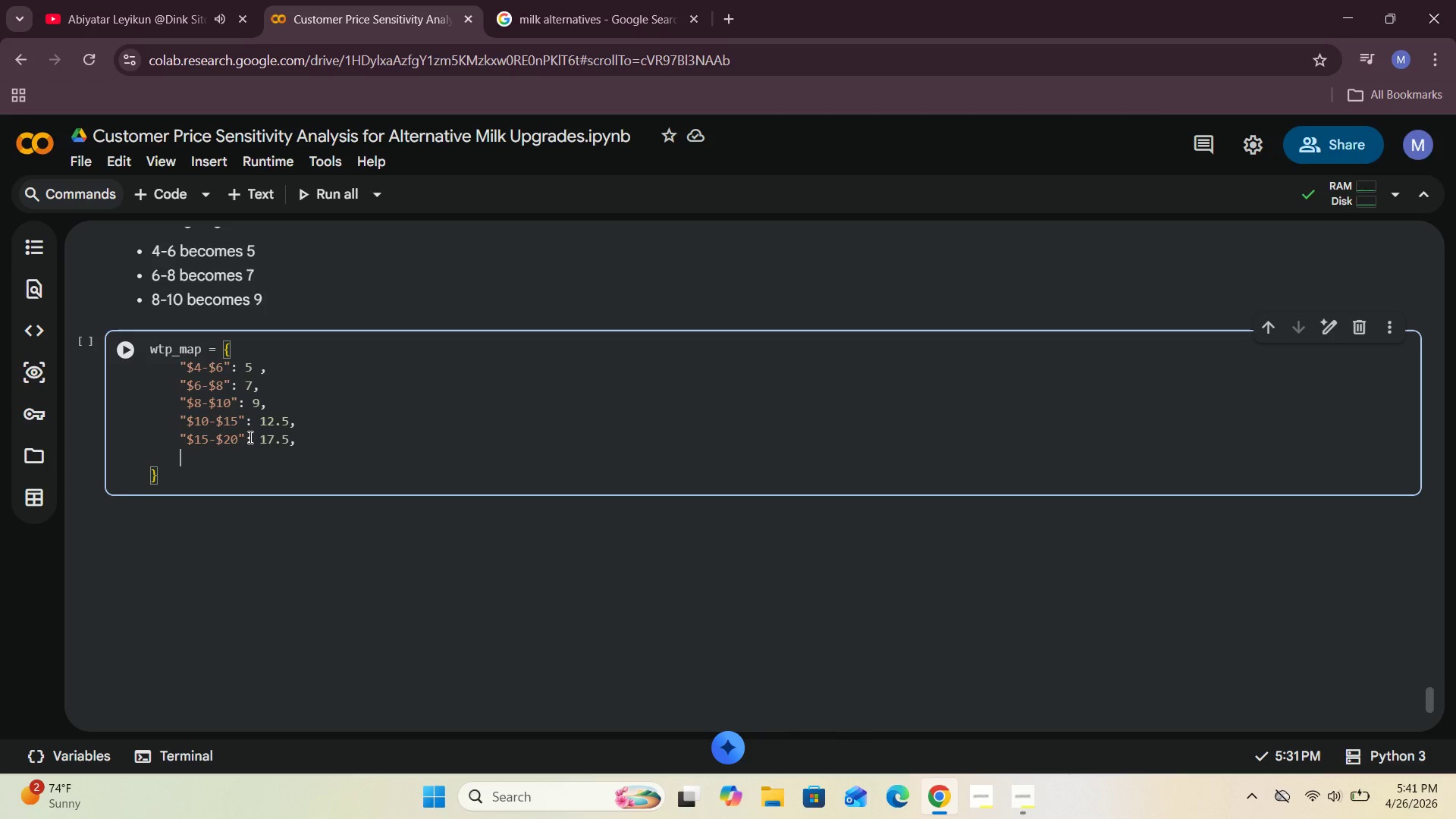 
type("More T)
key(Backspace)
type(than $20)
 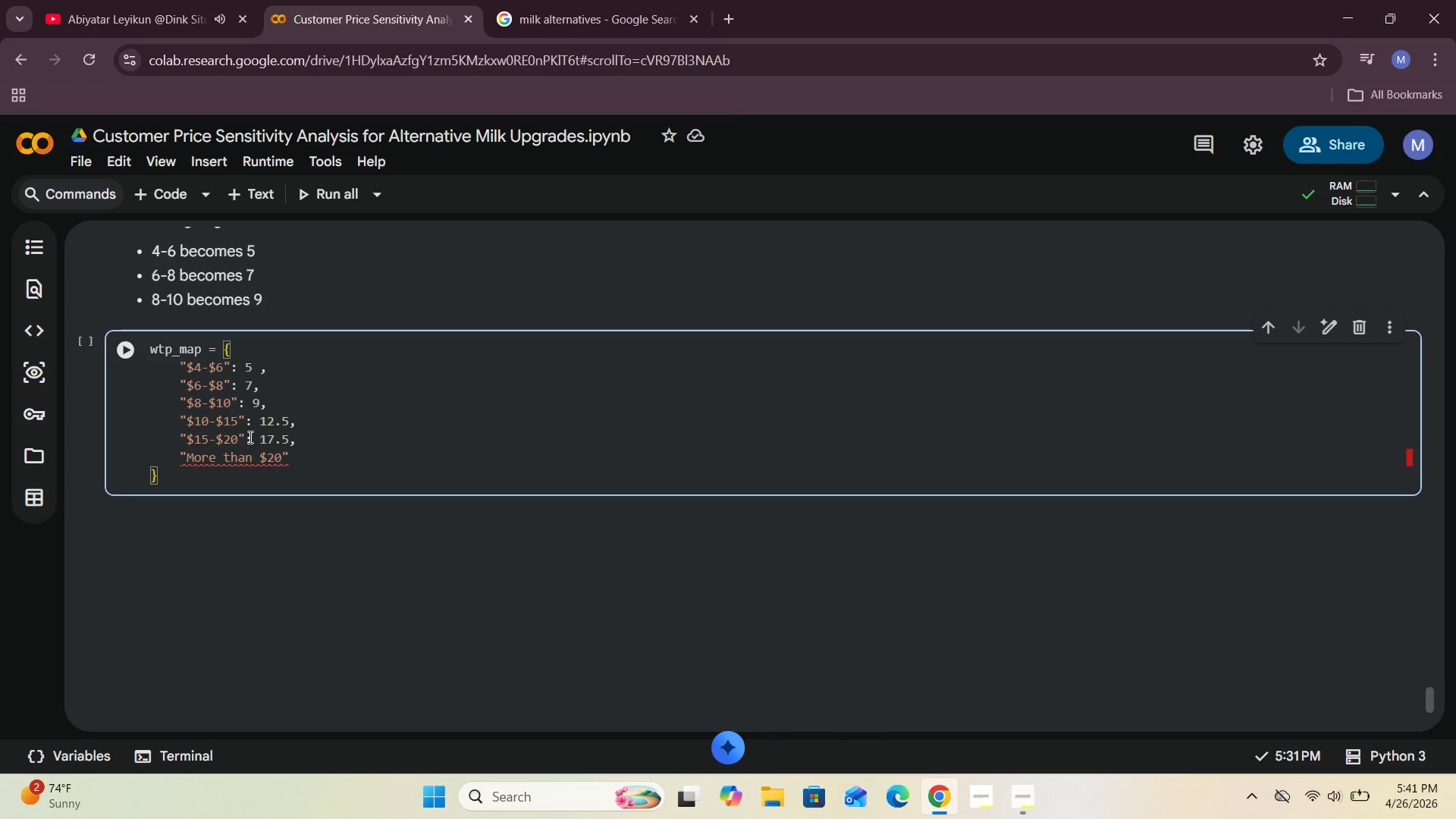 
left_click([298, 458])
 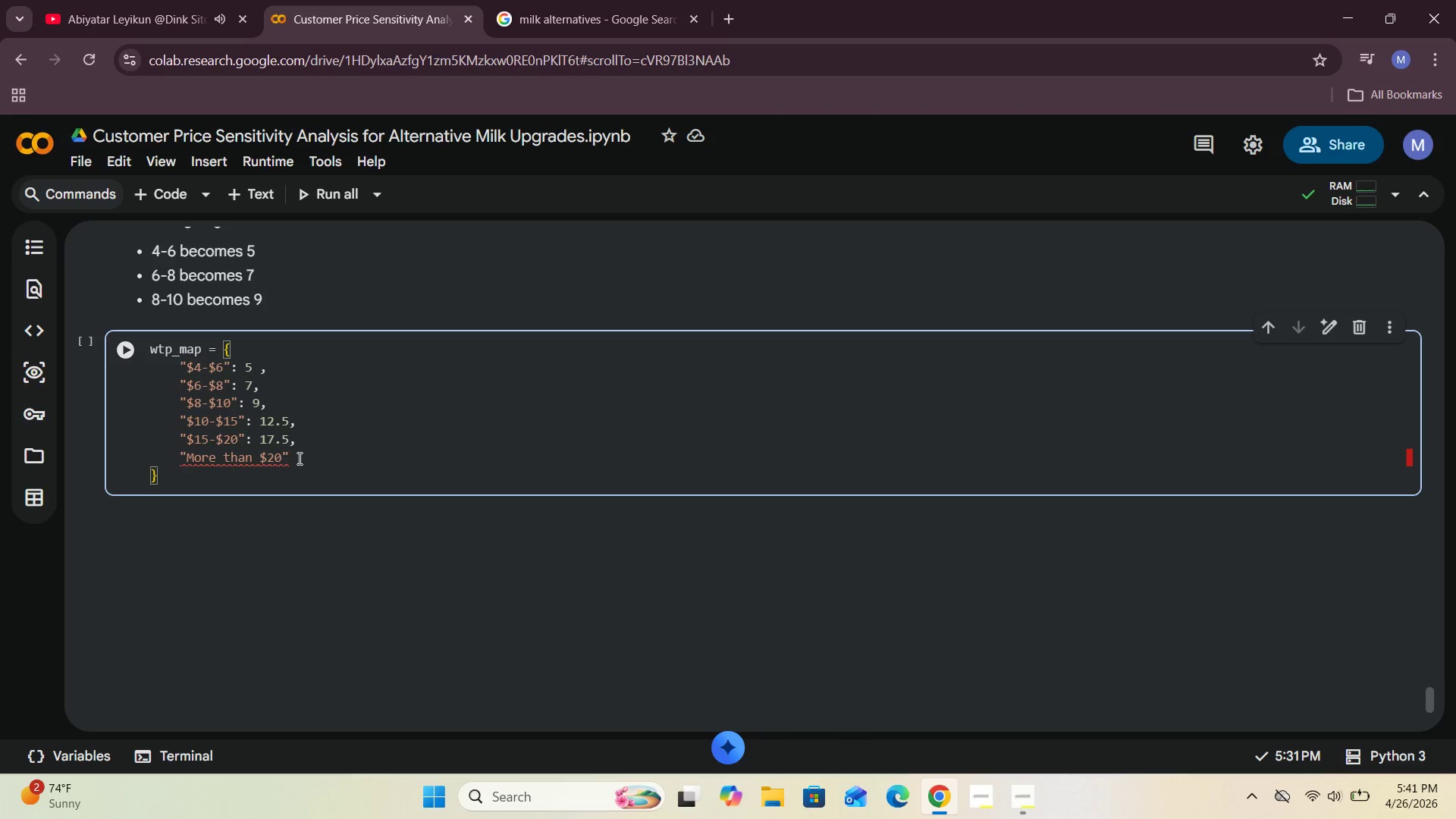 
type(: 22)
 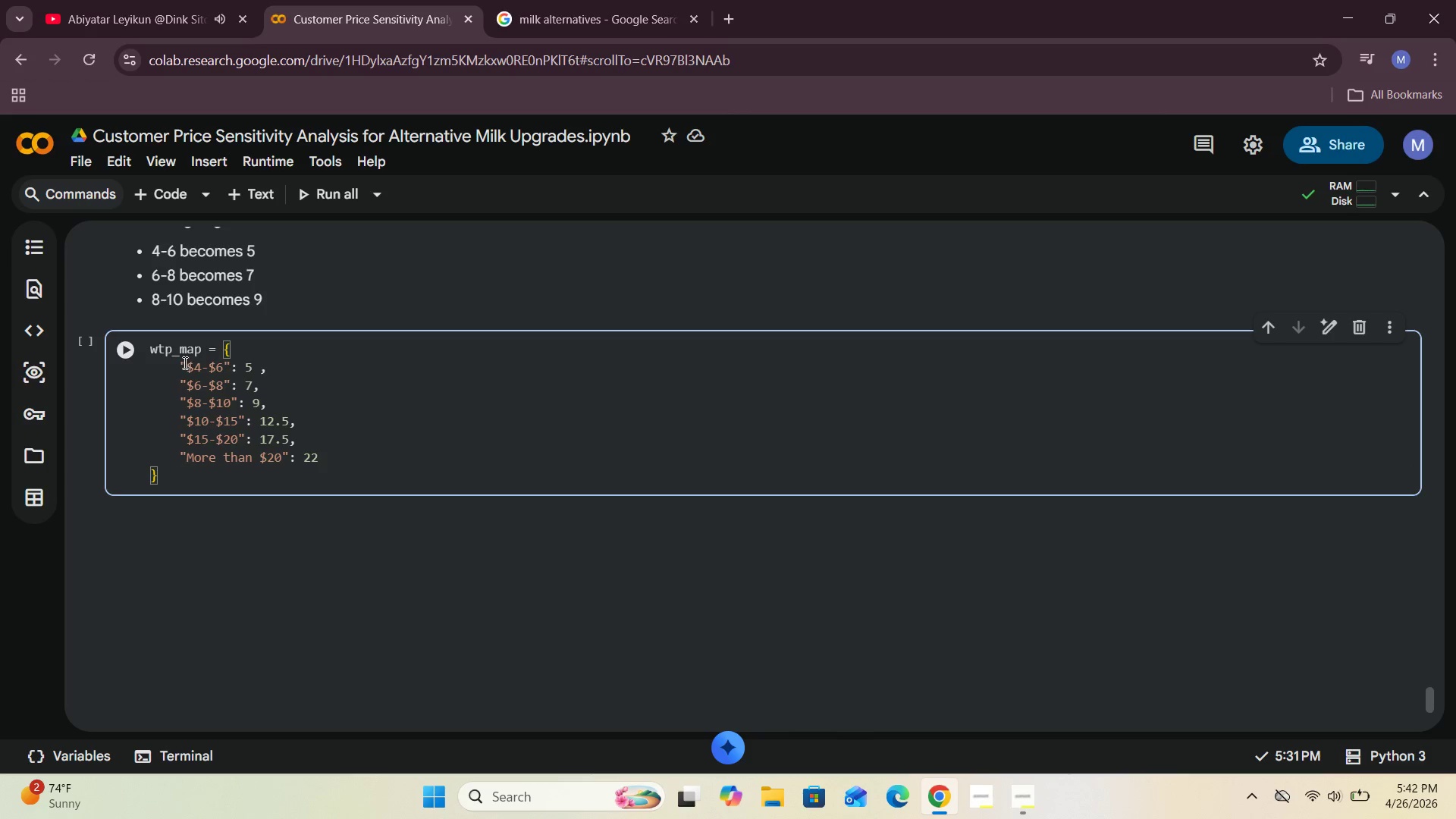 
left_click([125, 350])
 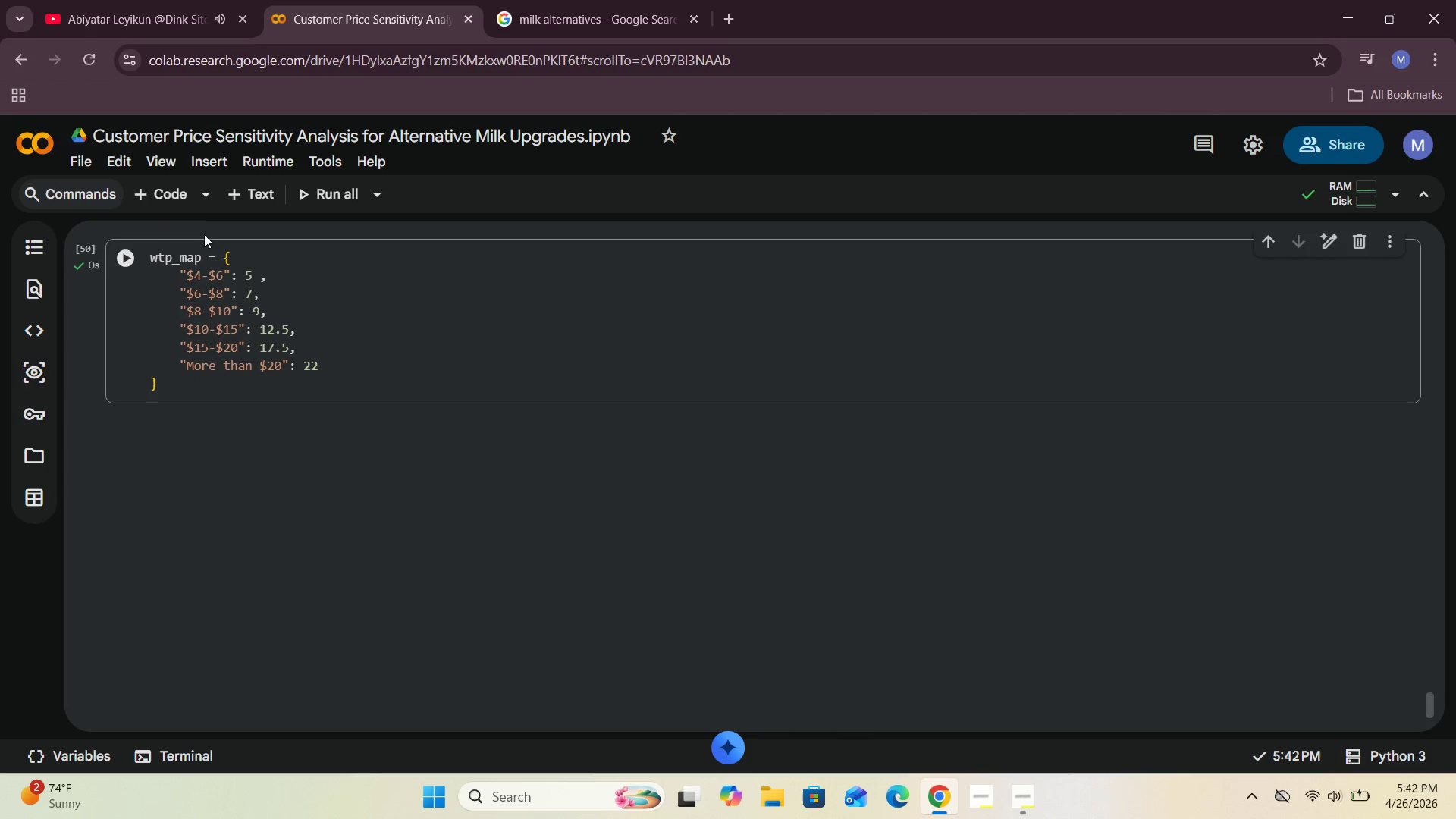 
left_click([157, 189])
 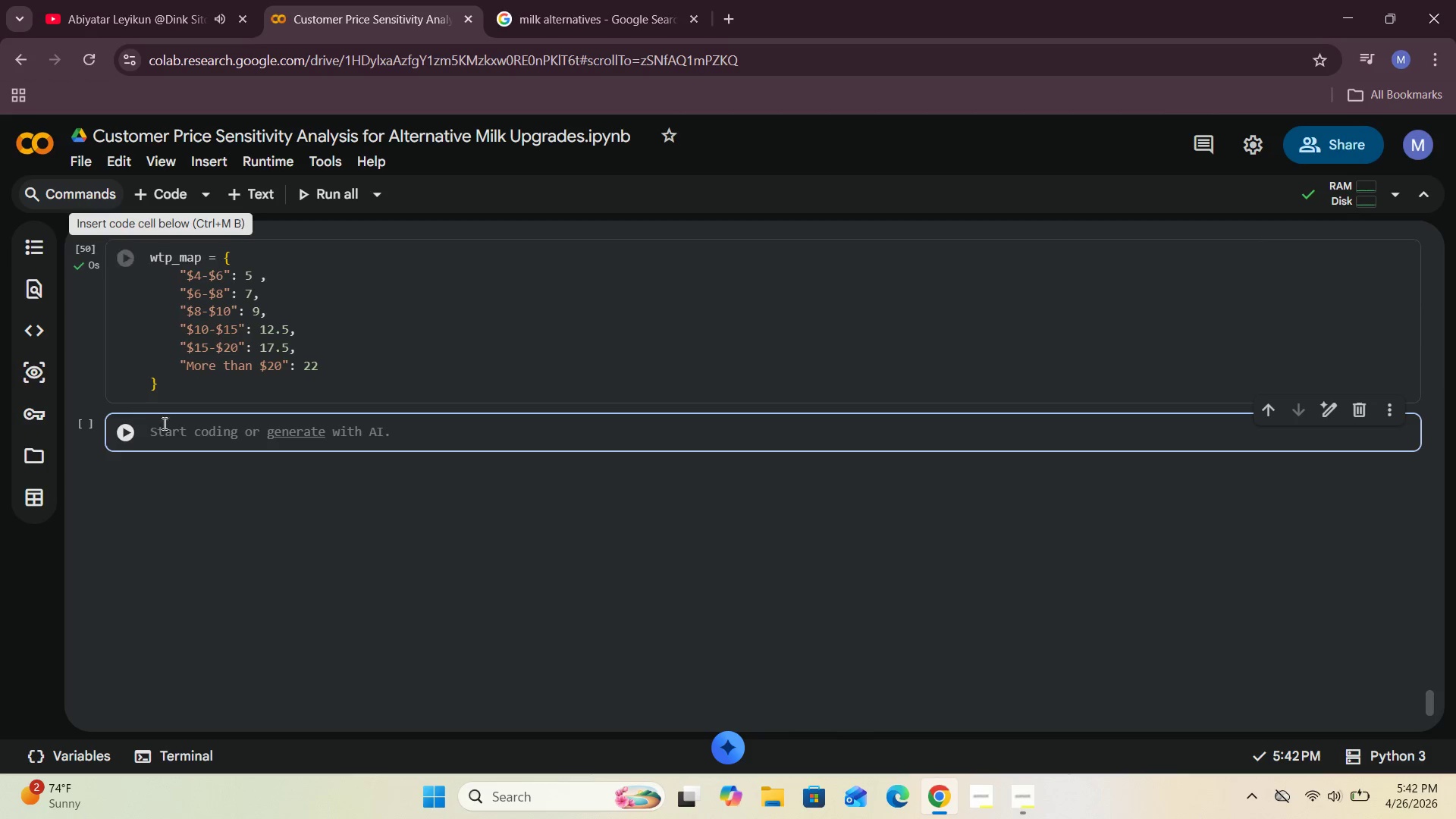 
left_click([167, 425])
 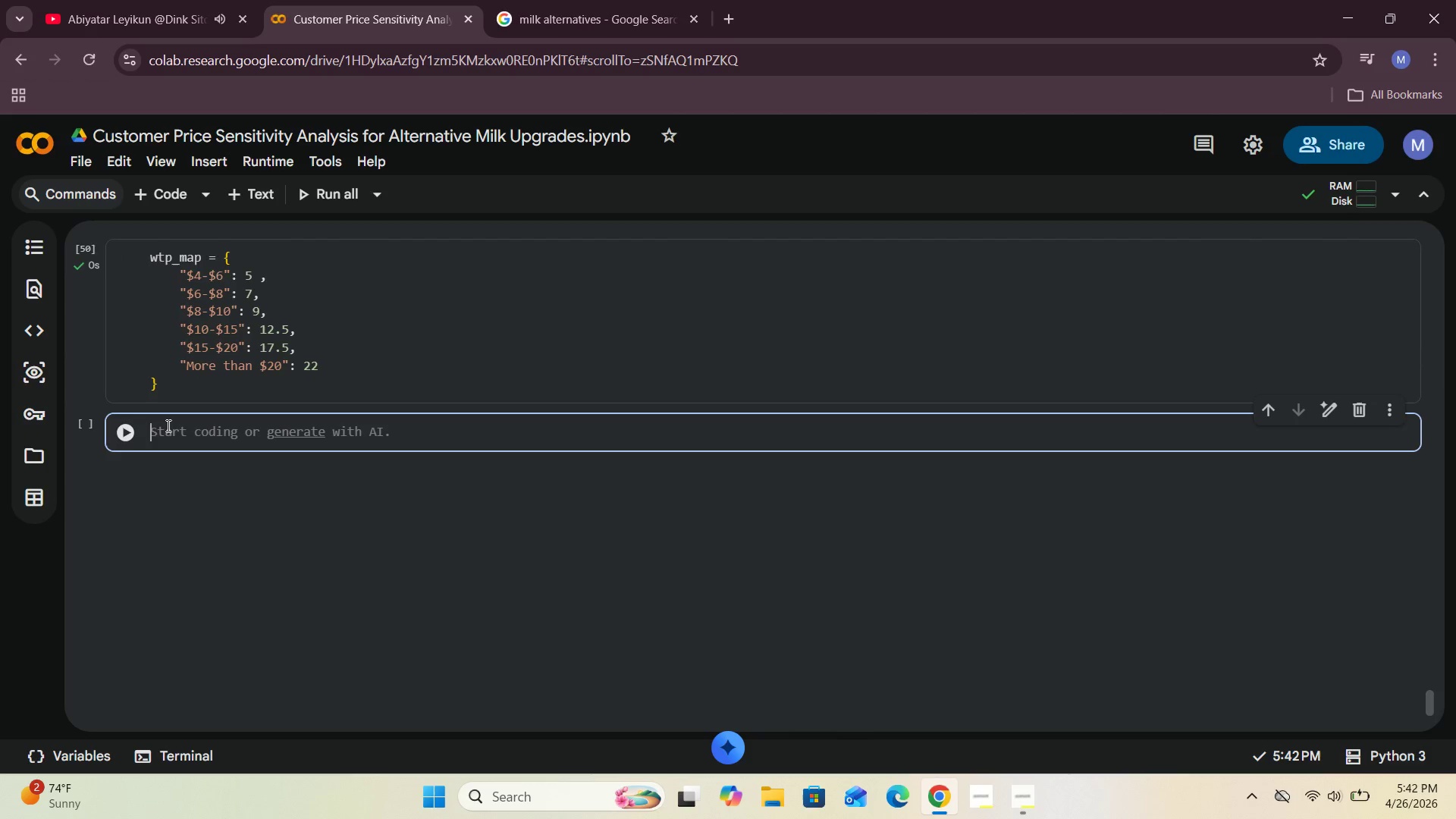 
type(coffee)
key(Backspace)
key(Backspace)
key(Backspace)
key(Backspace)
key(Backspace)
key(Backspace)
type(Pervol)
key(Backspace)
key(Backspace)
key(Backspace)
type(colate_Selected["Willli)
key(Backspace)
key(Backspace)
key(Backspace)
type(lingness_To_Pay)
 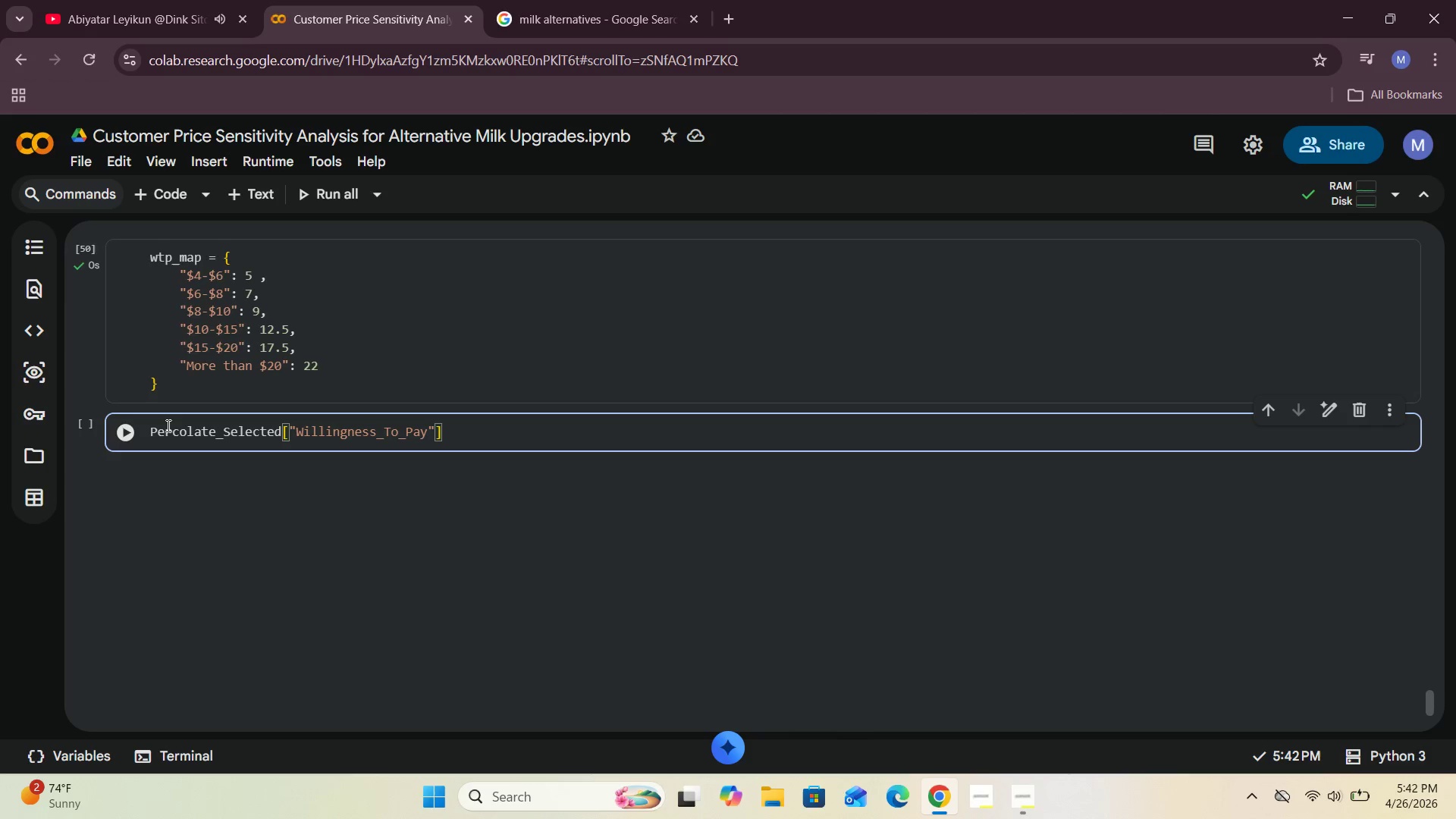 
wait(6.23)
 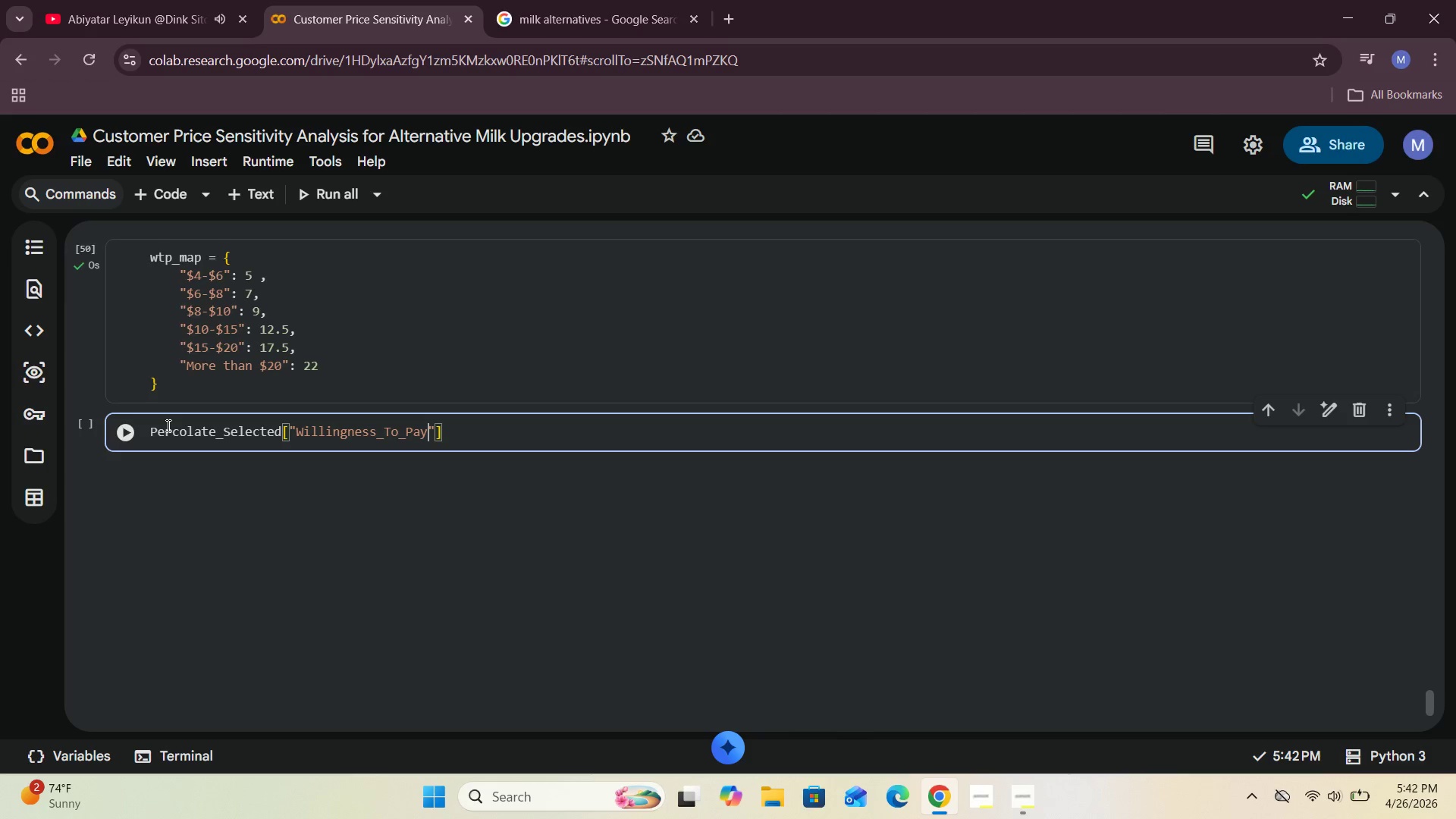 
key(ArrowRight)
 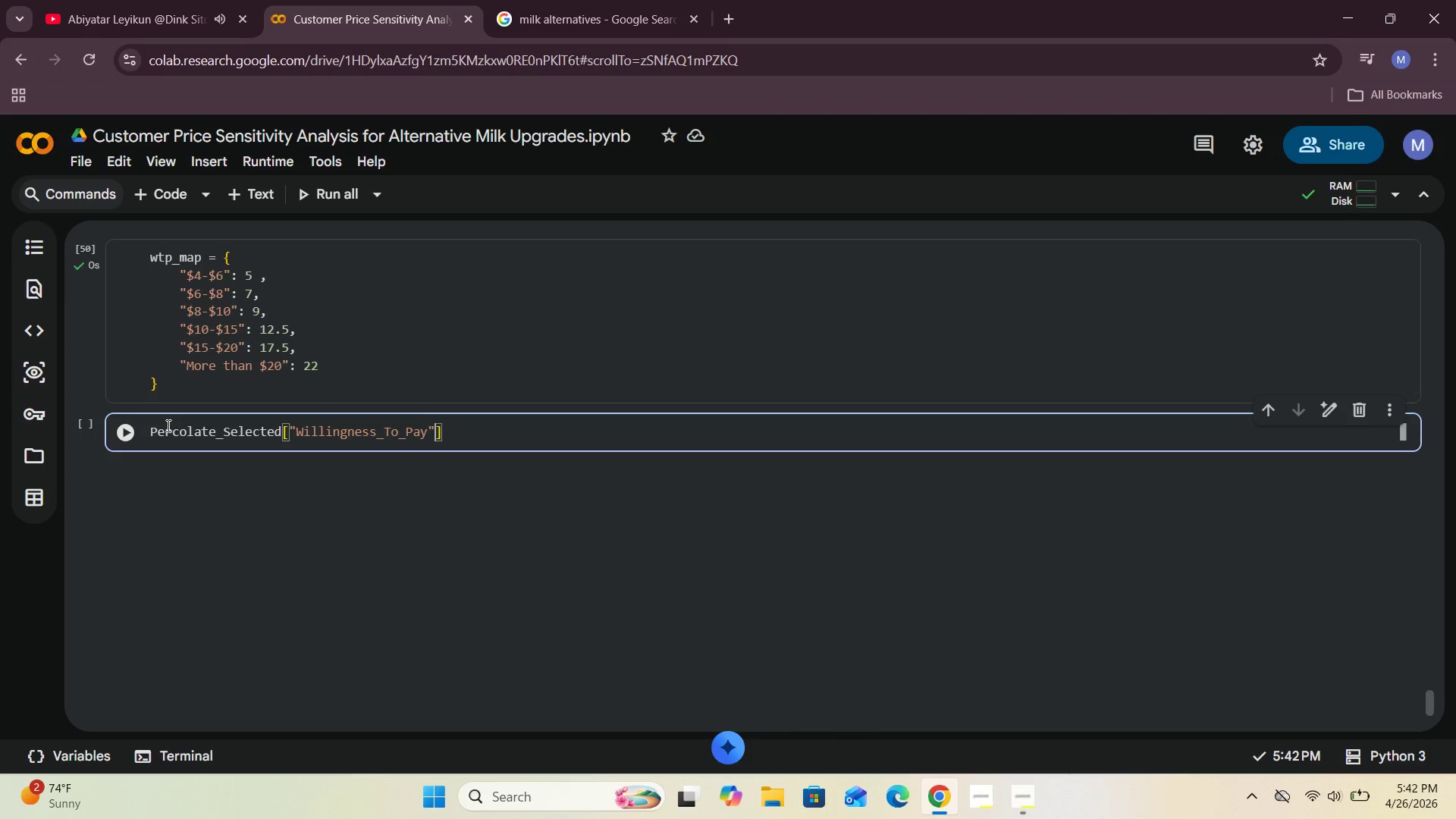 
key(ArrowRight)
 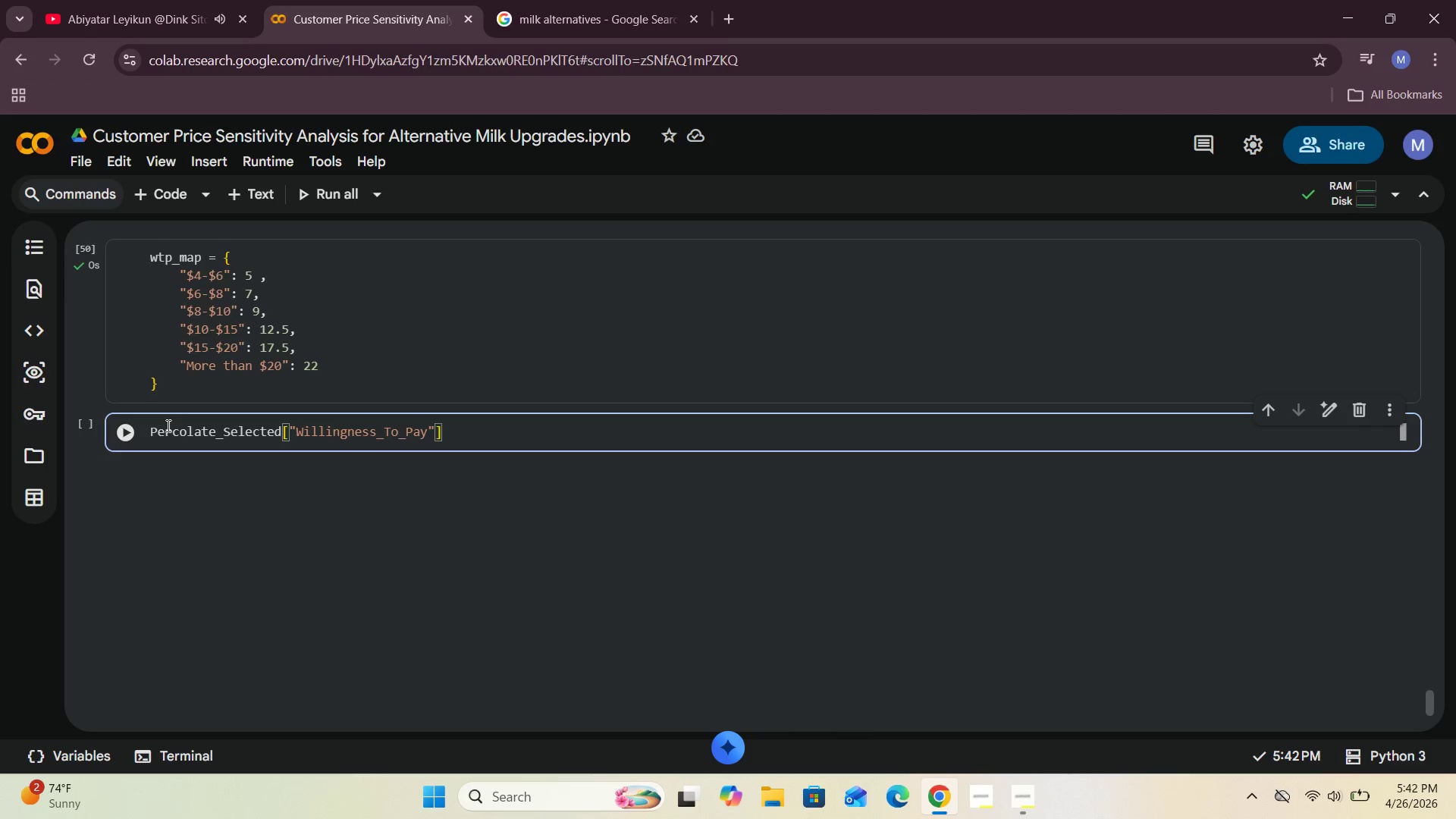 
type(.map()
 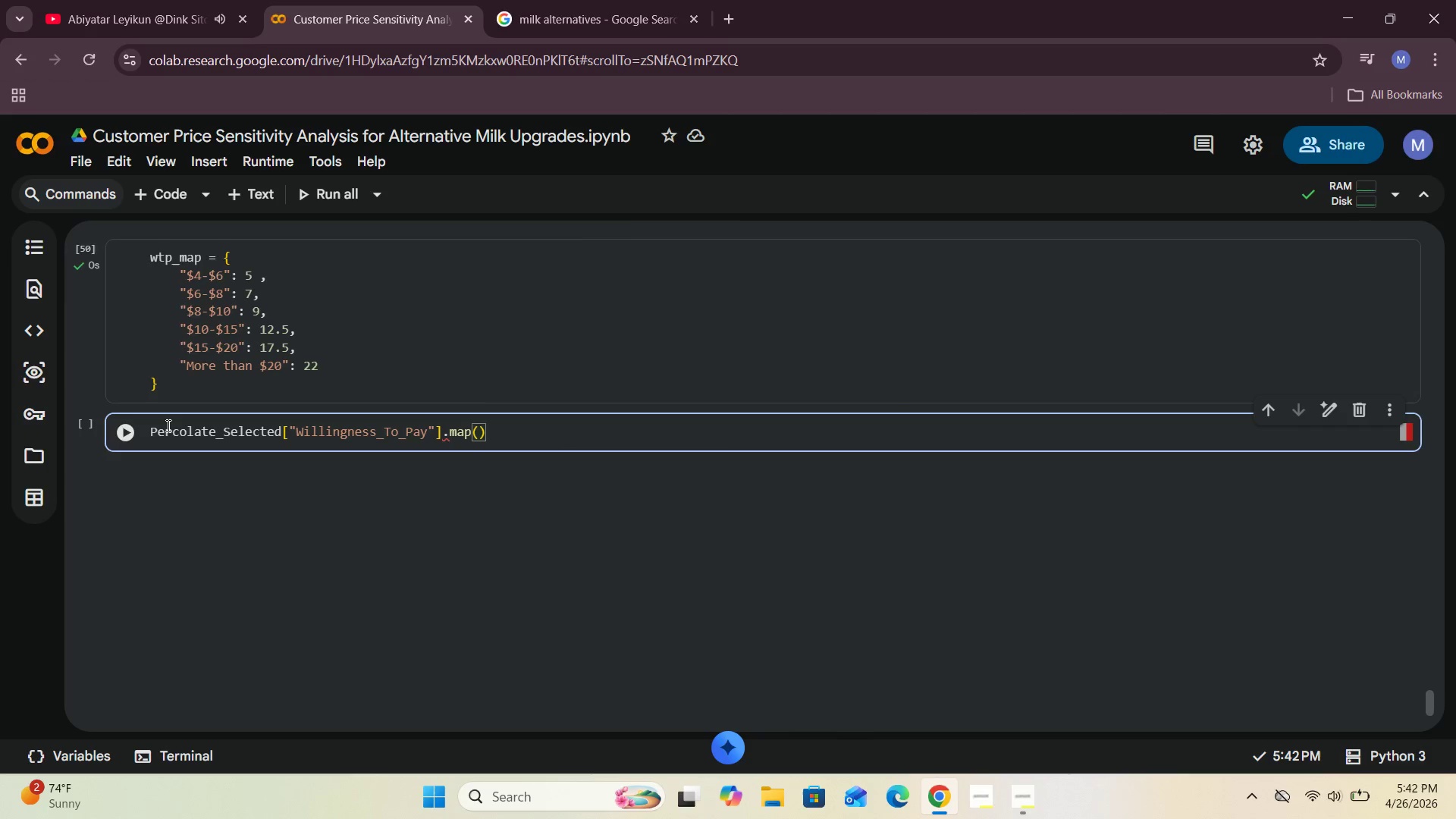 
type(wt)
 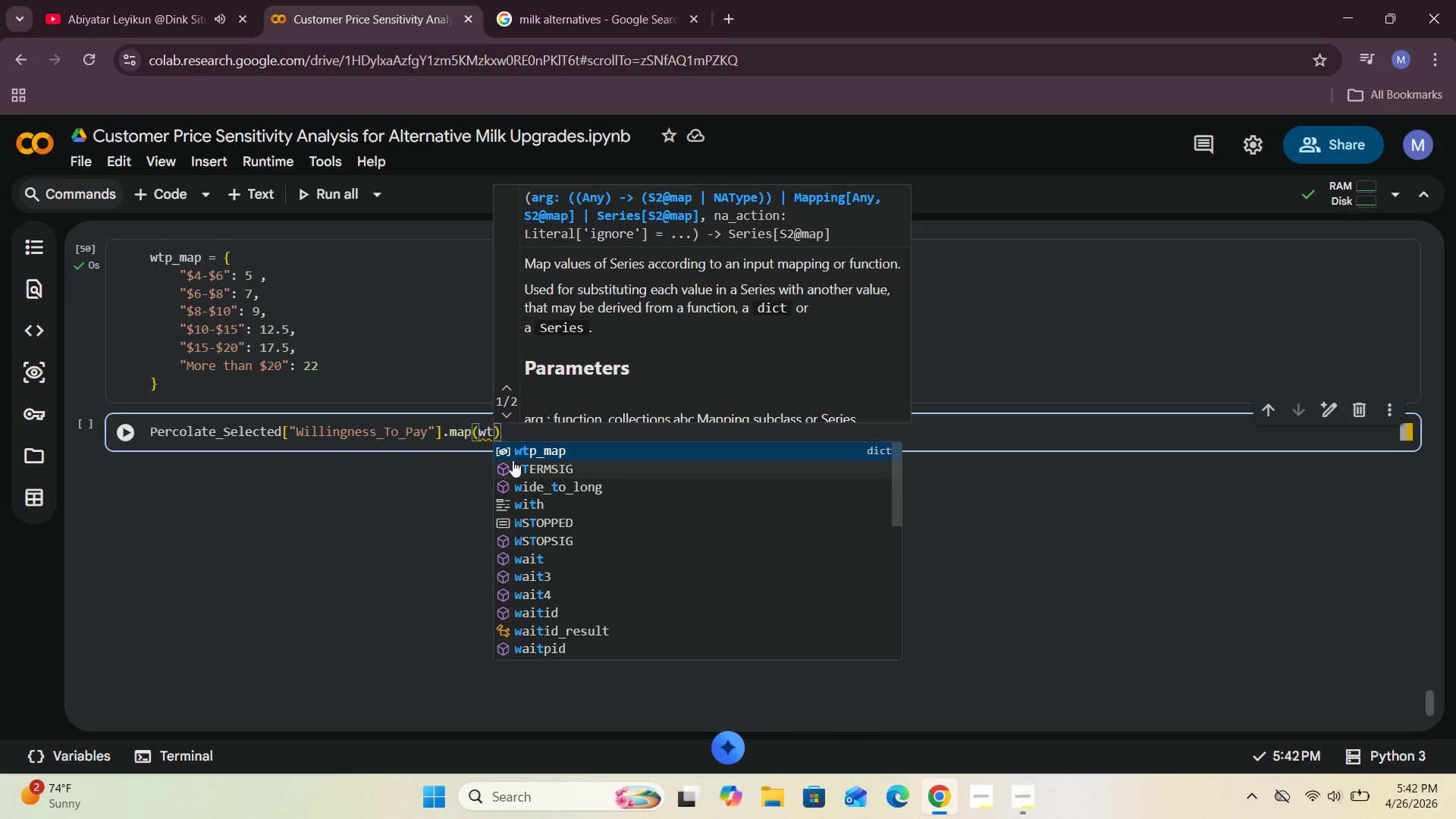 
left_click([547, 450])
 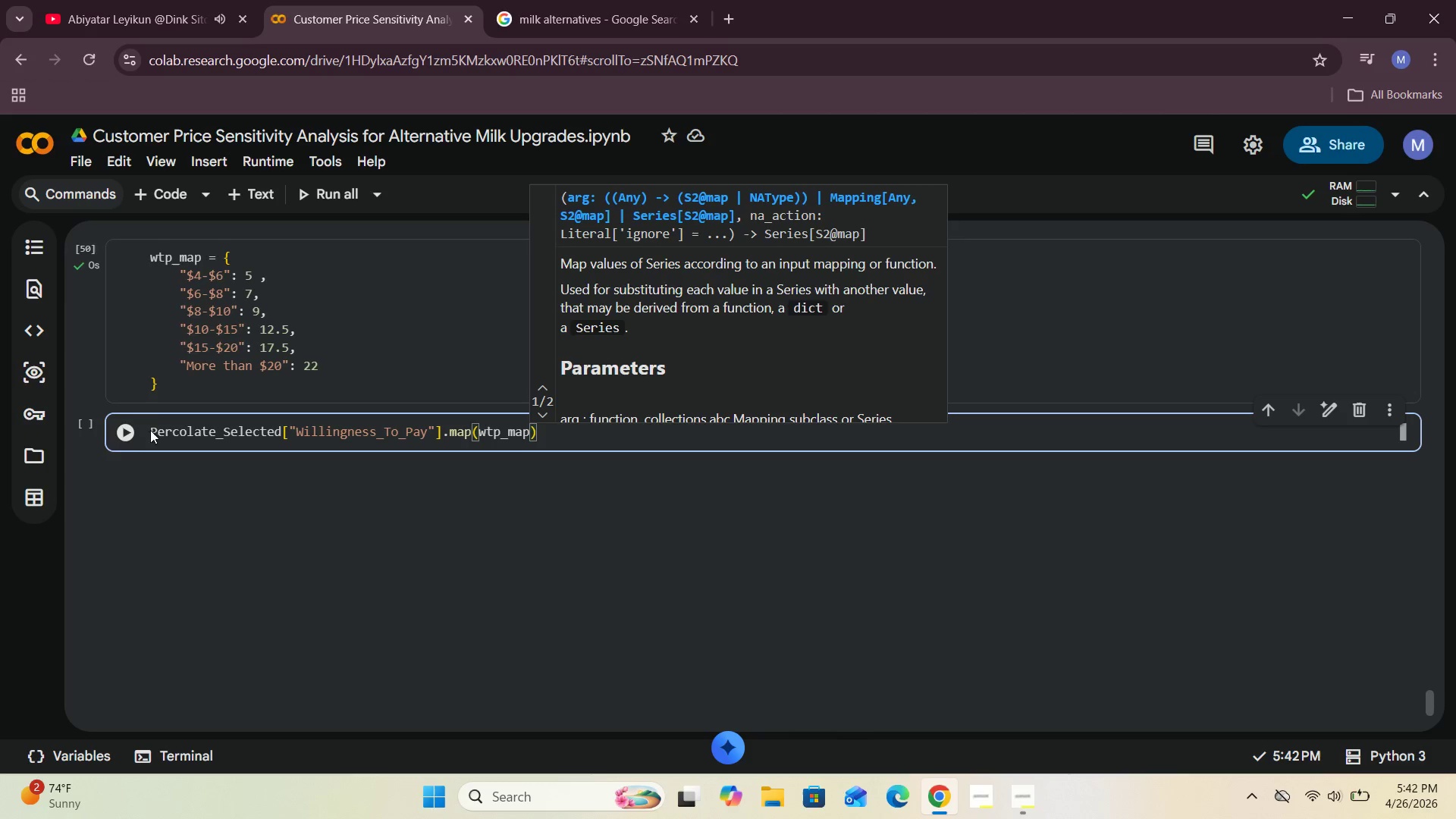 
left_click([149, 431])
 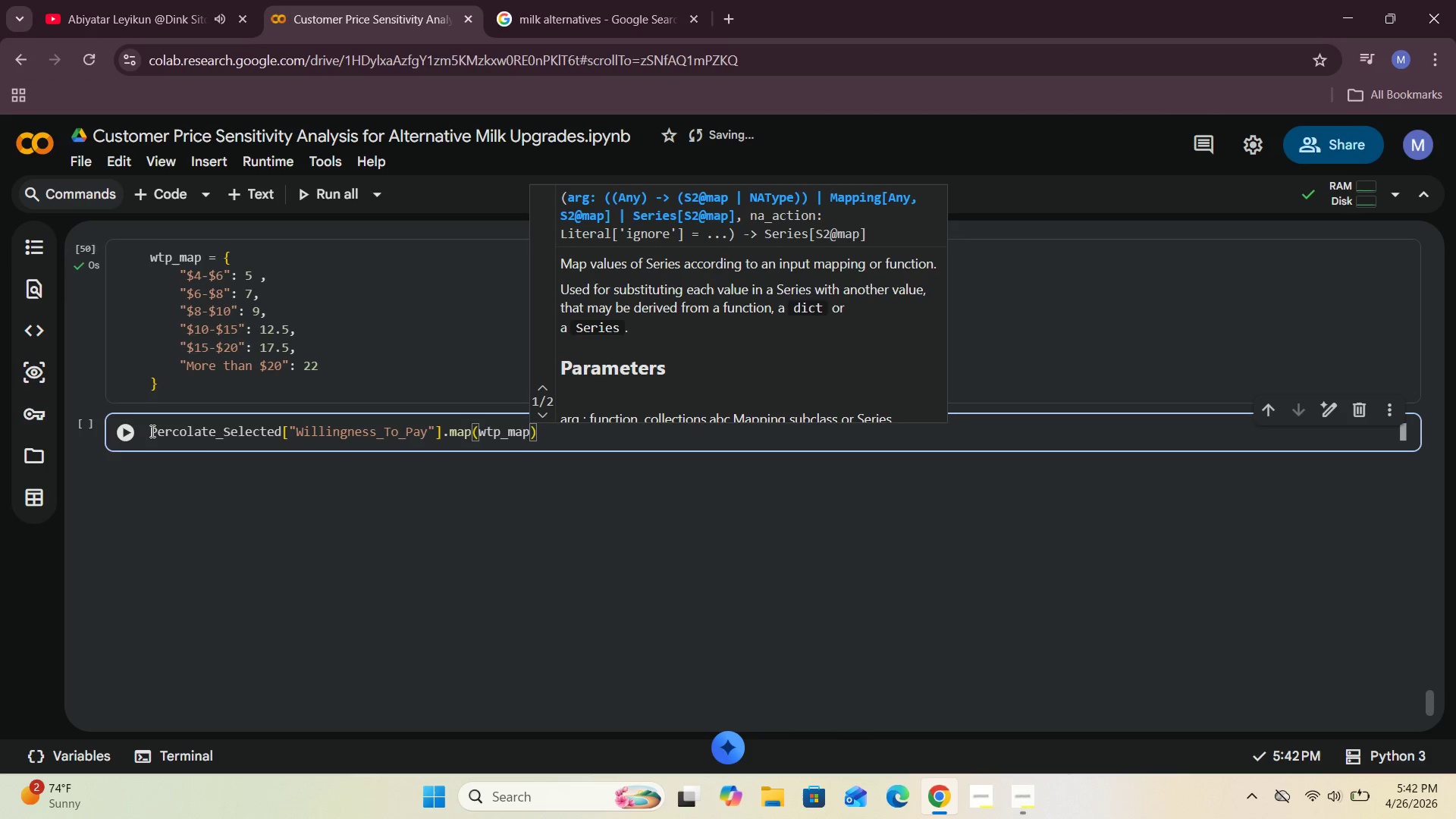 
left_click([151, 431])
 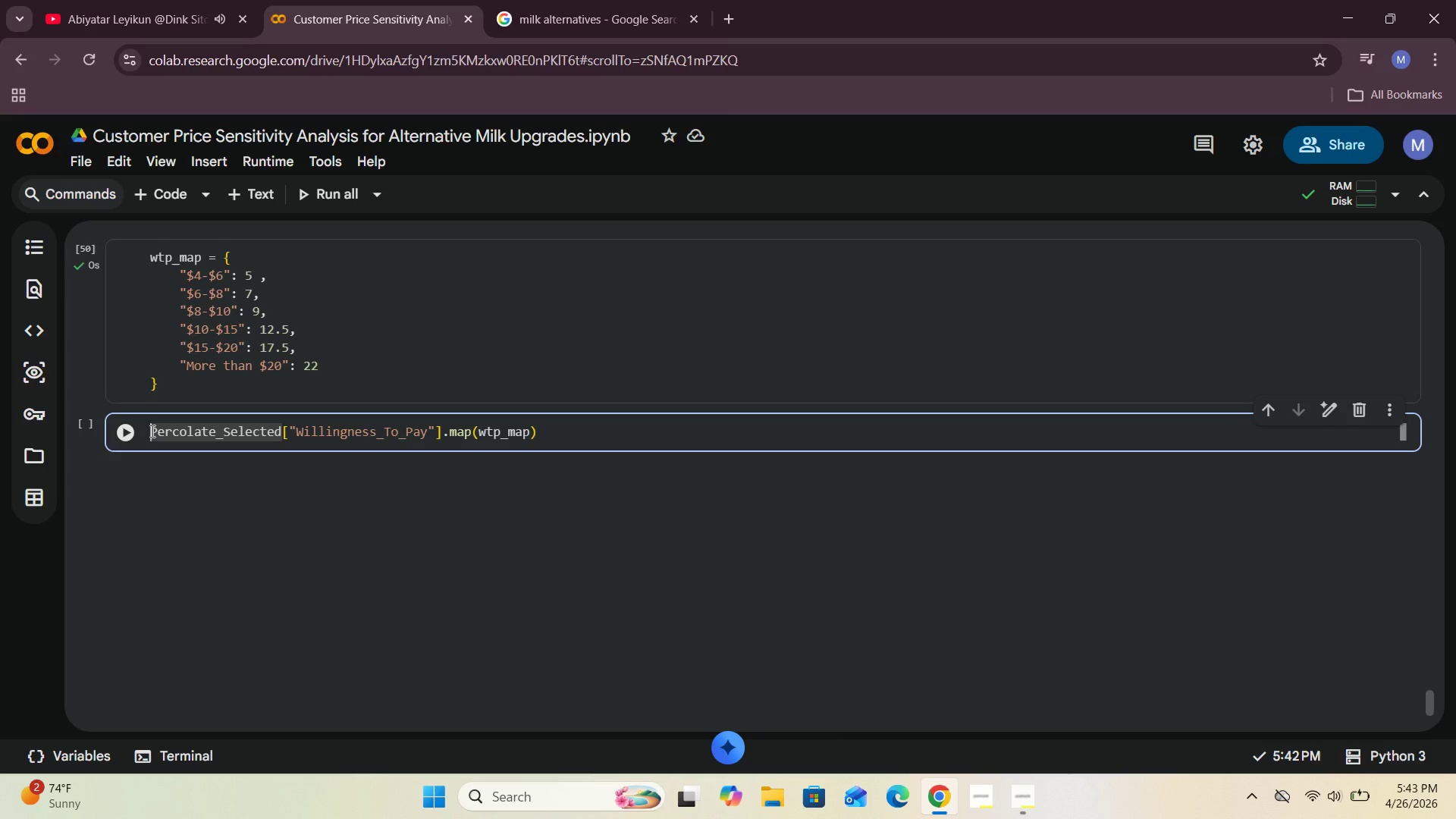 
wait(12.44)
 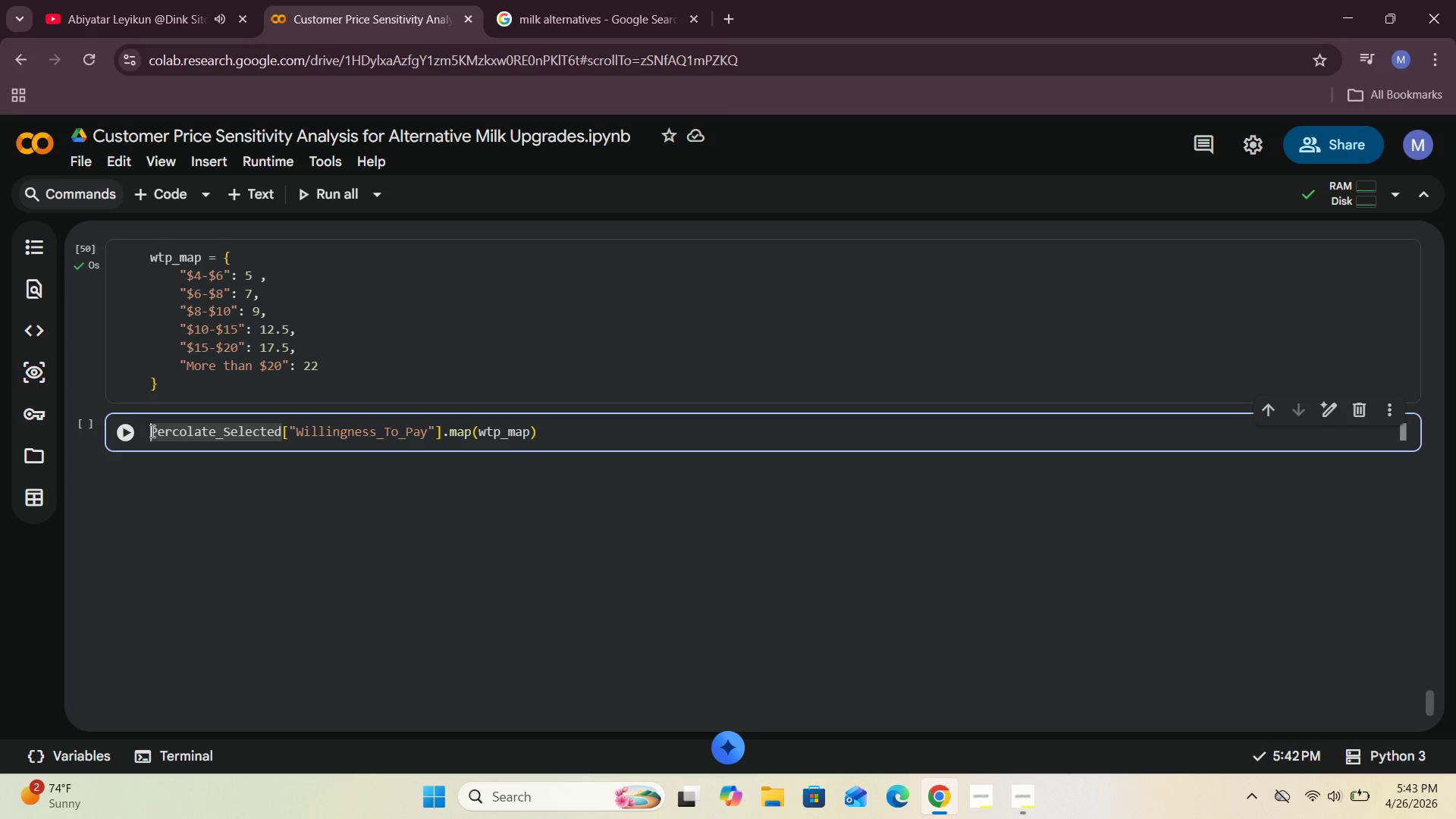 
key(Equal)
 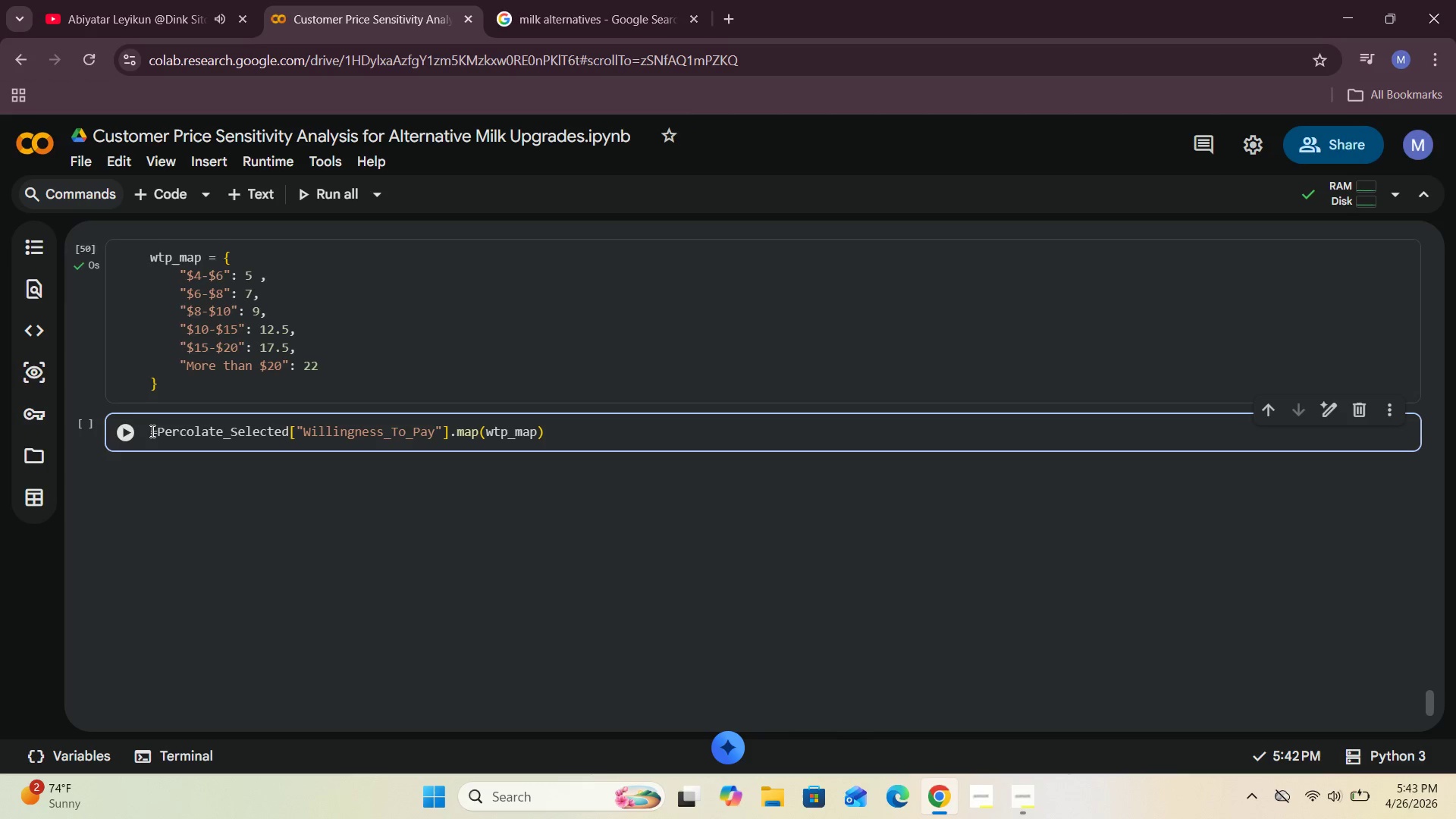 
key(ArrowLeft)
 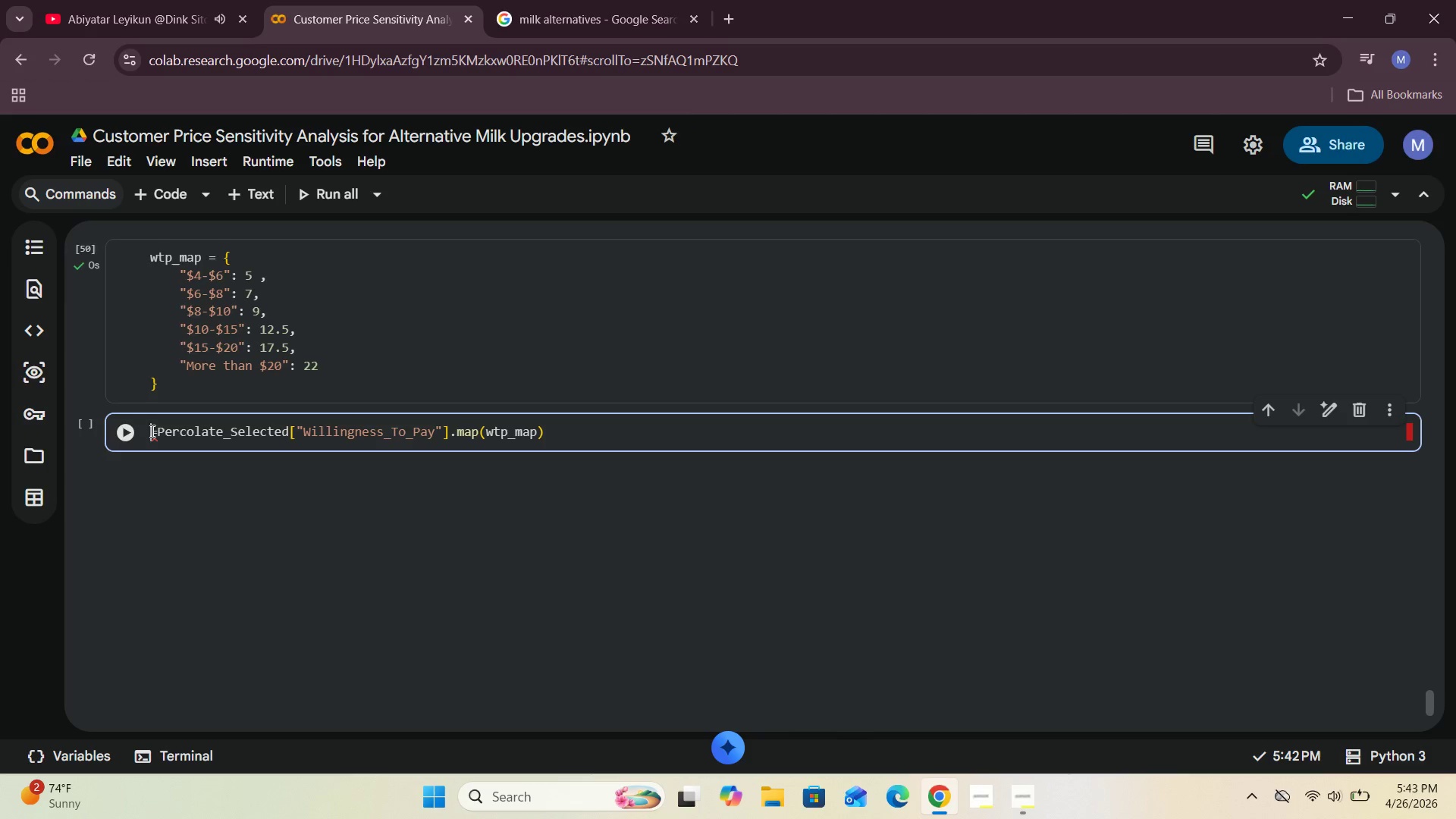 
key(Control+V)
 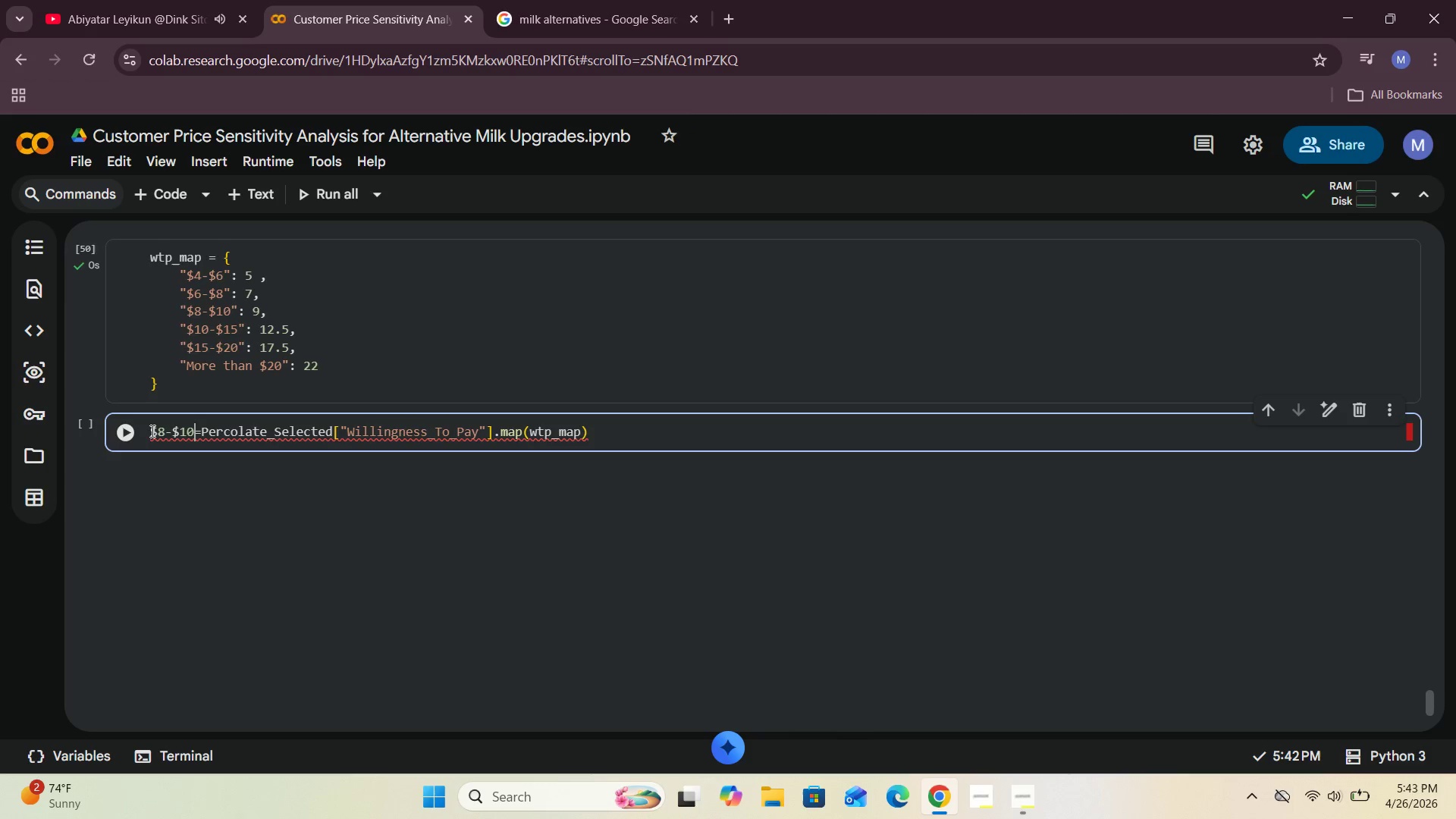 
key(Backspace)
key(Backspace)
key(Backspace)
key(Backspace)
key(Backspace)
key(Backspace)
type(Percola)
 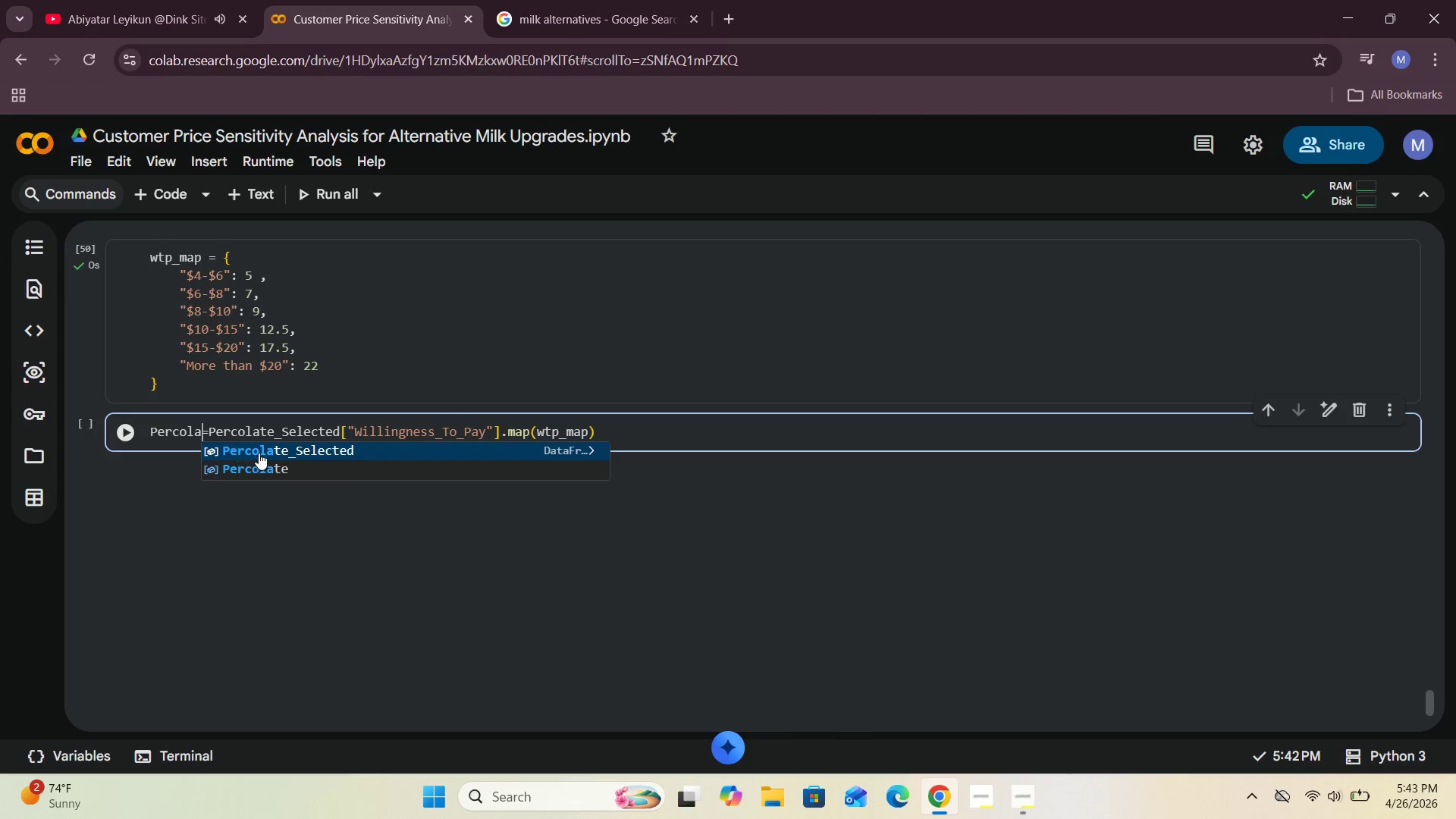 
left_click([268, 457])
 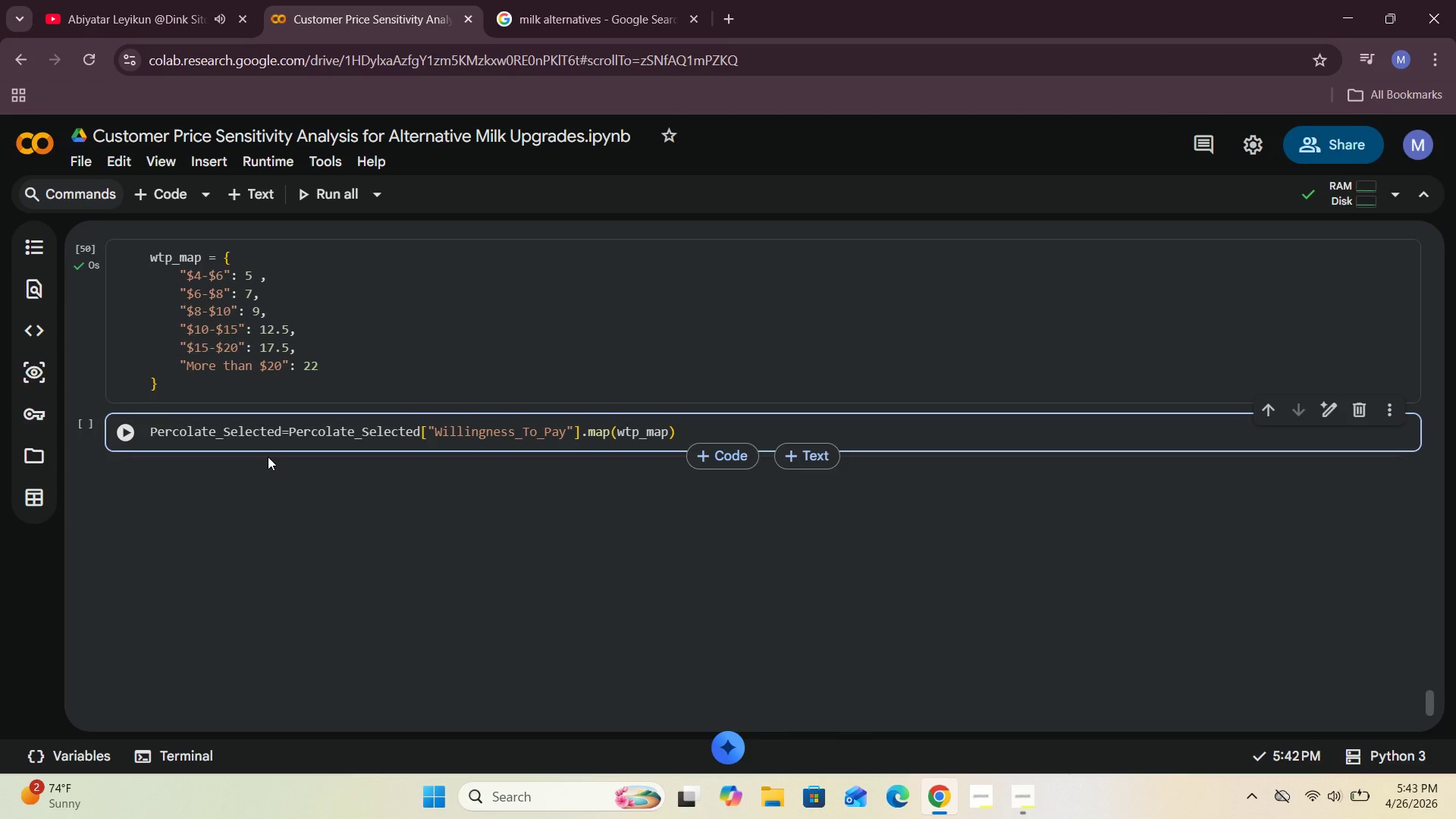 
key(BracketLeft)
 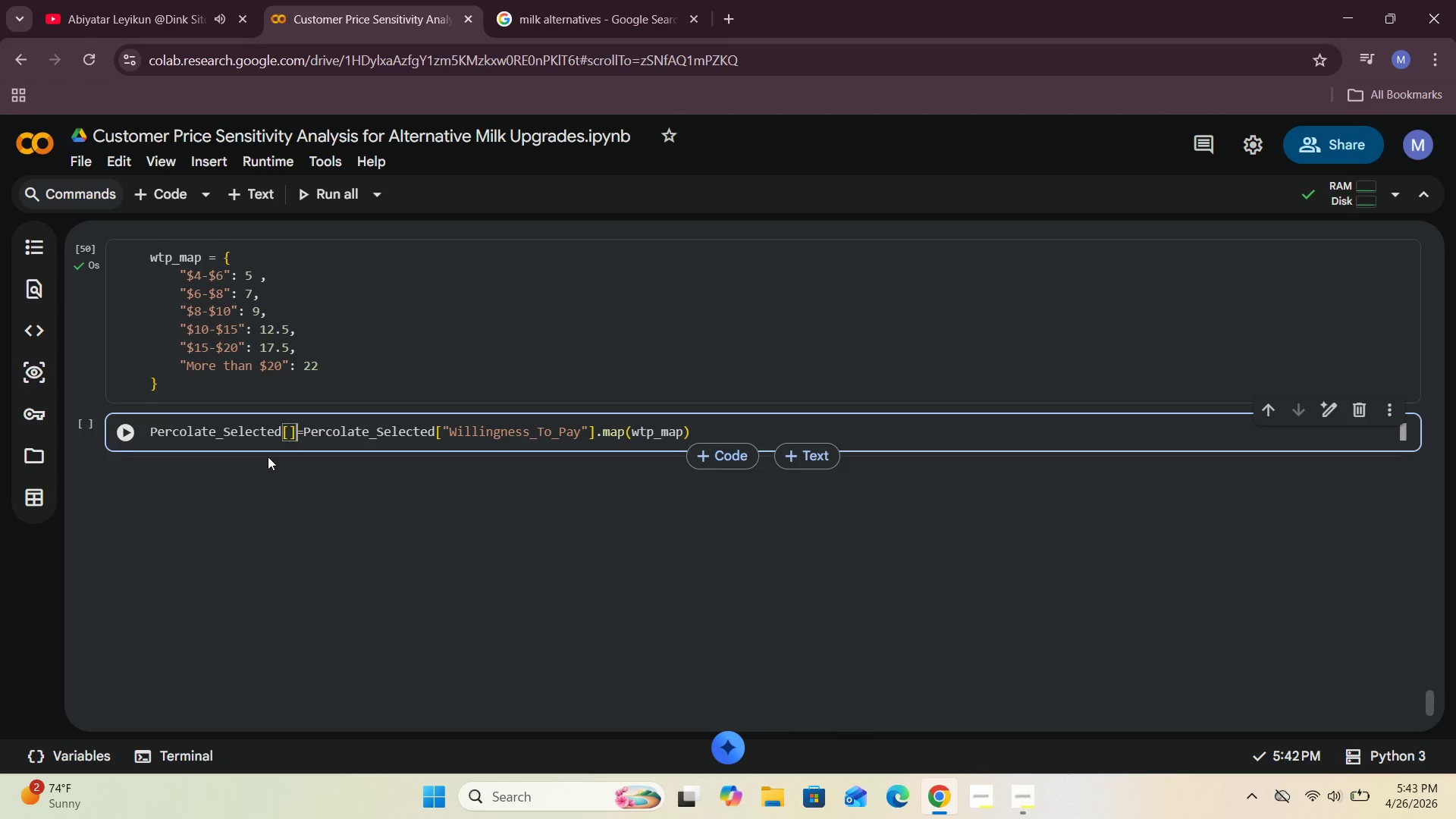 
key(BracketRight)
 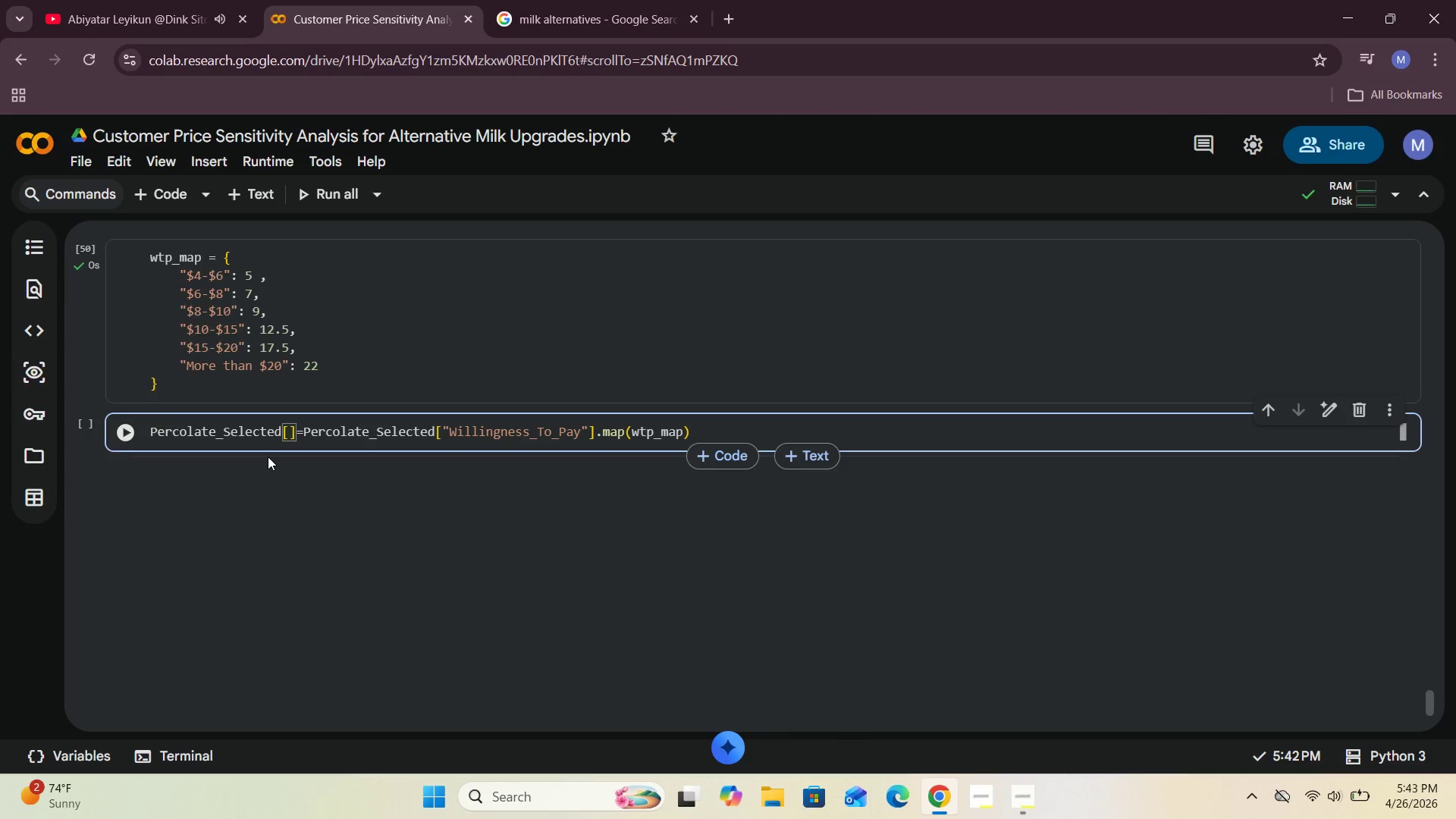 
key(ArrowLeft)
 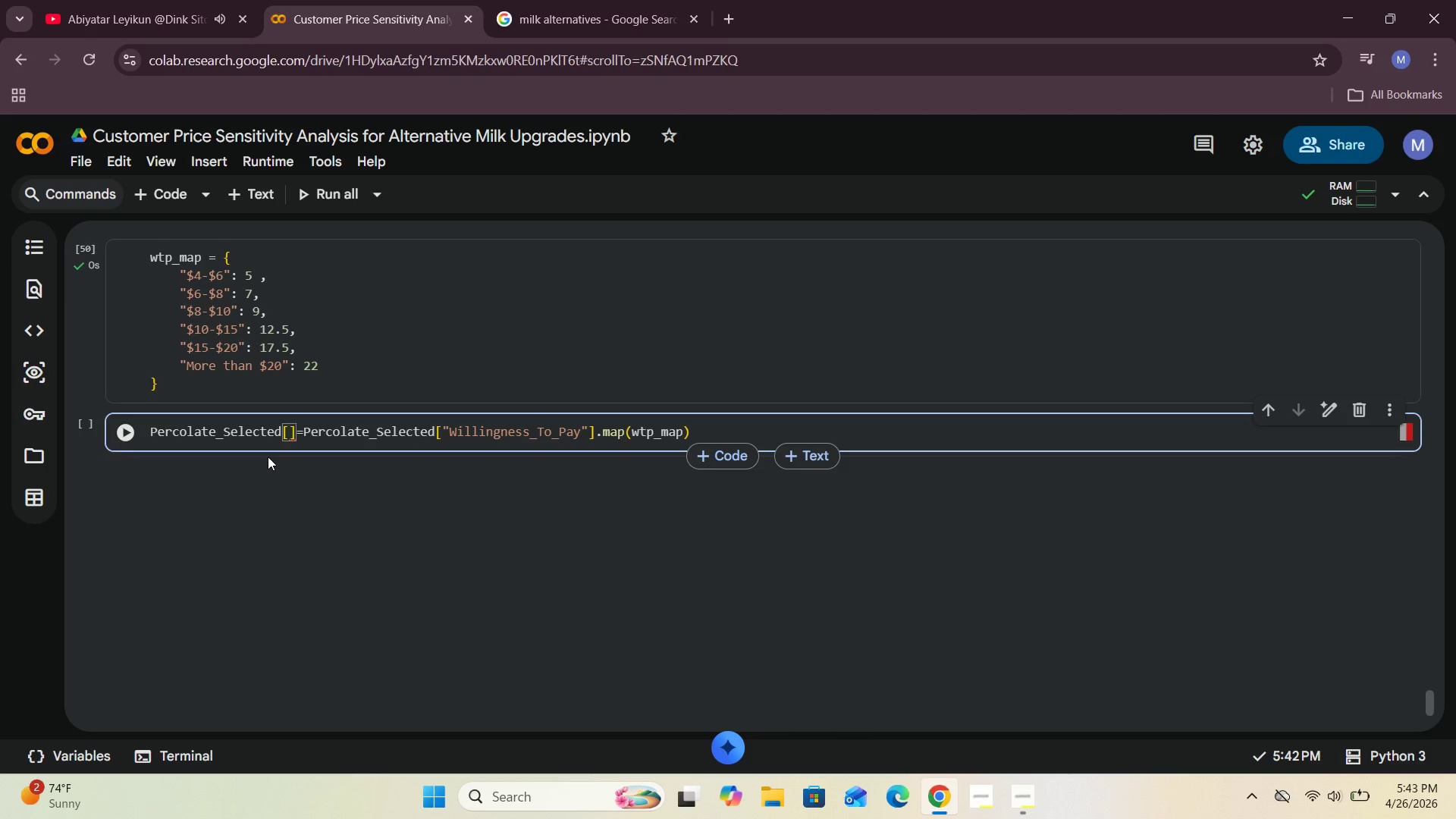 
key(Shift+Quote)
 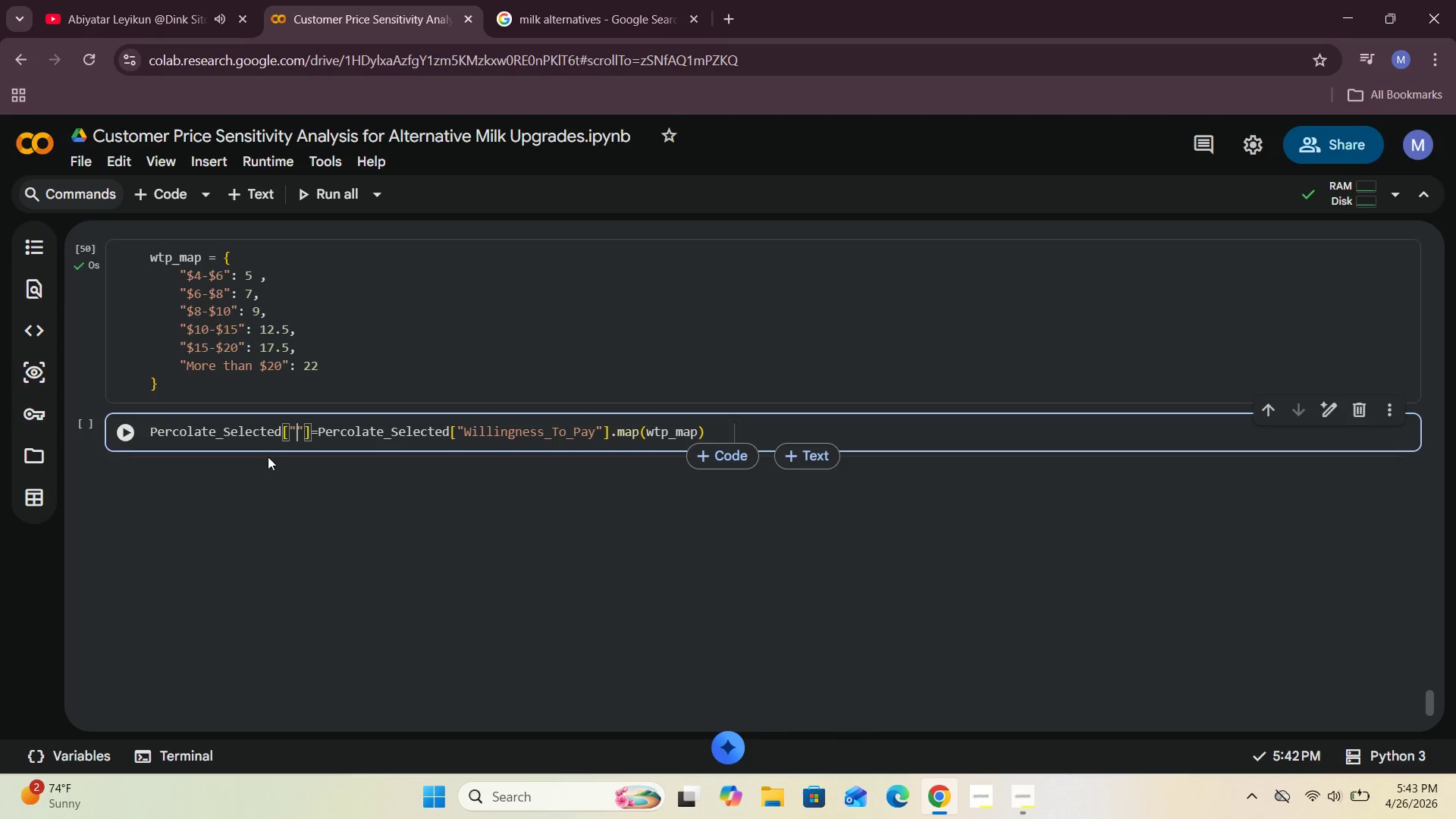 
key(CapsLock)
 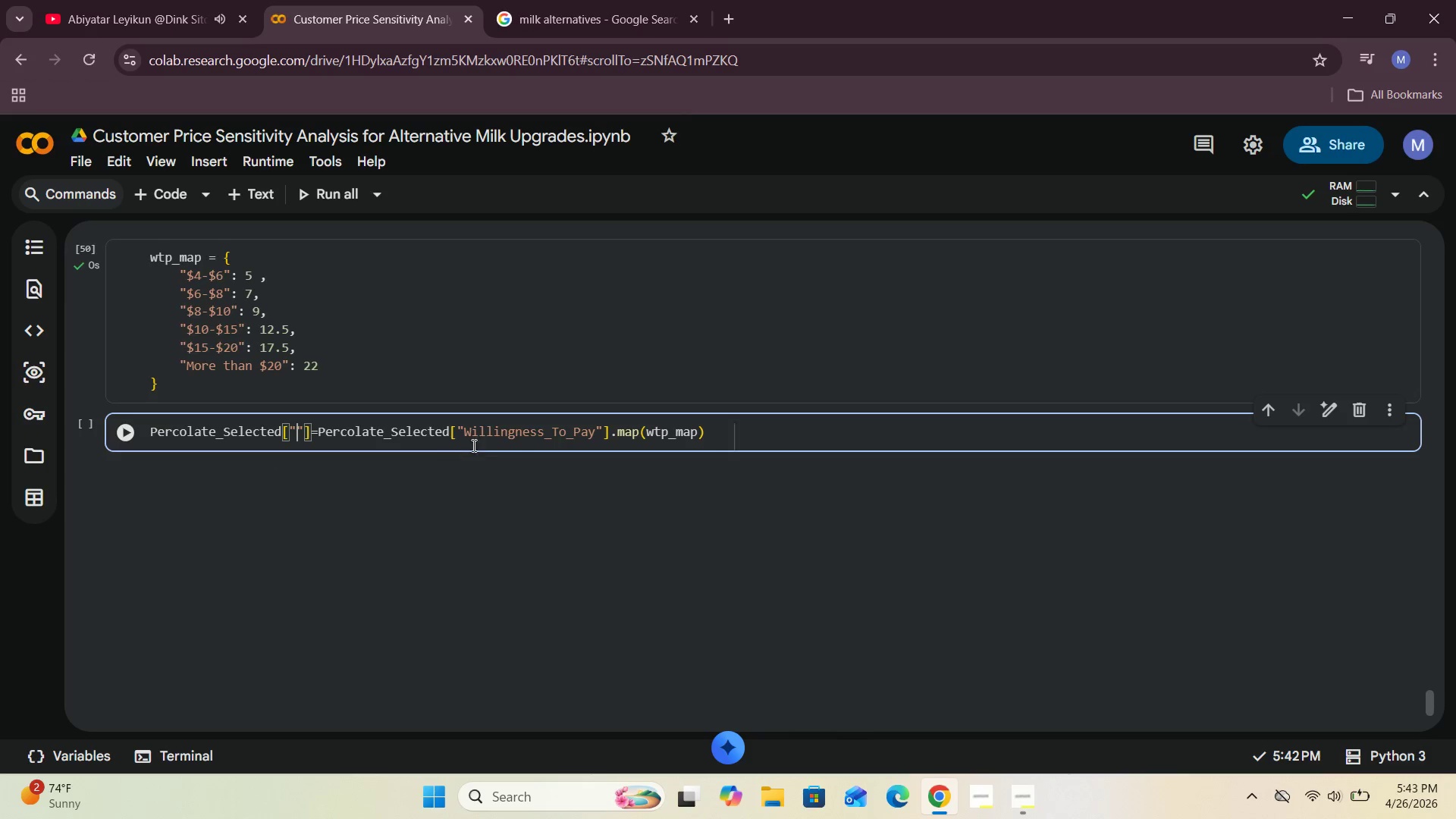 
key(CapsLock)
 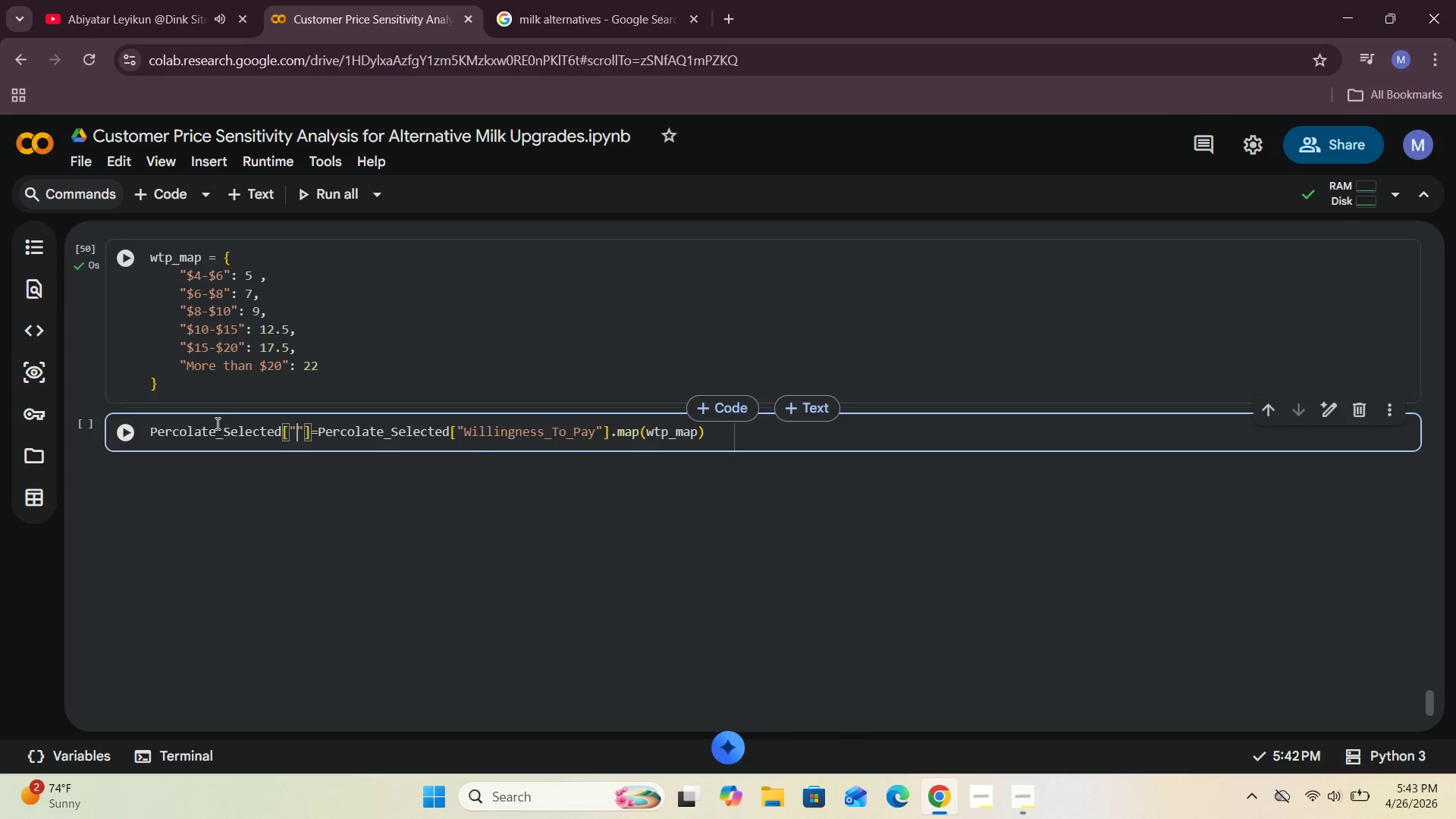 
type(Willingness_To_Pay)
 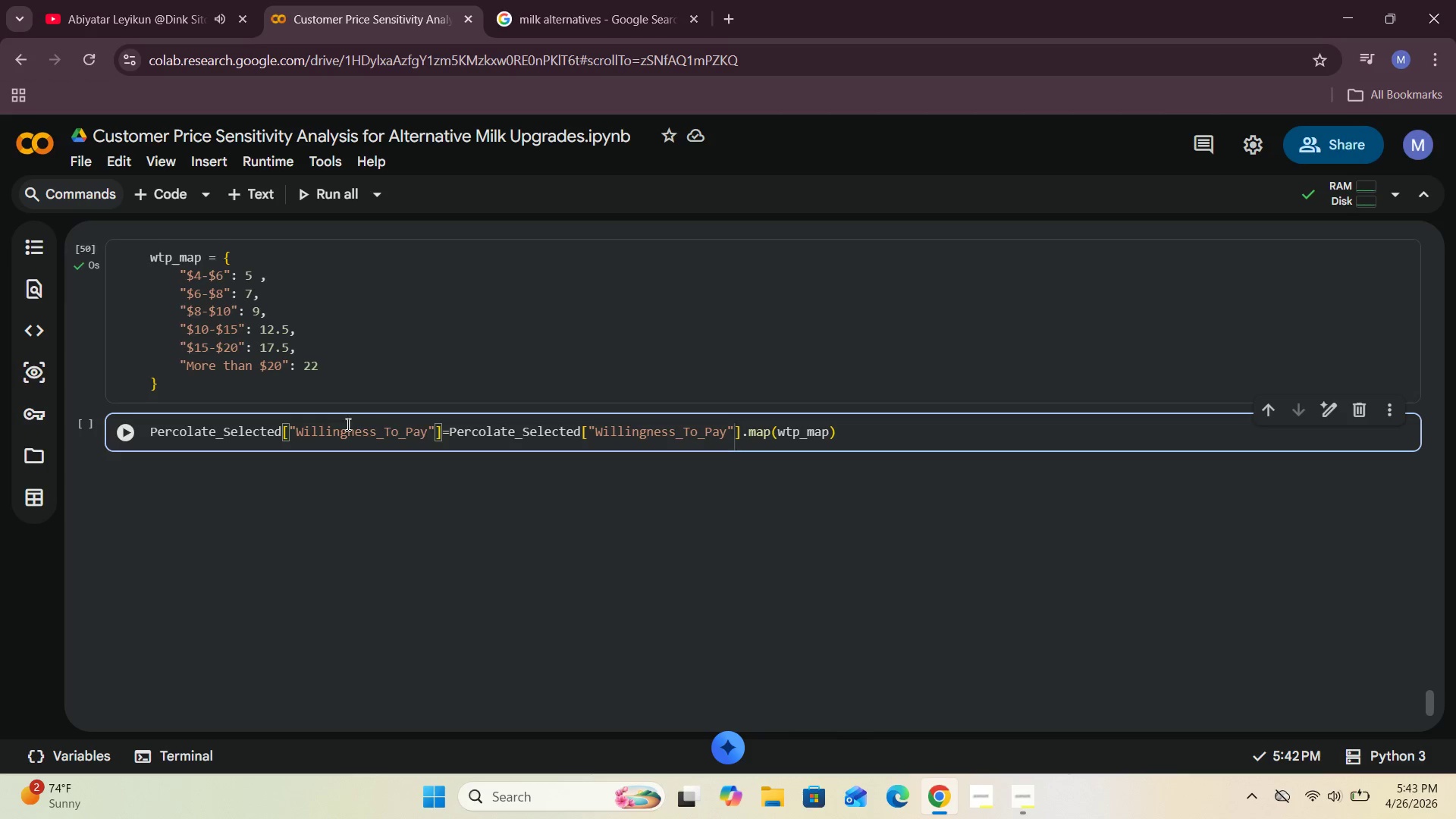 
mouse_move([461, 439])
 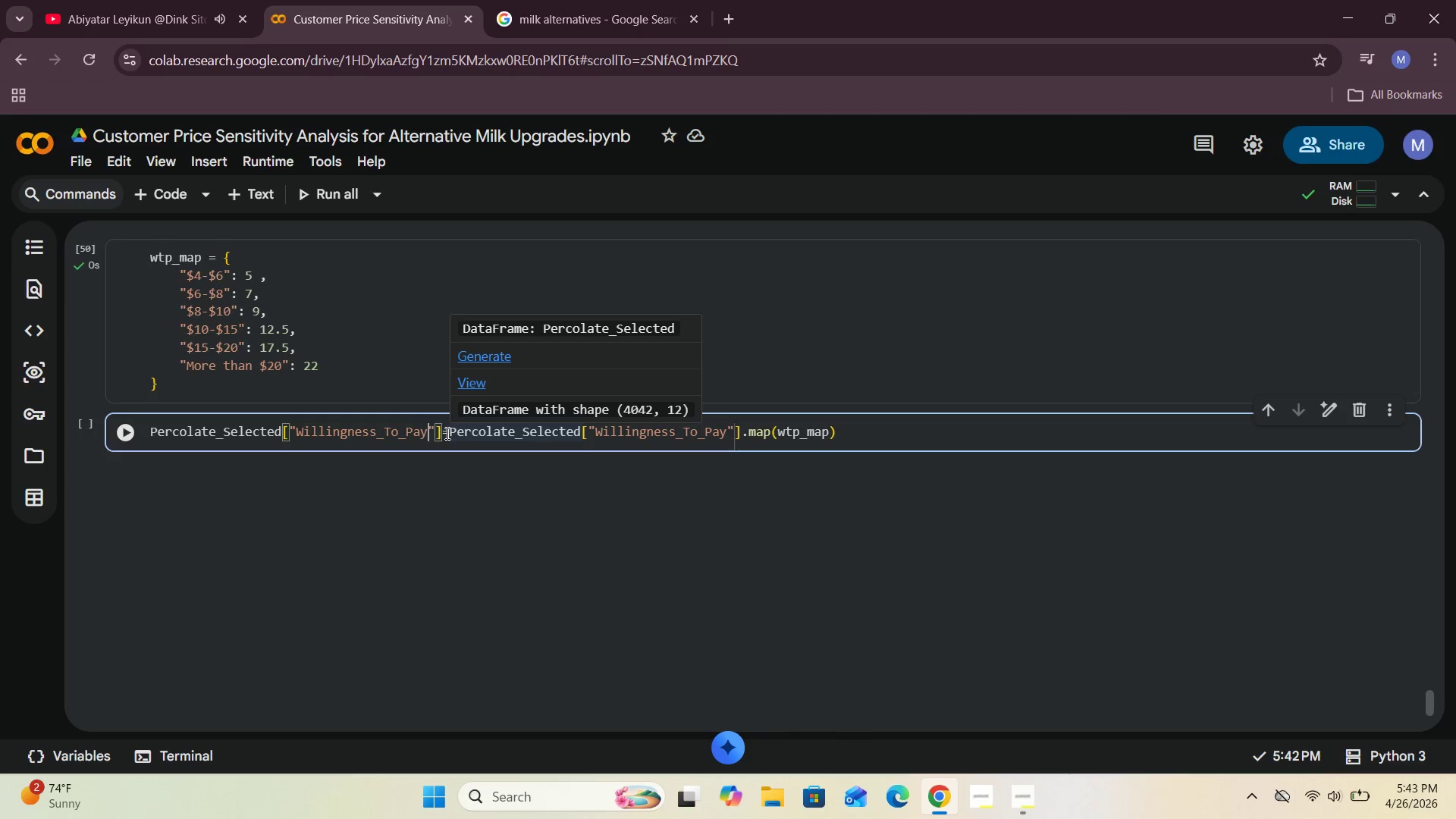 
left_click([446, 433])
 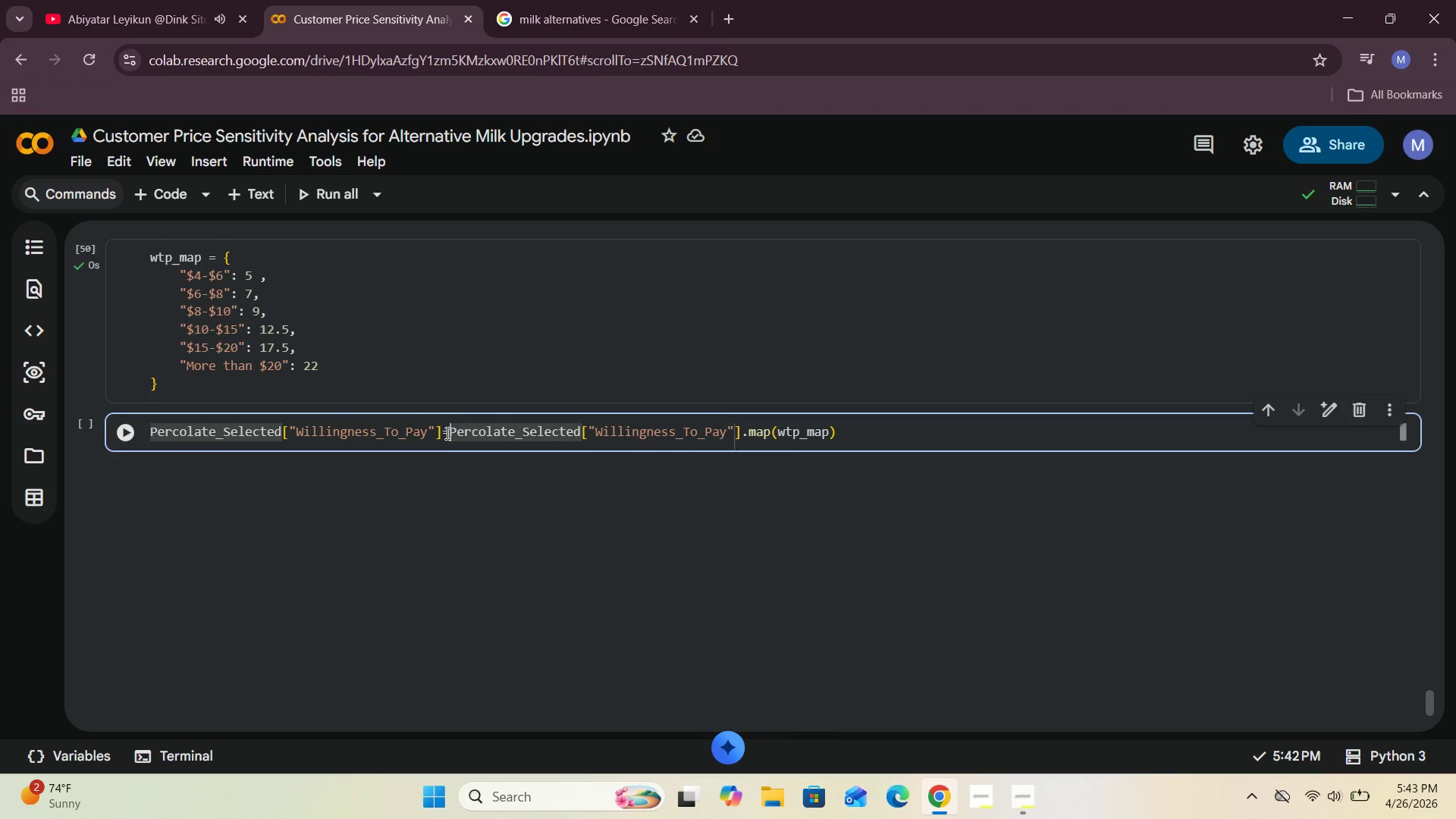 
key(Space)
 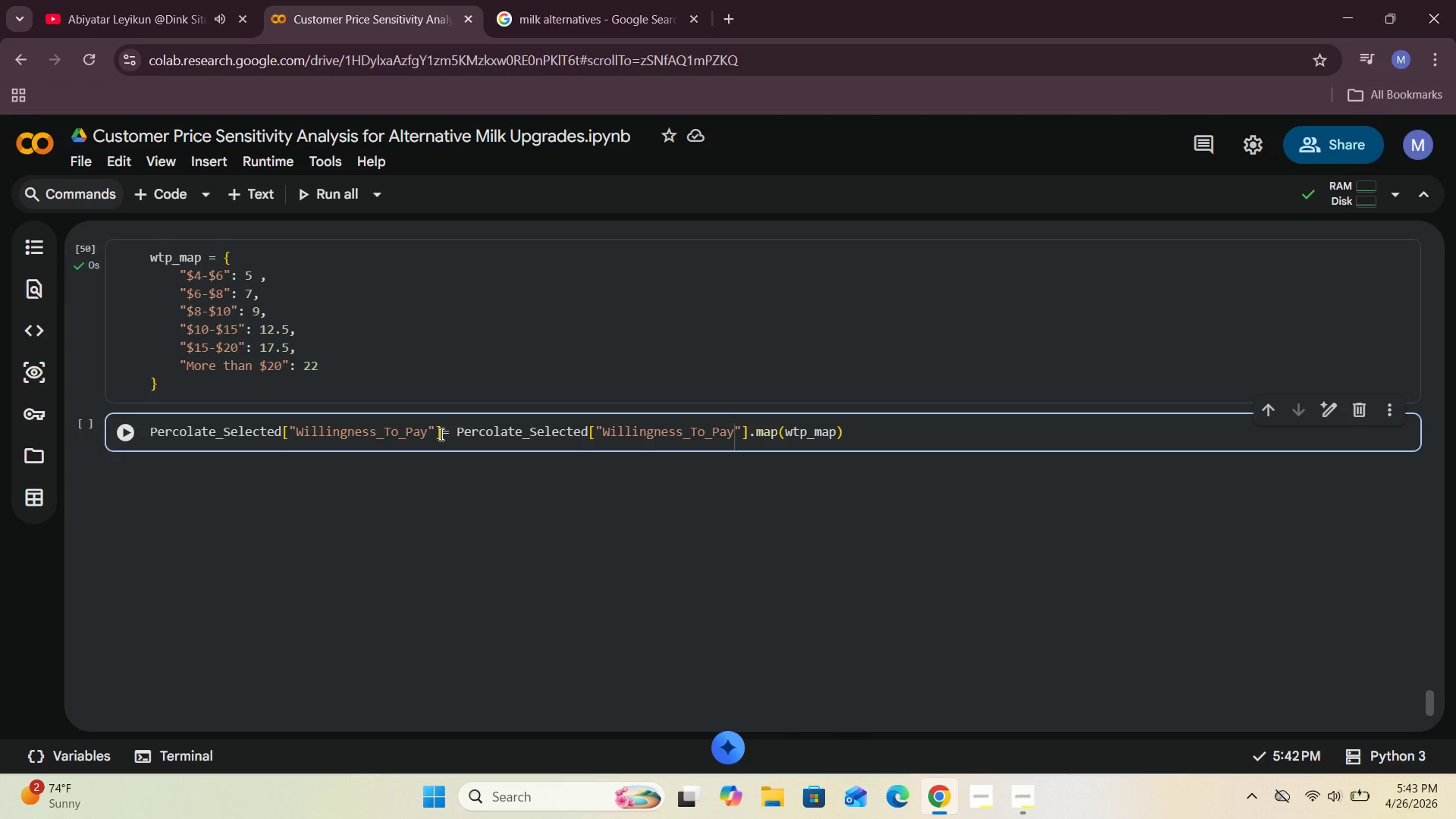 
left_click([440, 434])
 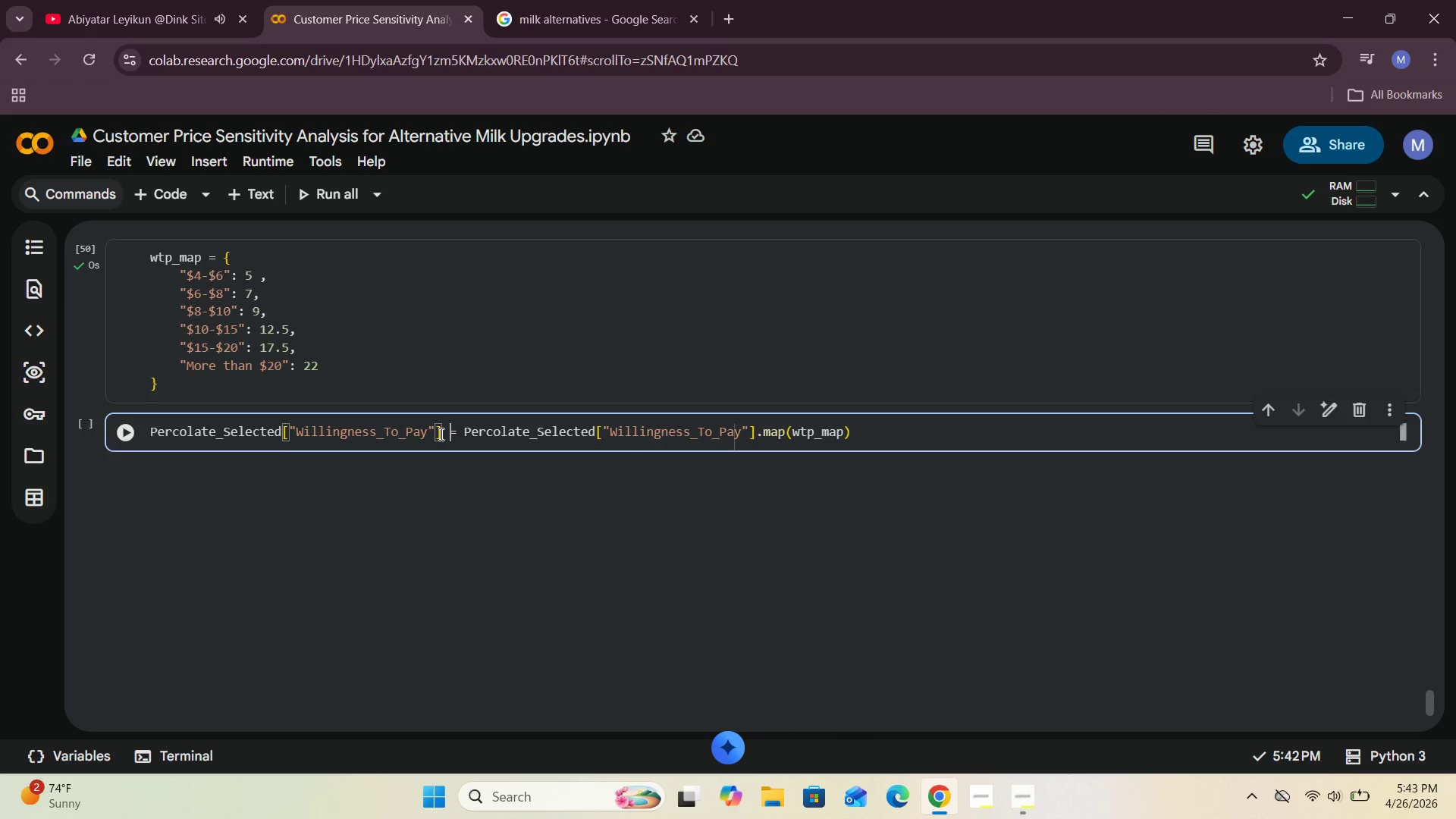 
key(Space)
 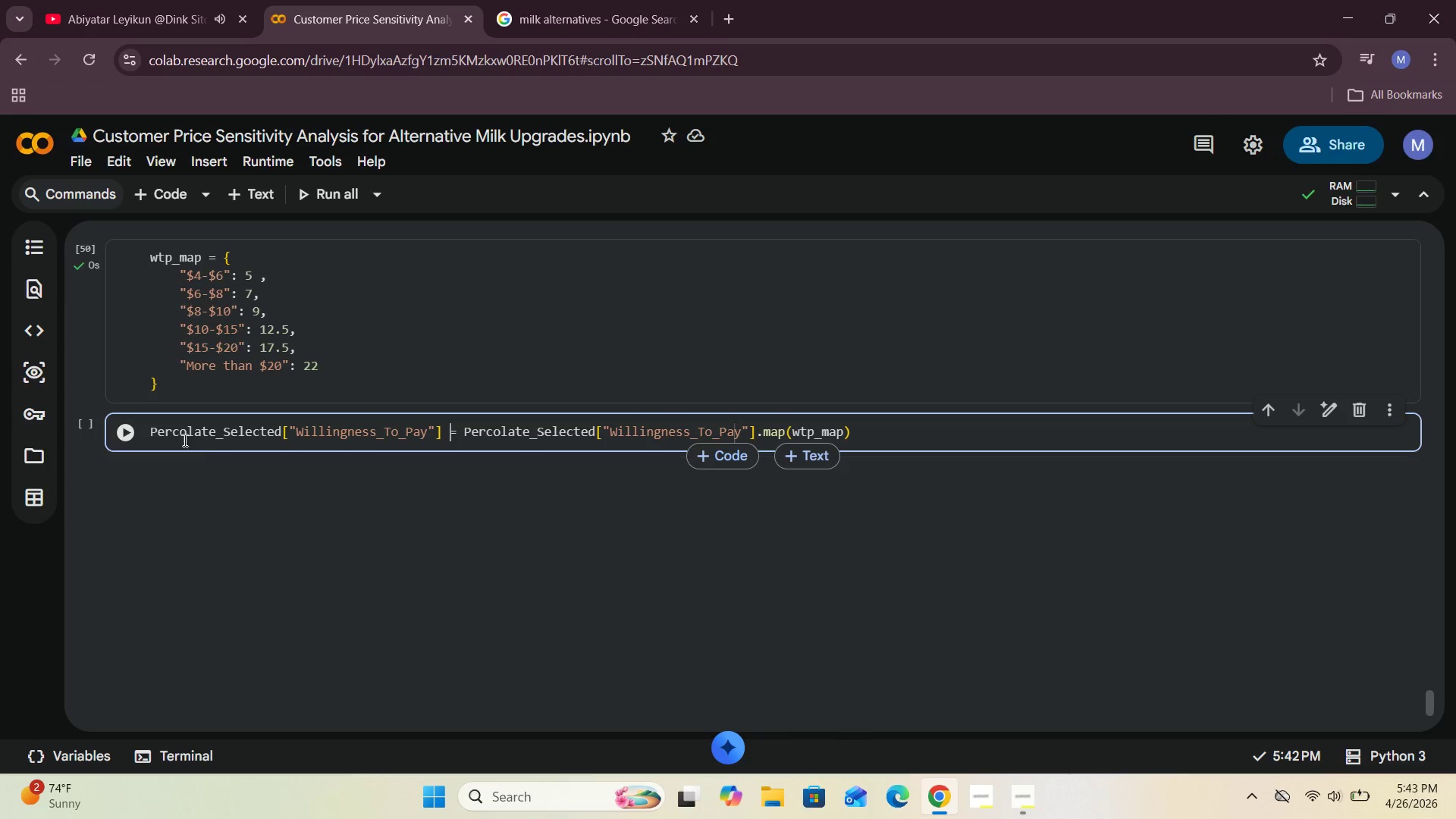 
left_click([127, 437])
 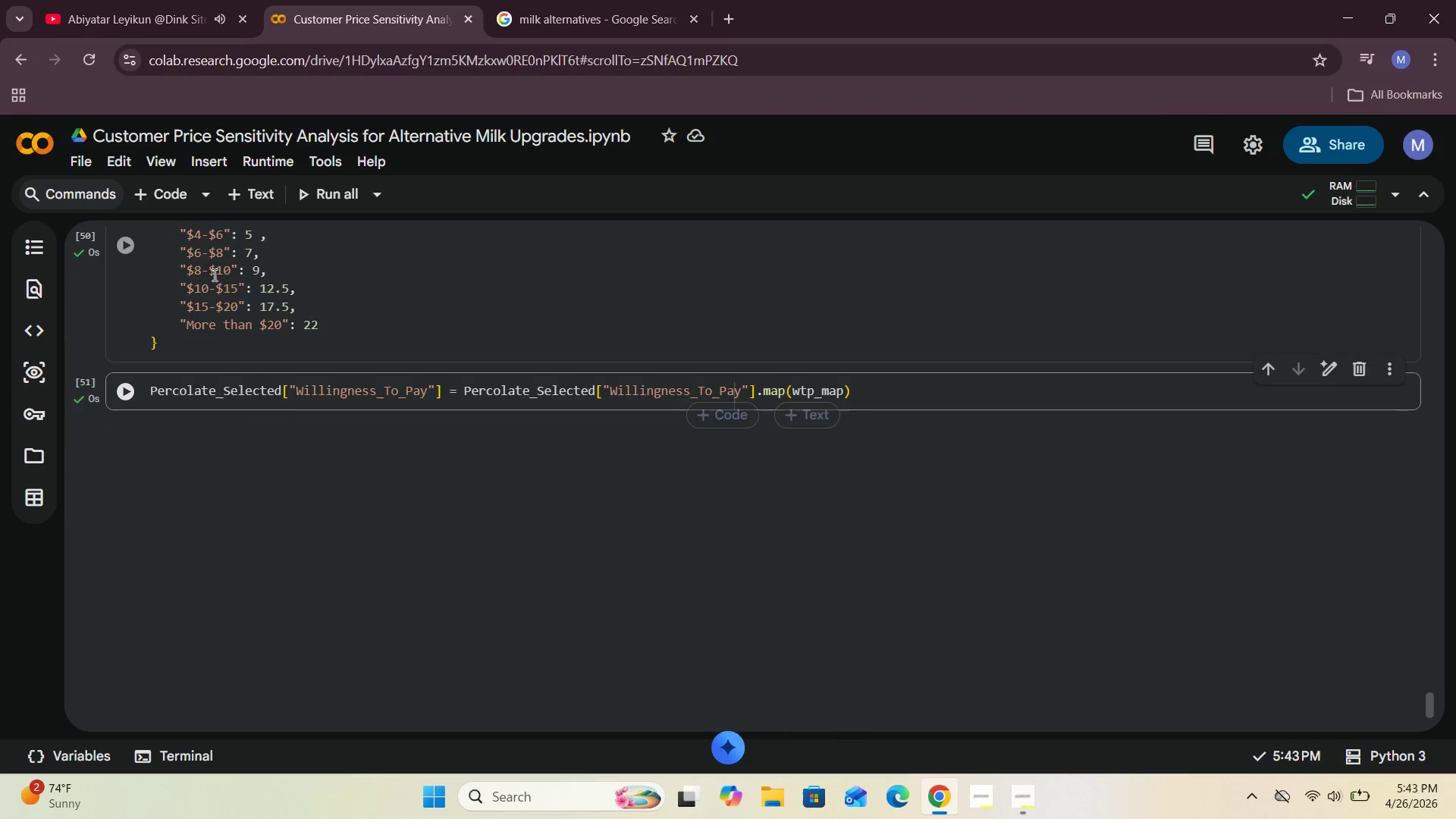 
left_click([168, 212])
 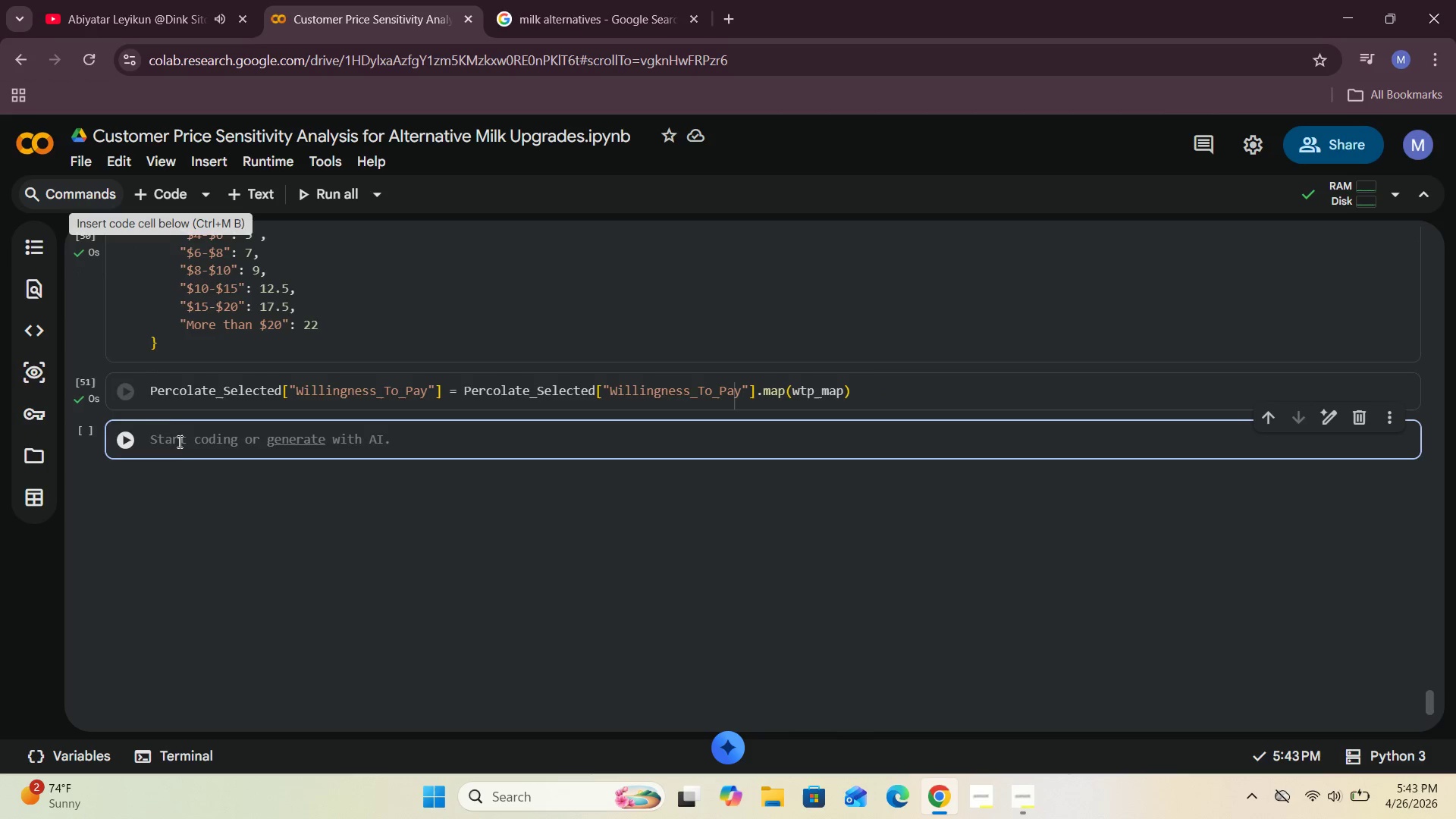 
left_click([178, 442])
 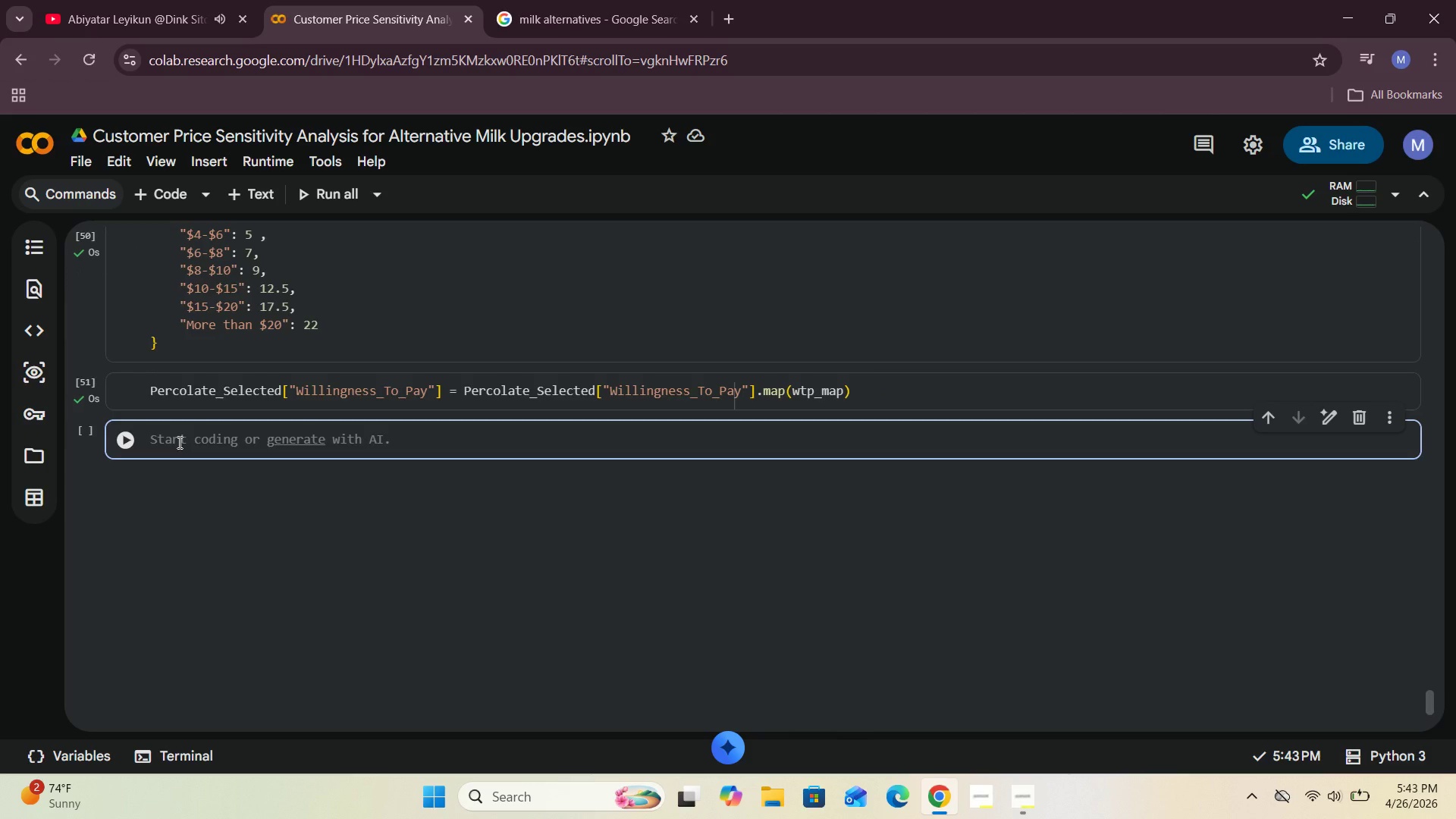 
type(Percolate_Selected[["Willngness_To_Pay)
 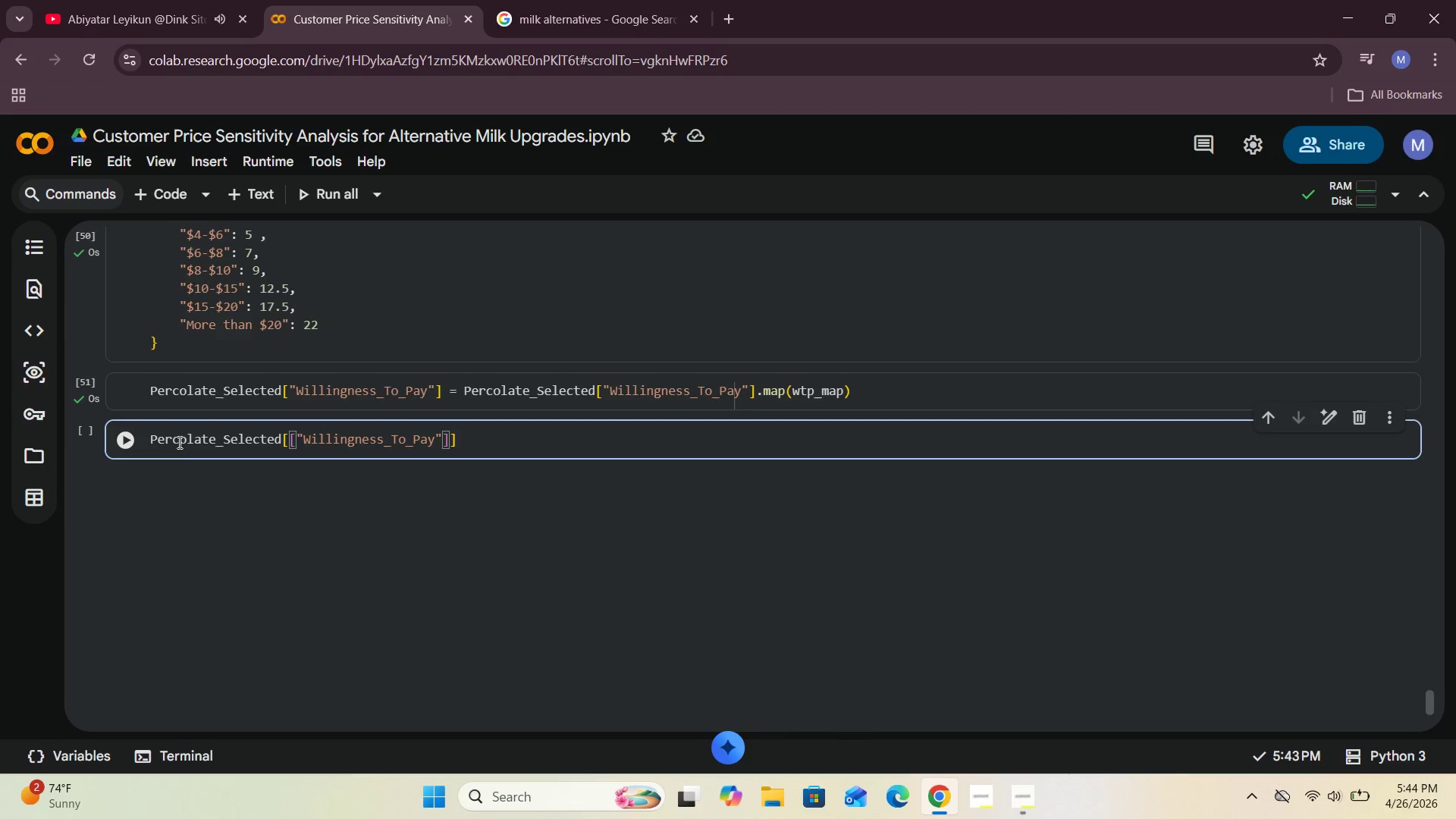 
key(ArrowRight)
 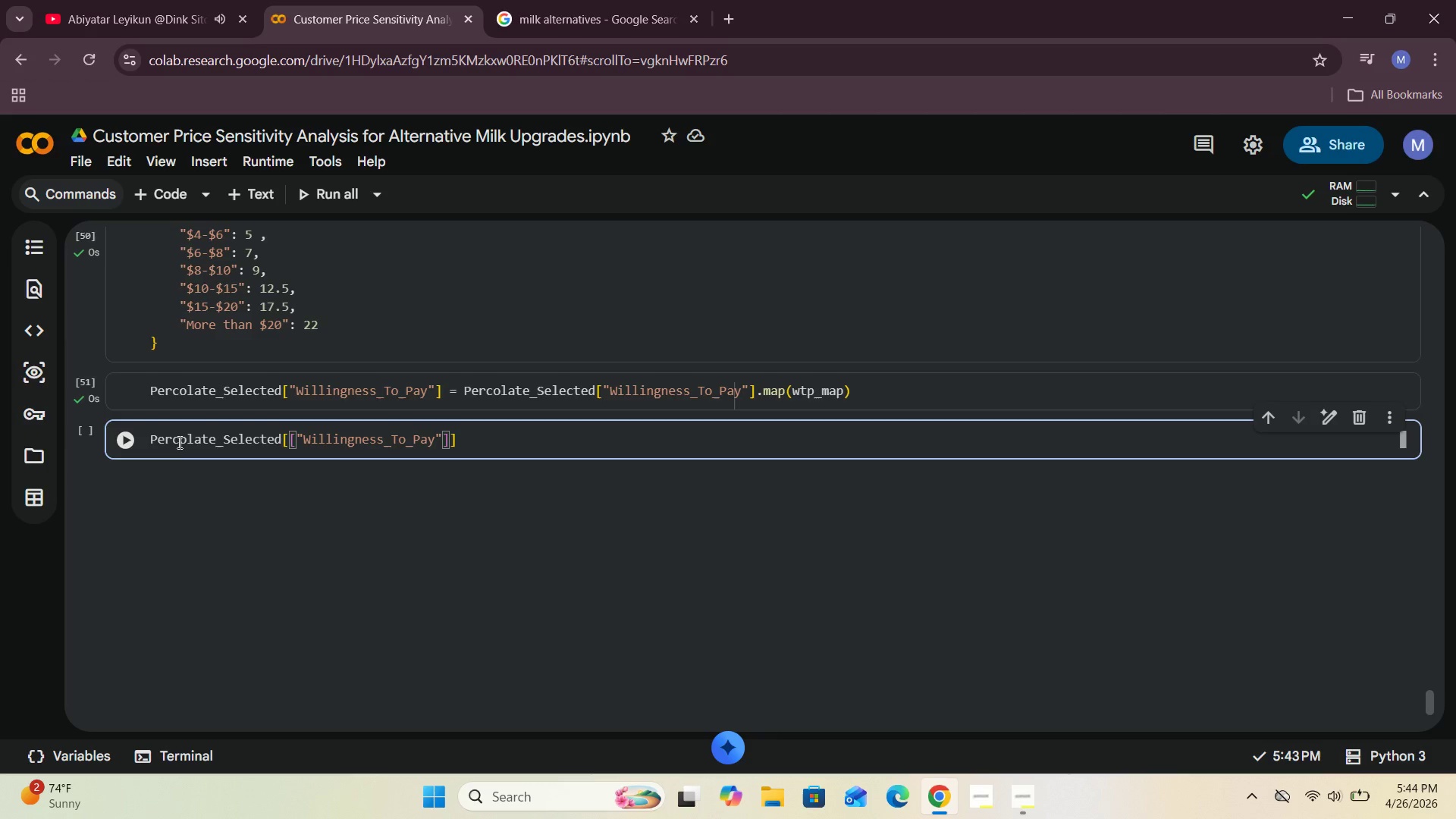 
key(Comma)
 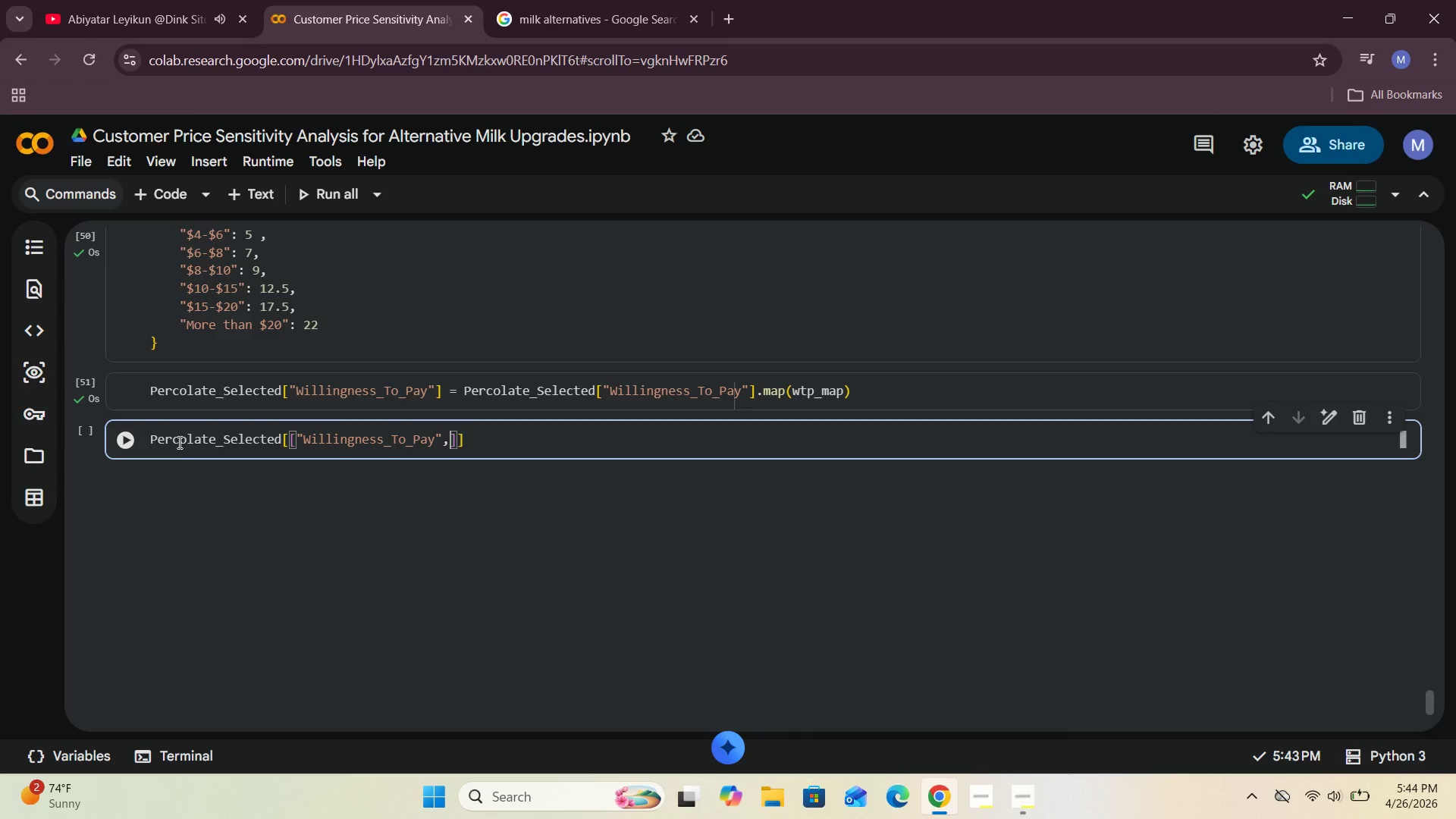 
key(Space)
 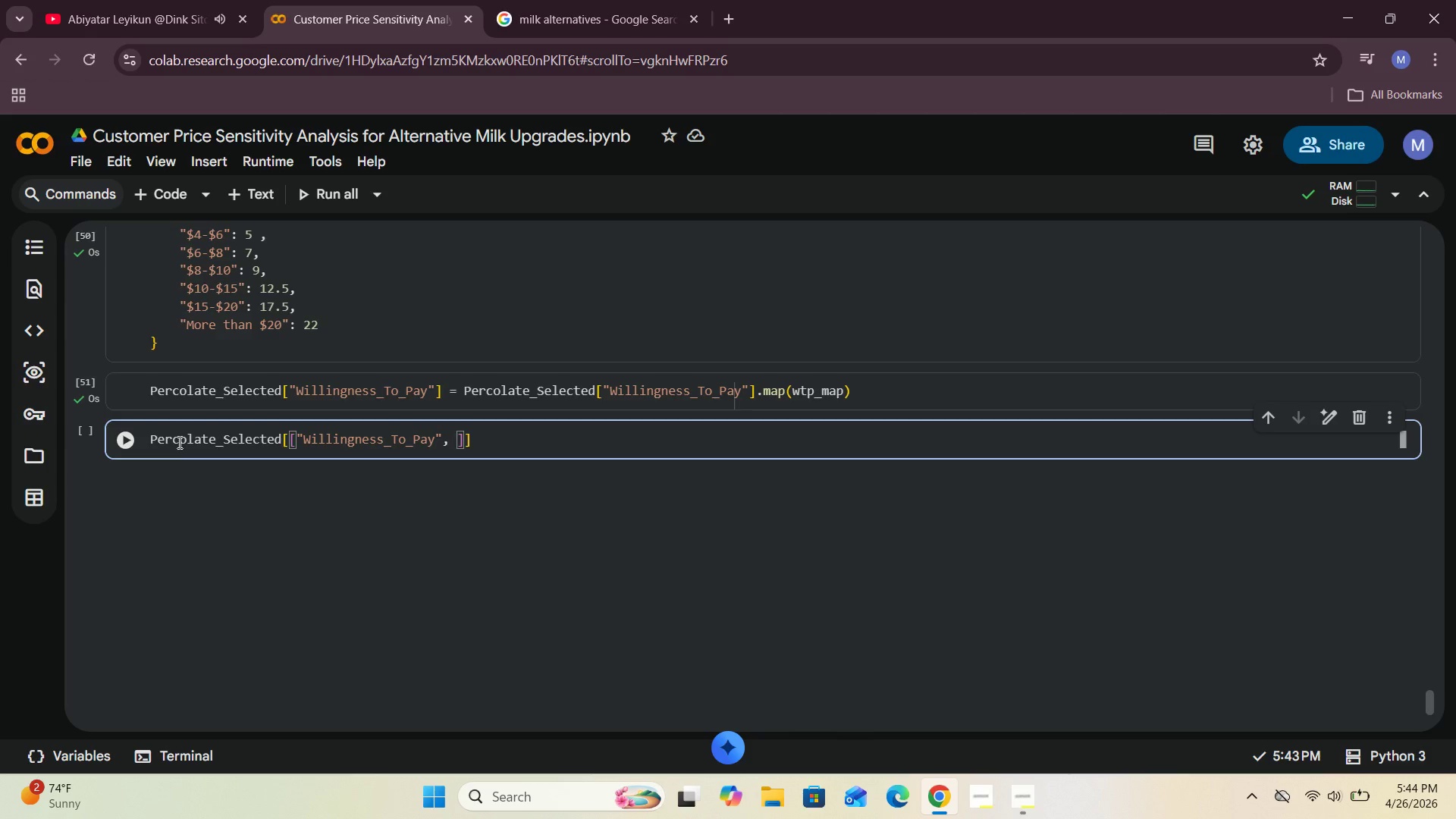 
key(Shift+Quote)
 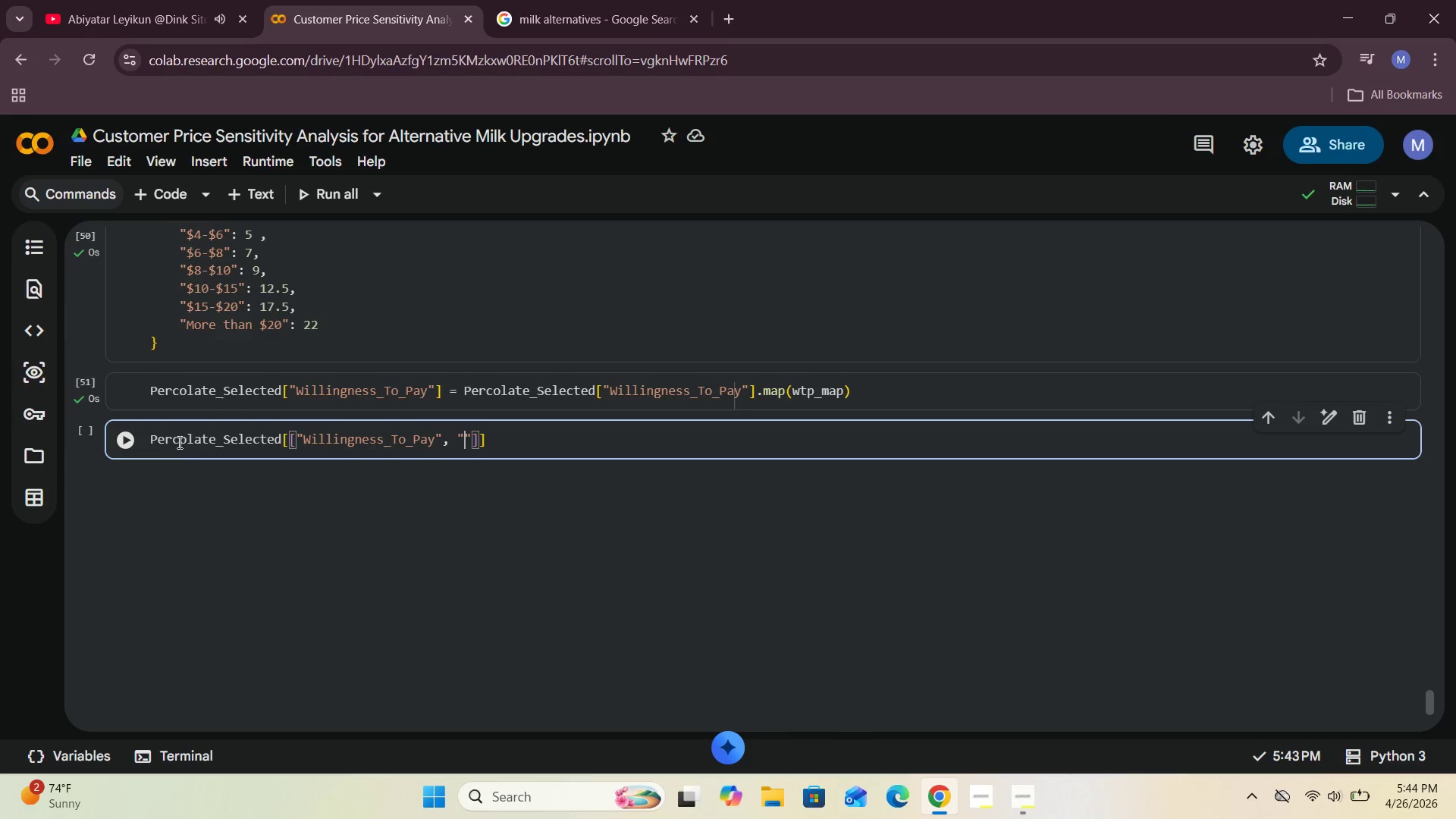 
wait(8.12)
 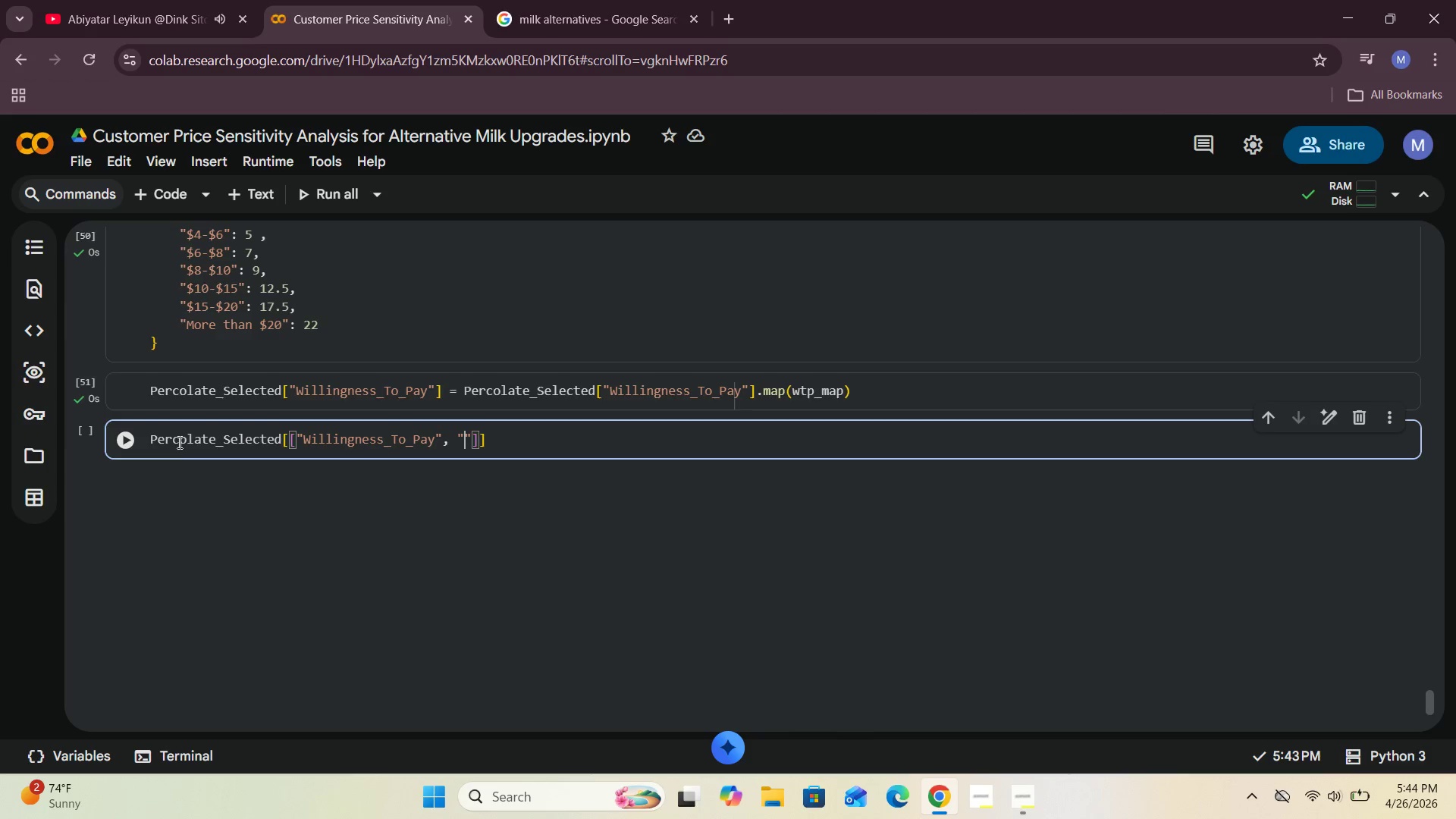 
left_click([424, 390])
 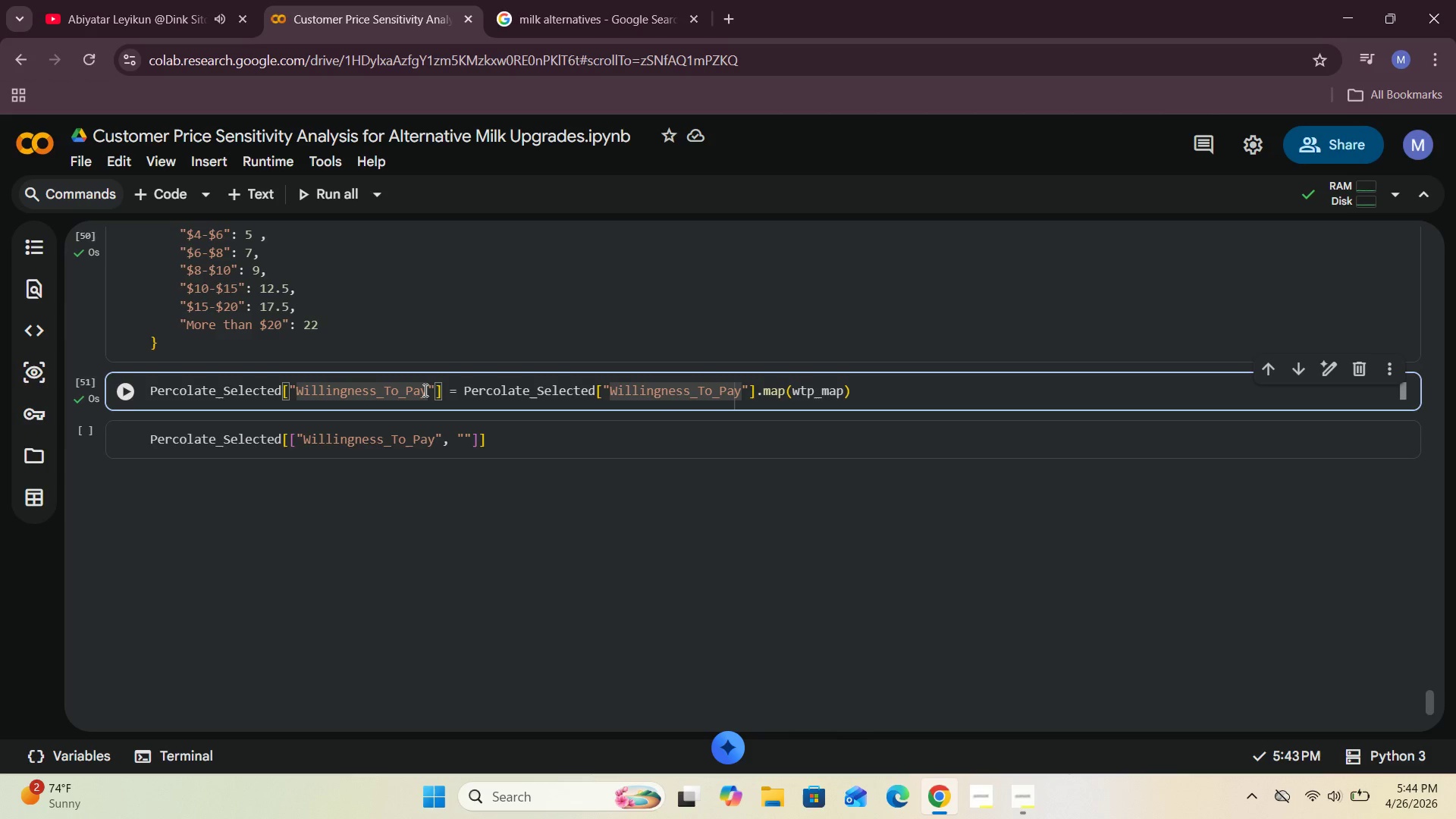 
type(_num)
 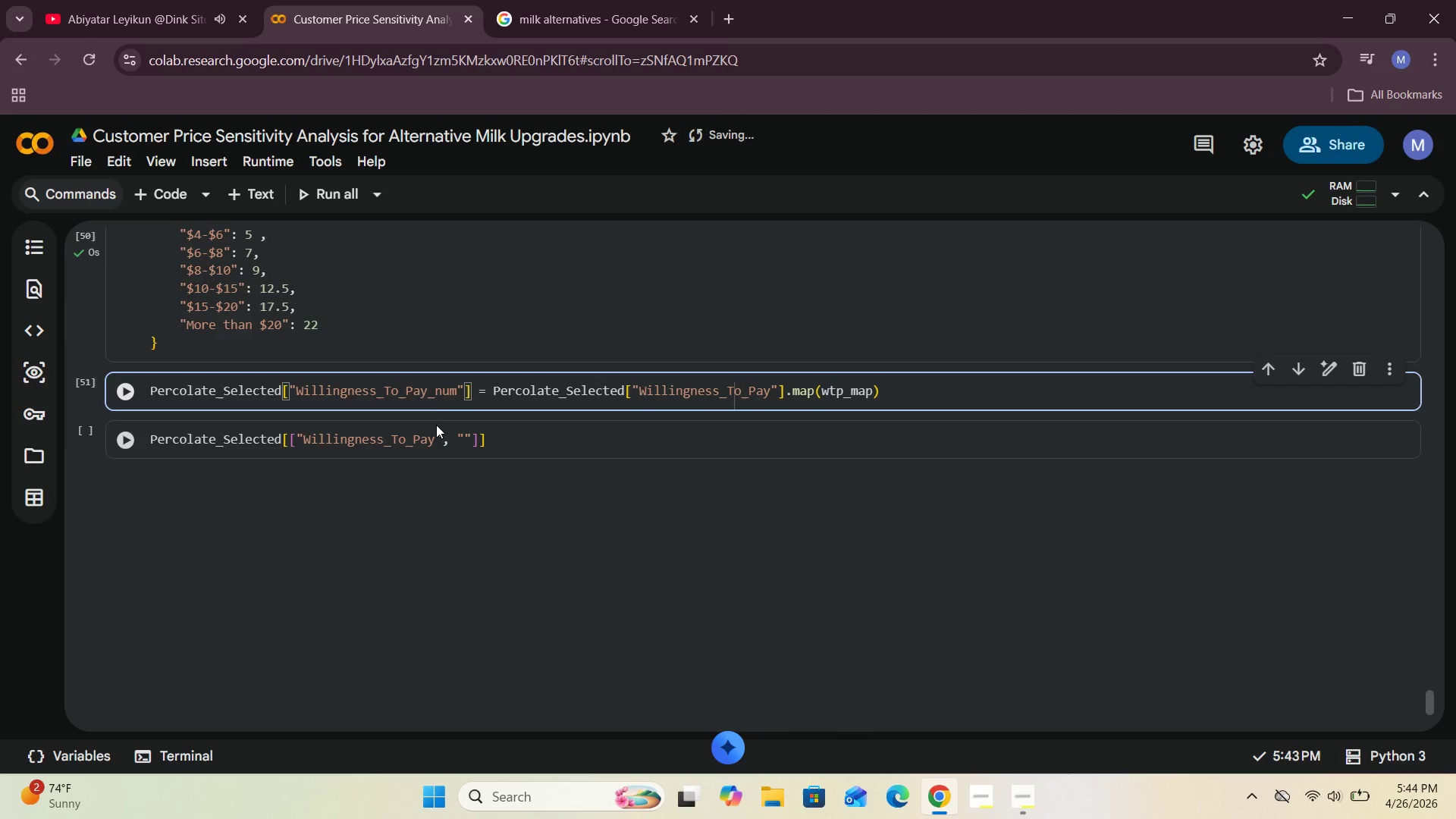 
left_click([441, 393])
 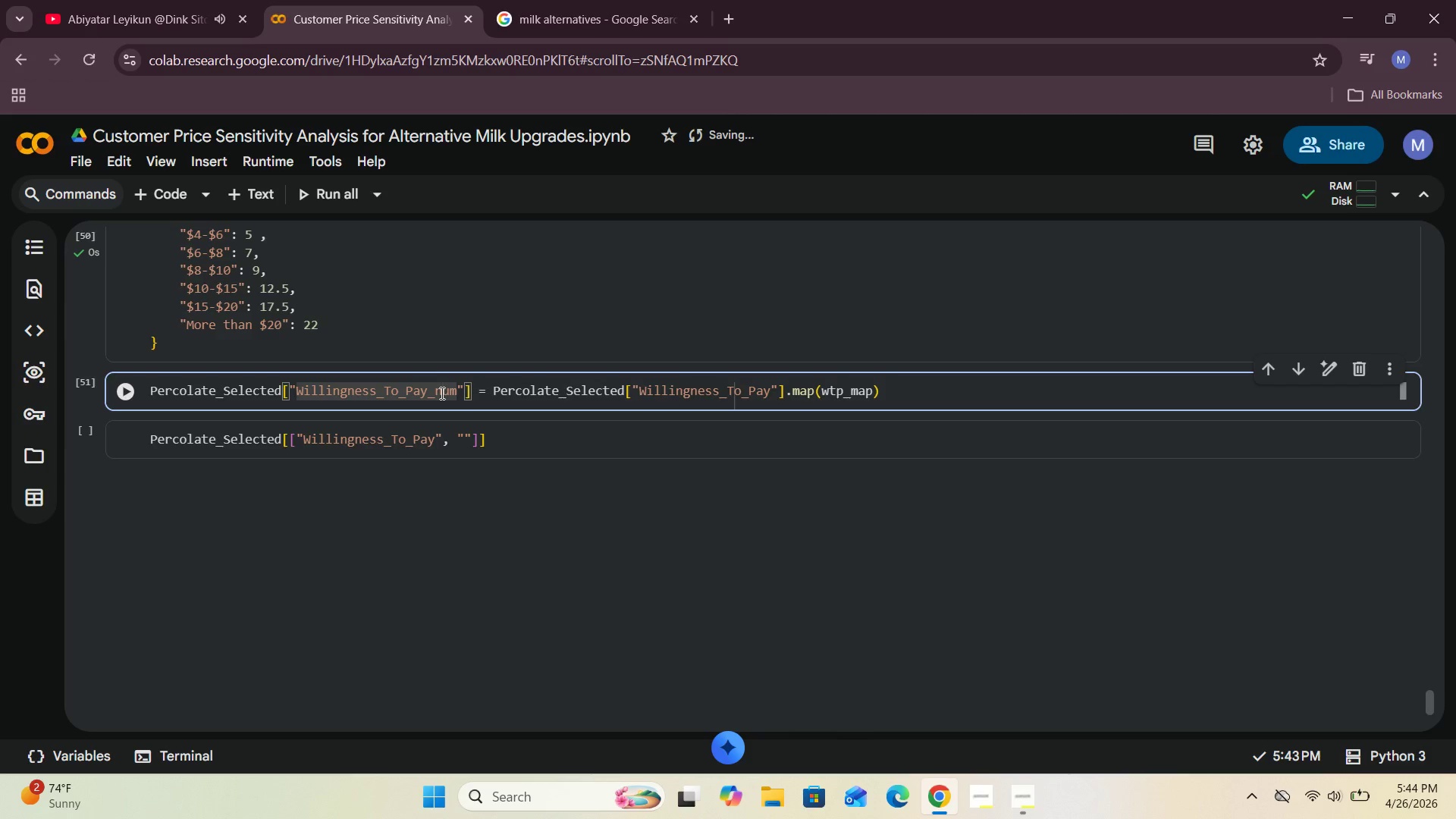 
key(Backspace)
 